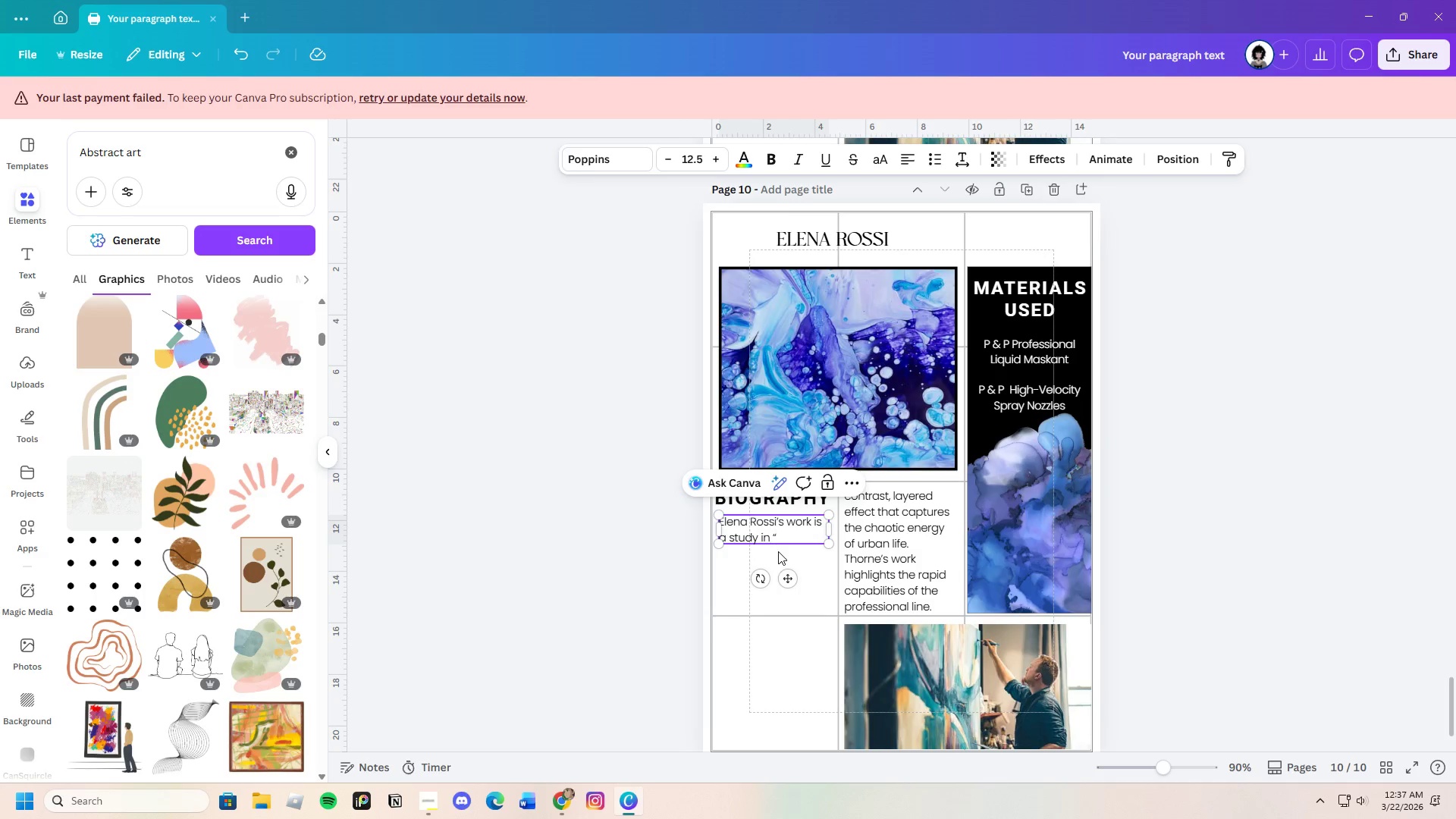 
type(Biological )
 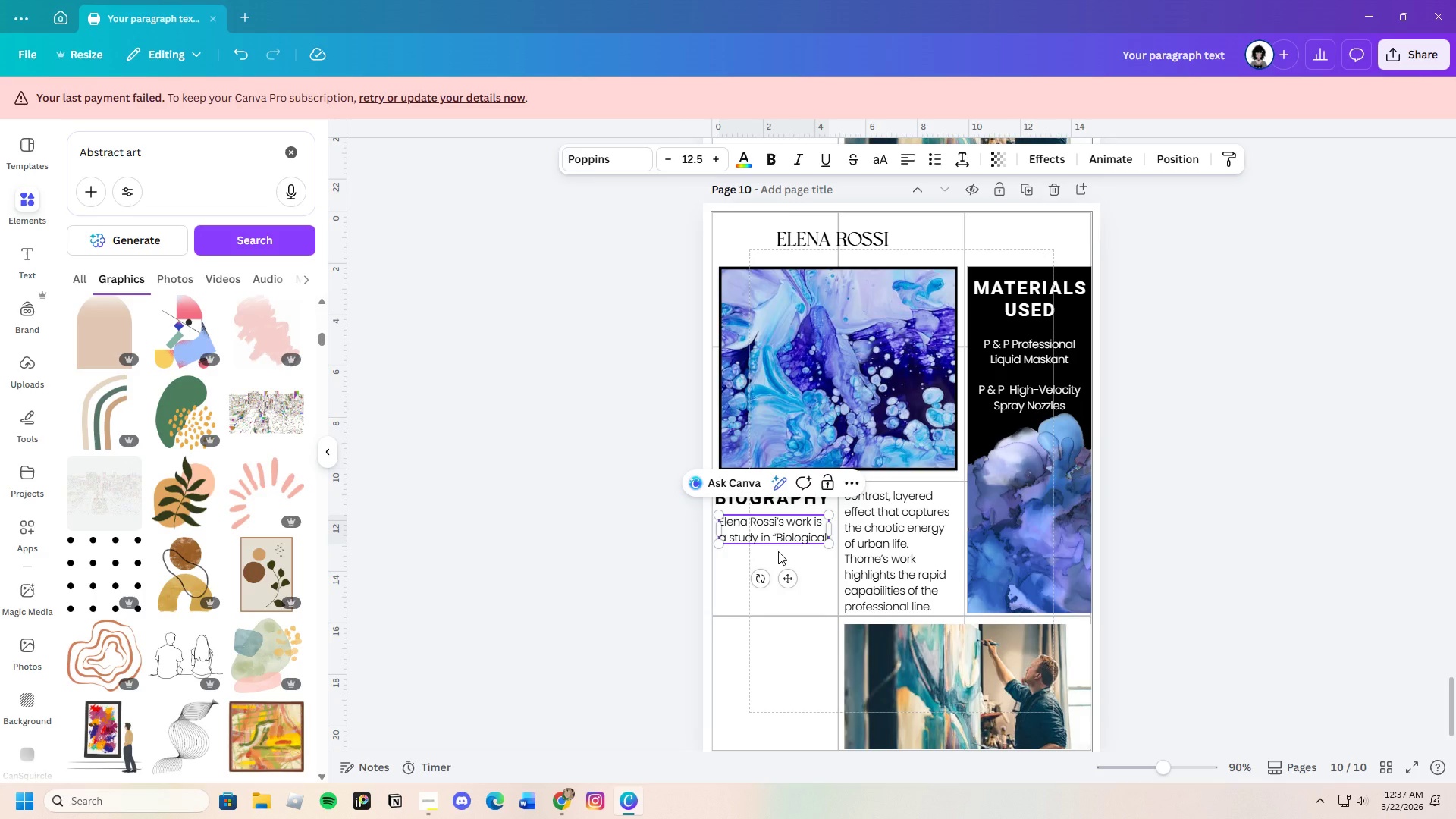 
type(Symmetrty)
key(Backspace)
key(Backspace)
type(y" )
key(Backspace)
type(. )
 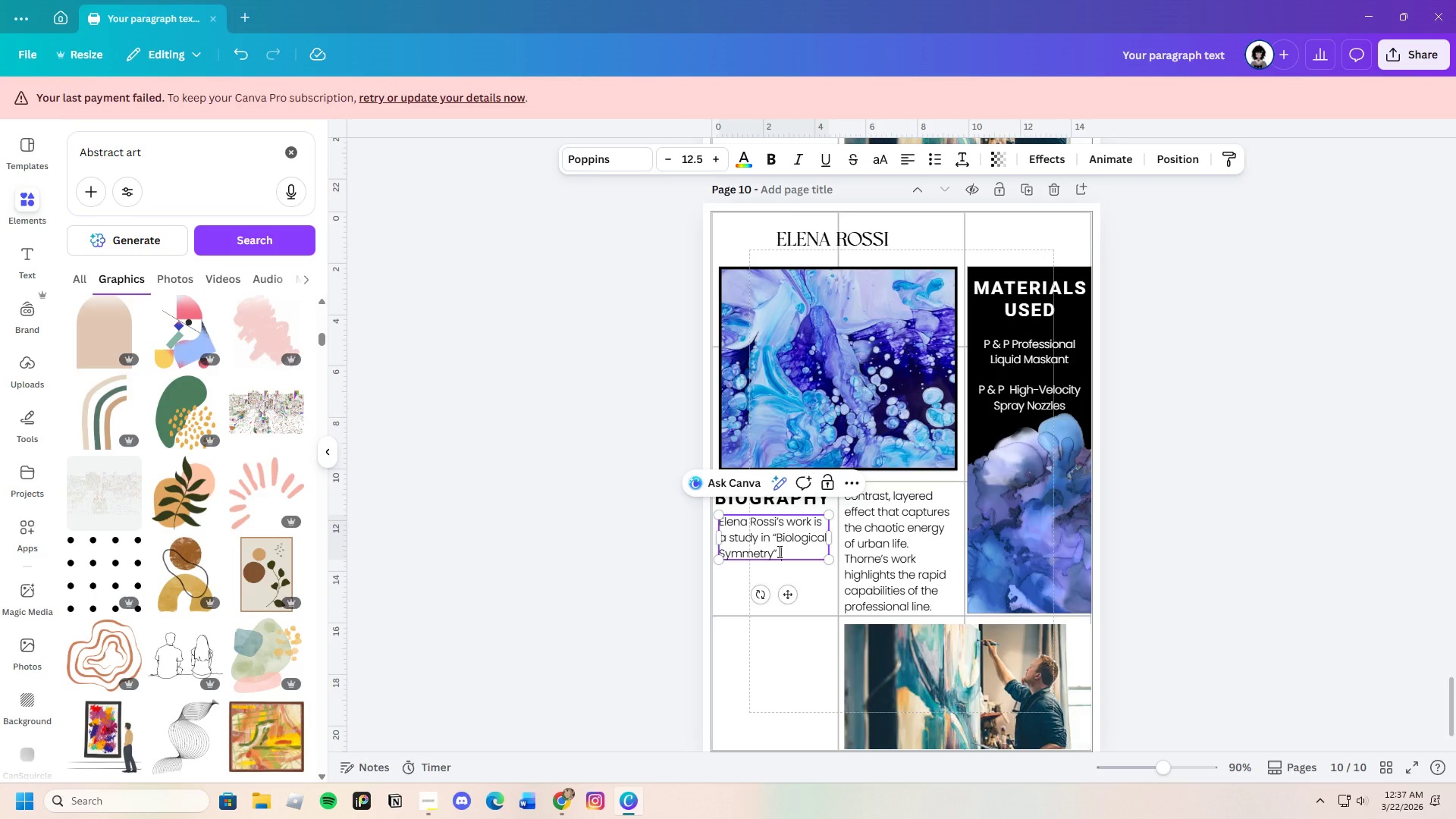 
type(Here )
key(Backspace)
key(Backspace)
type( painting often resmle )
key(Backspace)
key(Backspace)
key(Backspace)
type(e)
key(Backspace)
key(Backspace)
key(Backspace)
type(e)
key(Backspace)
type(semble microscopic )
 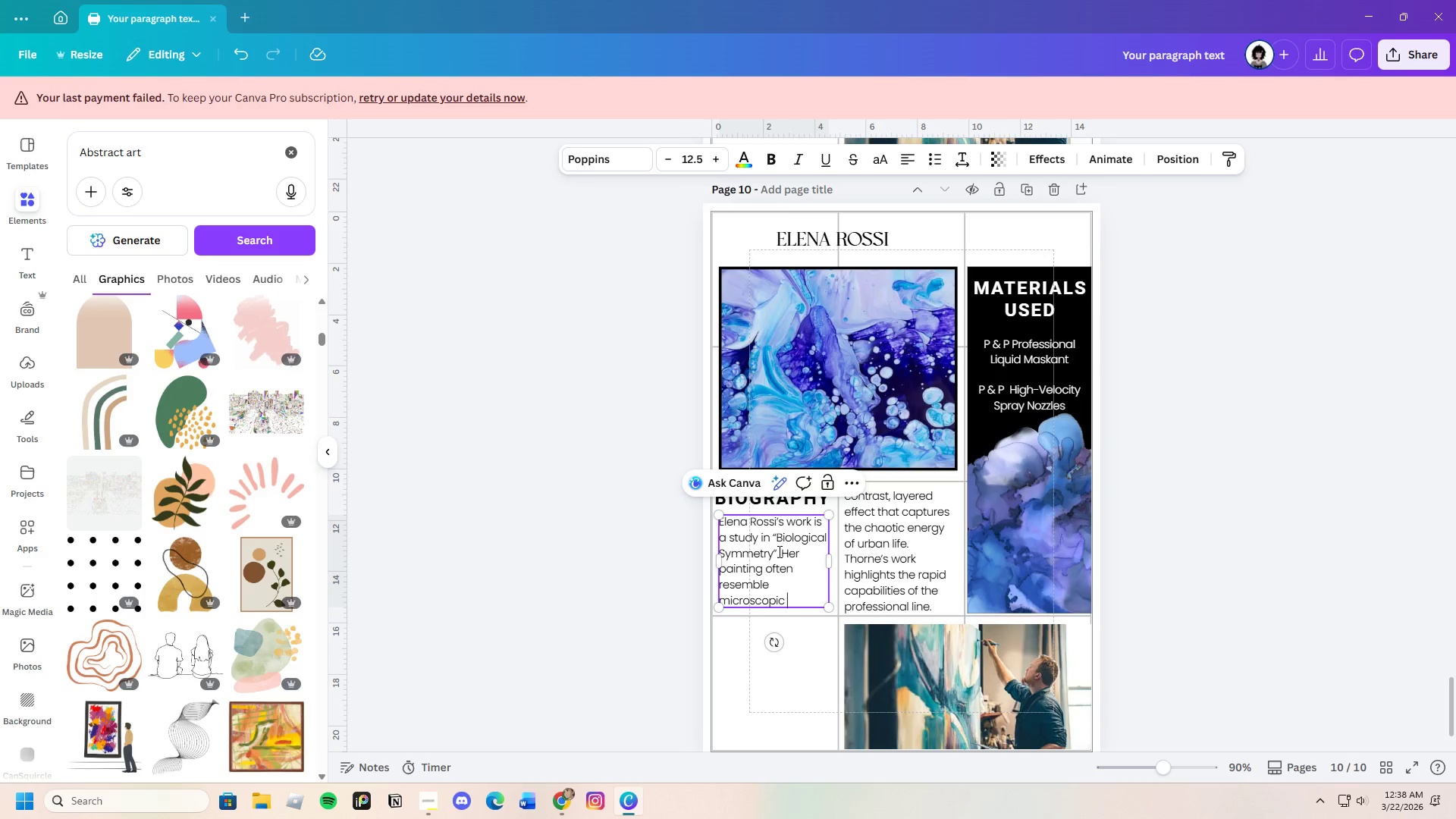 
type(views )
 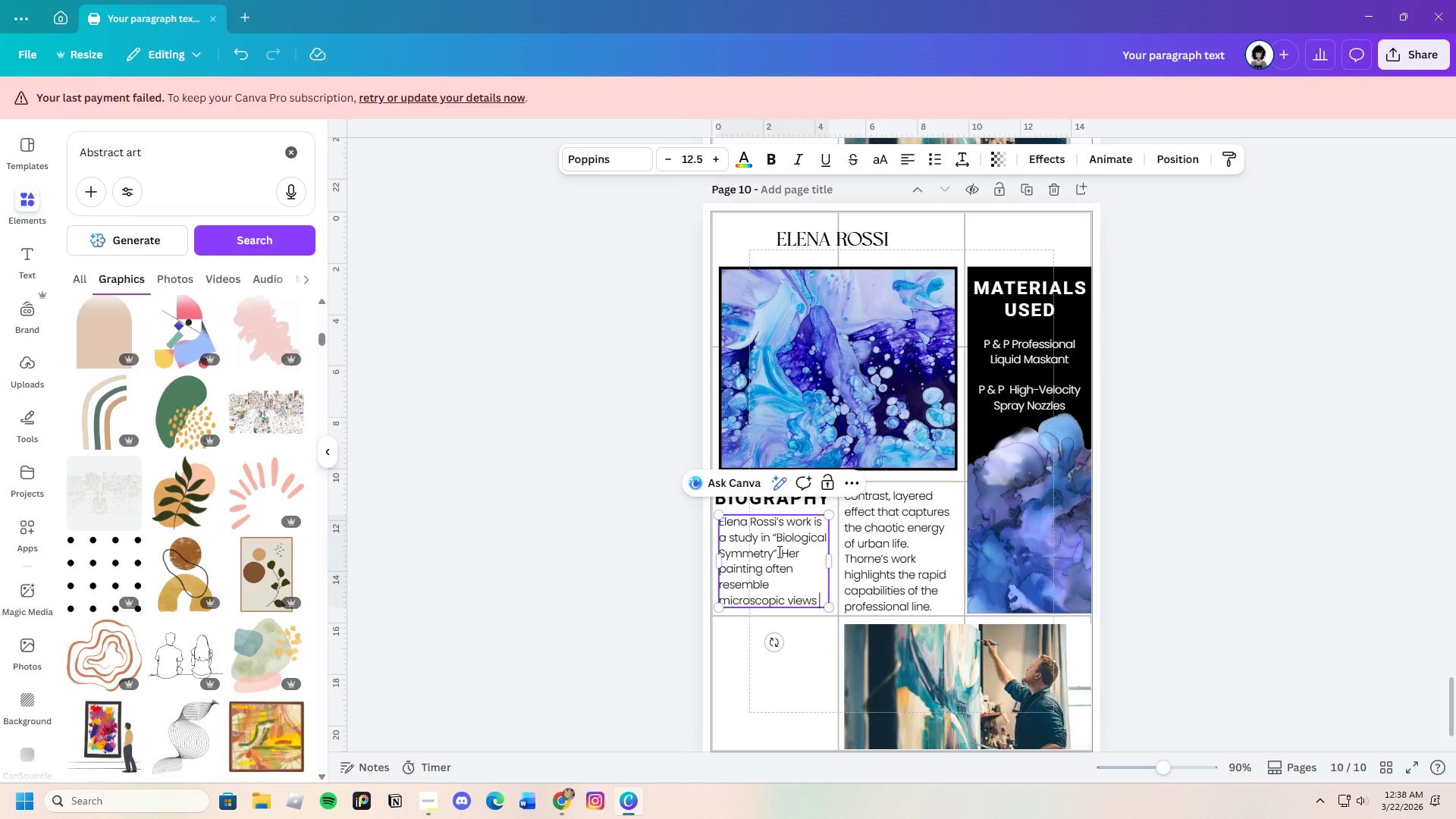 
type(of cellular )
 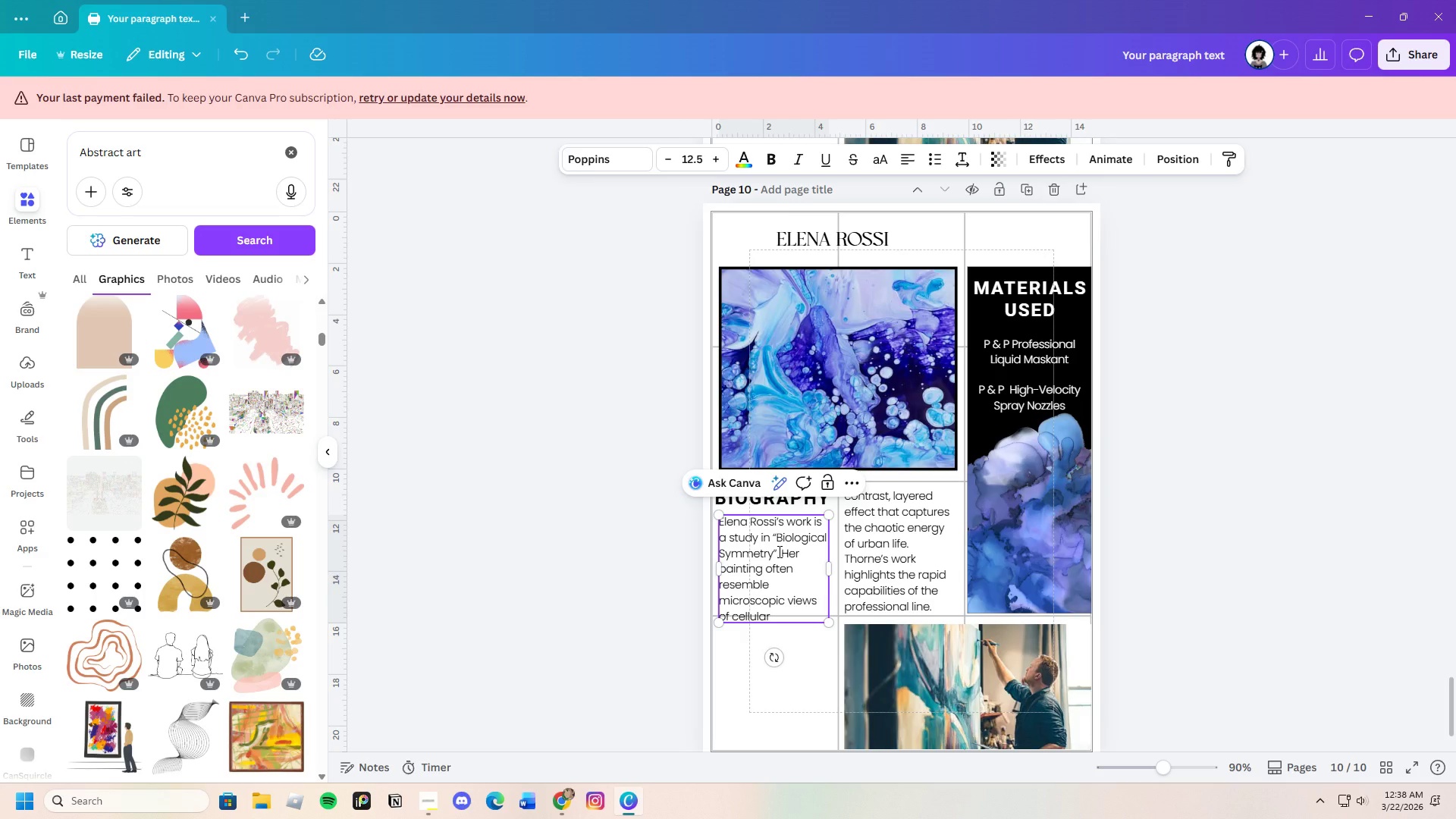 
type(life )
 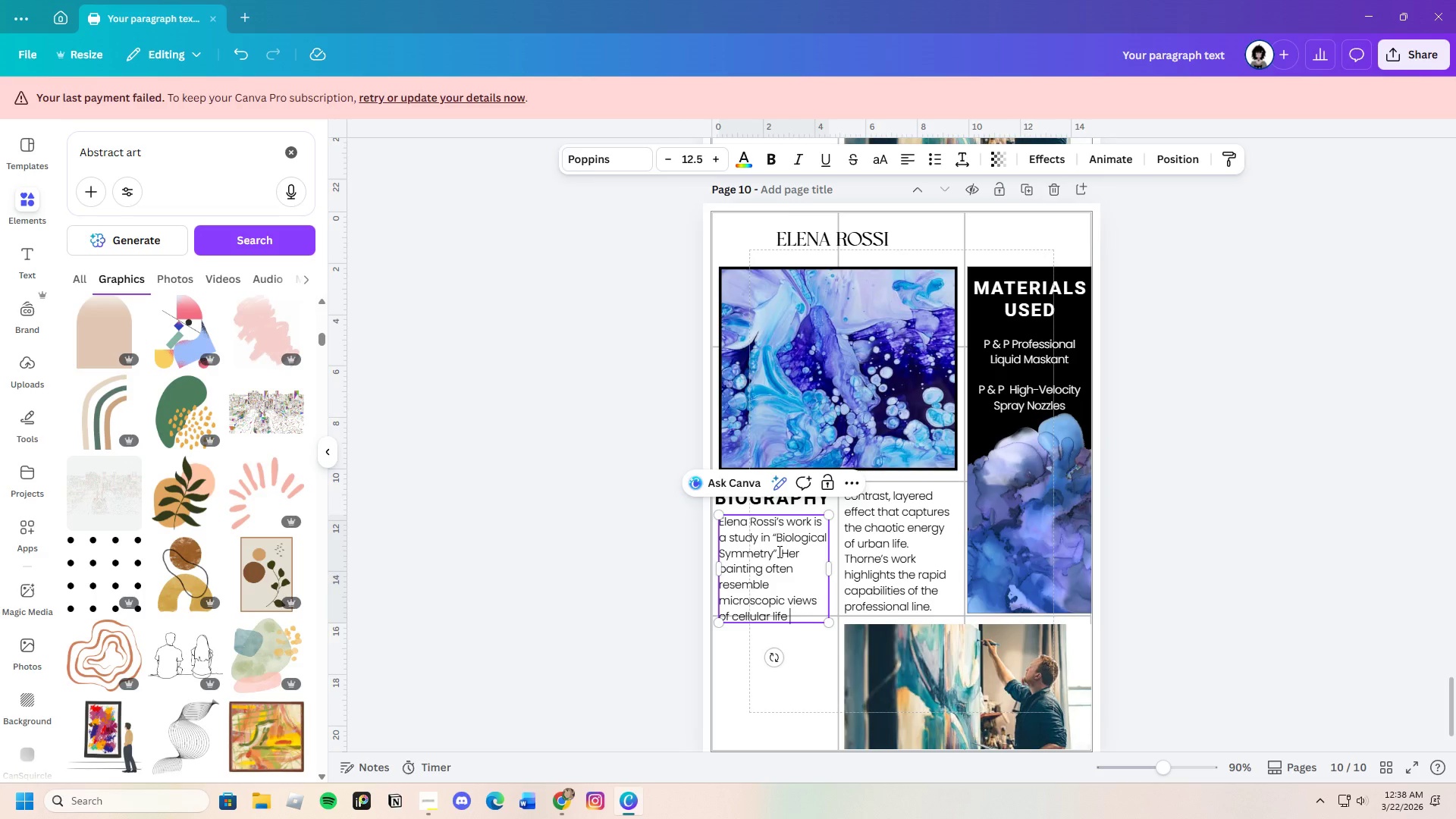 
wait(7.45)
 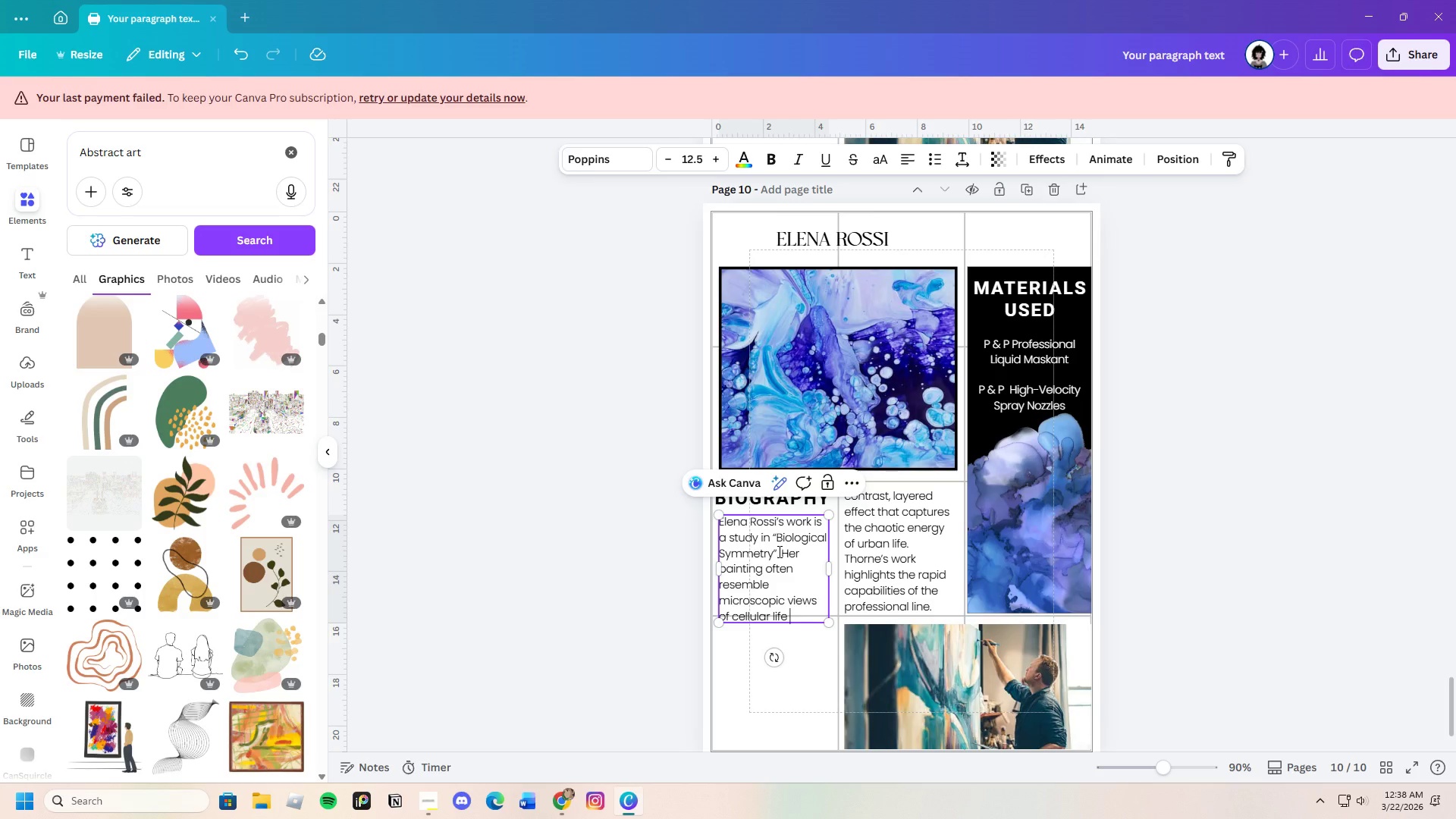 
type(or vast astronomical )
 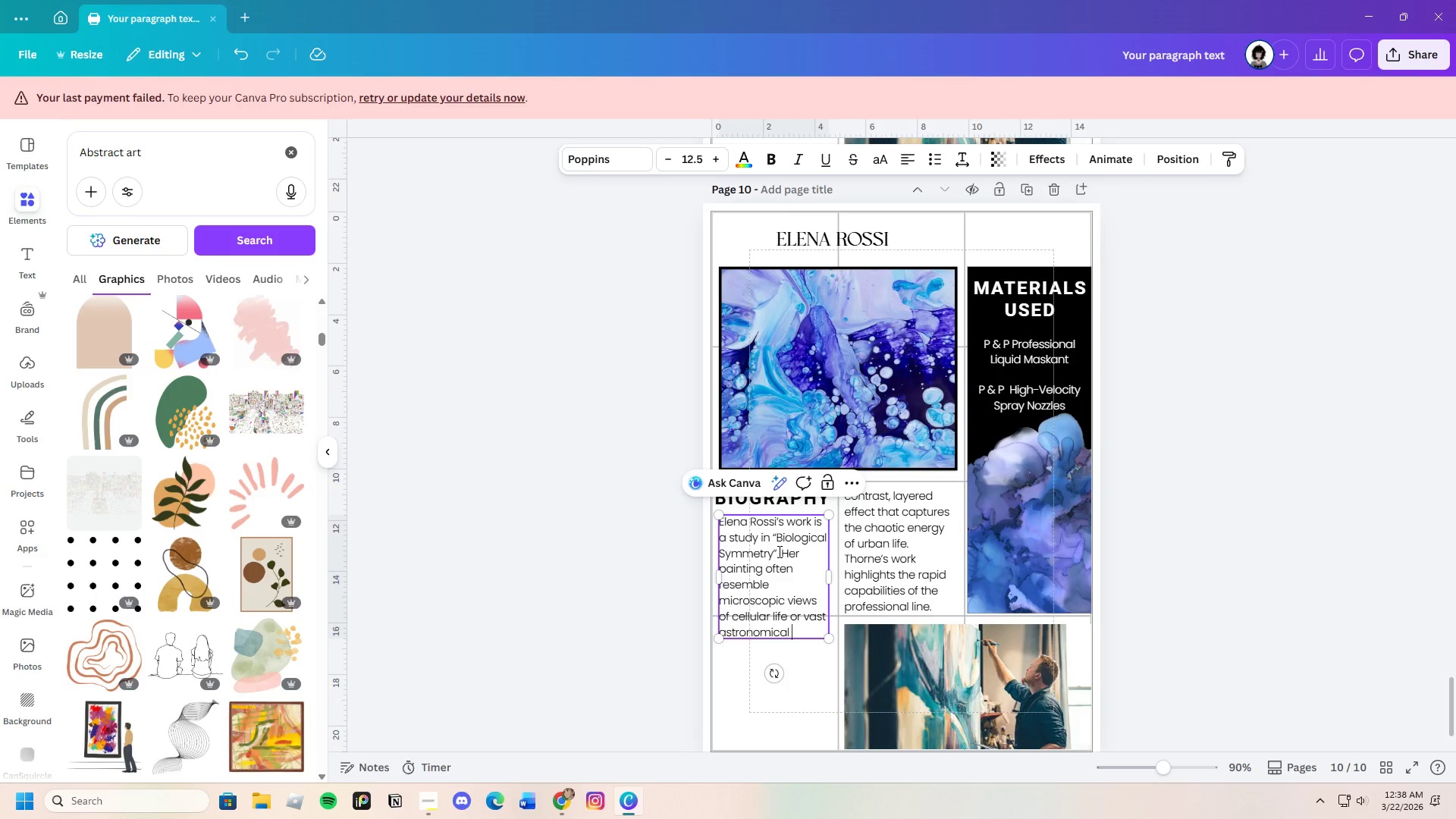 
type(nebulae)
 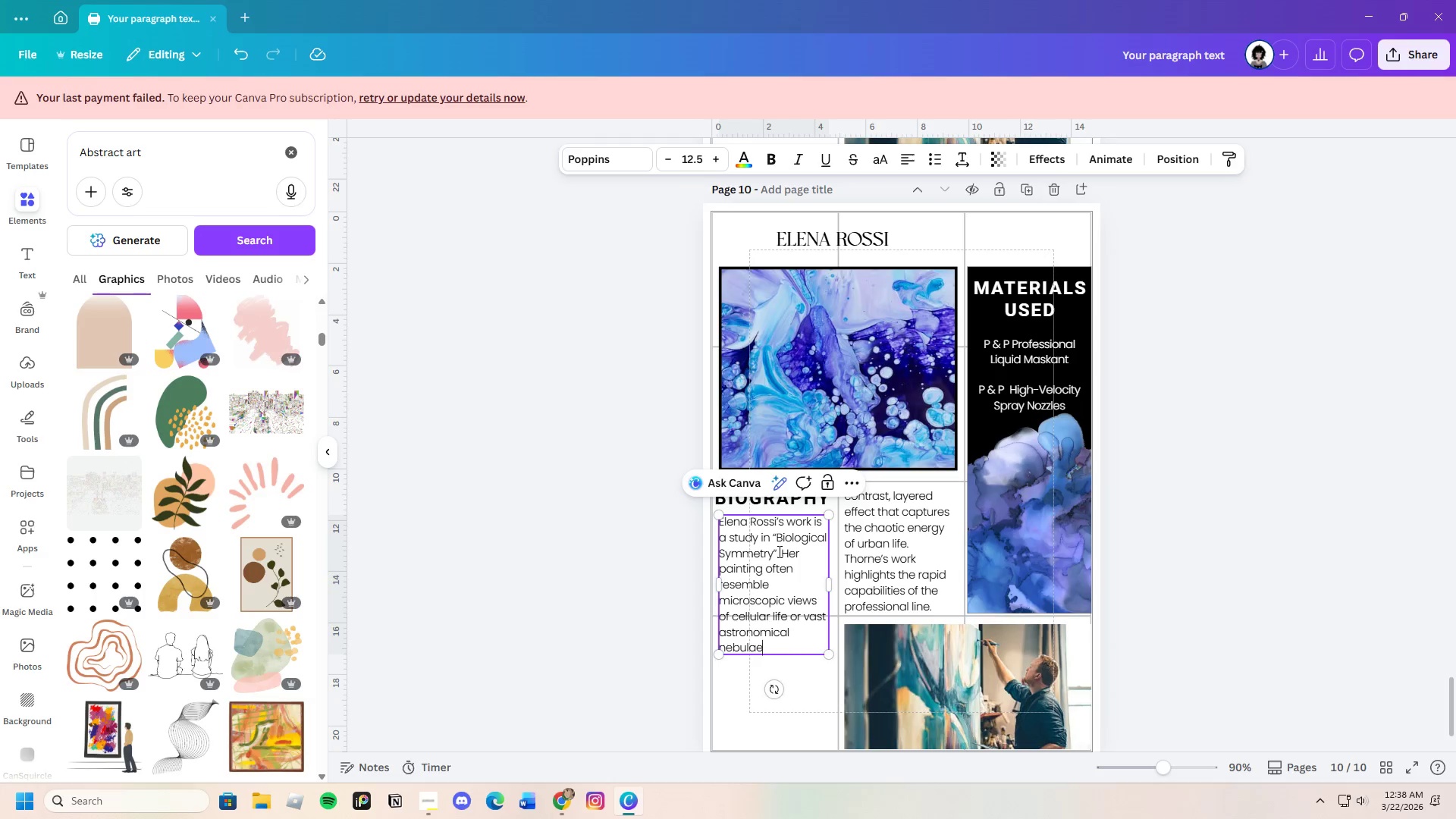 
type(. By s)
key(Backspace)
type(using a "wet)
 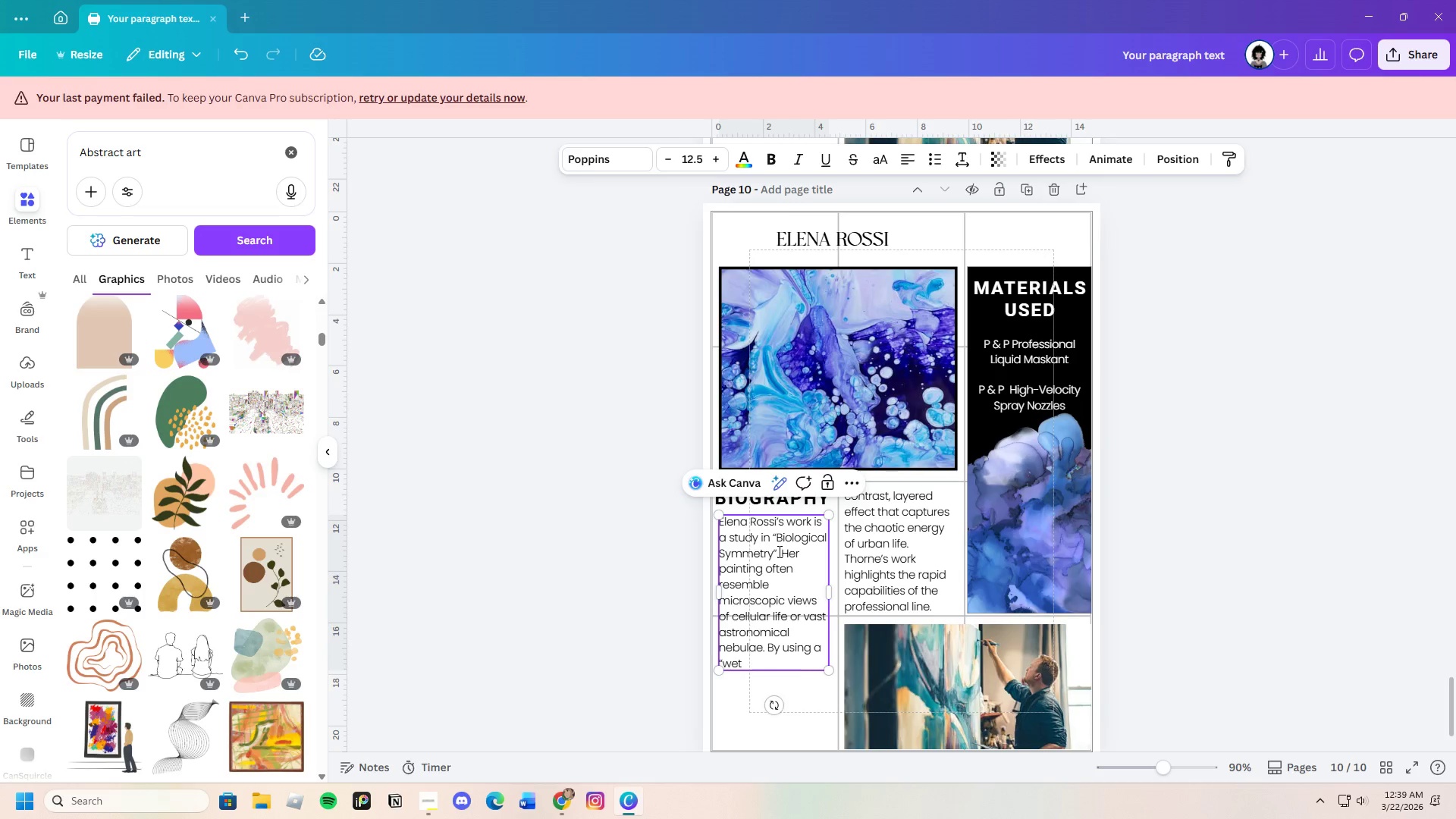 
type(-on-wet )
 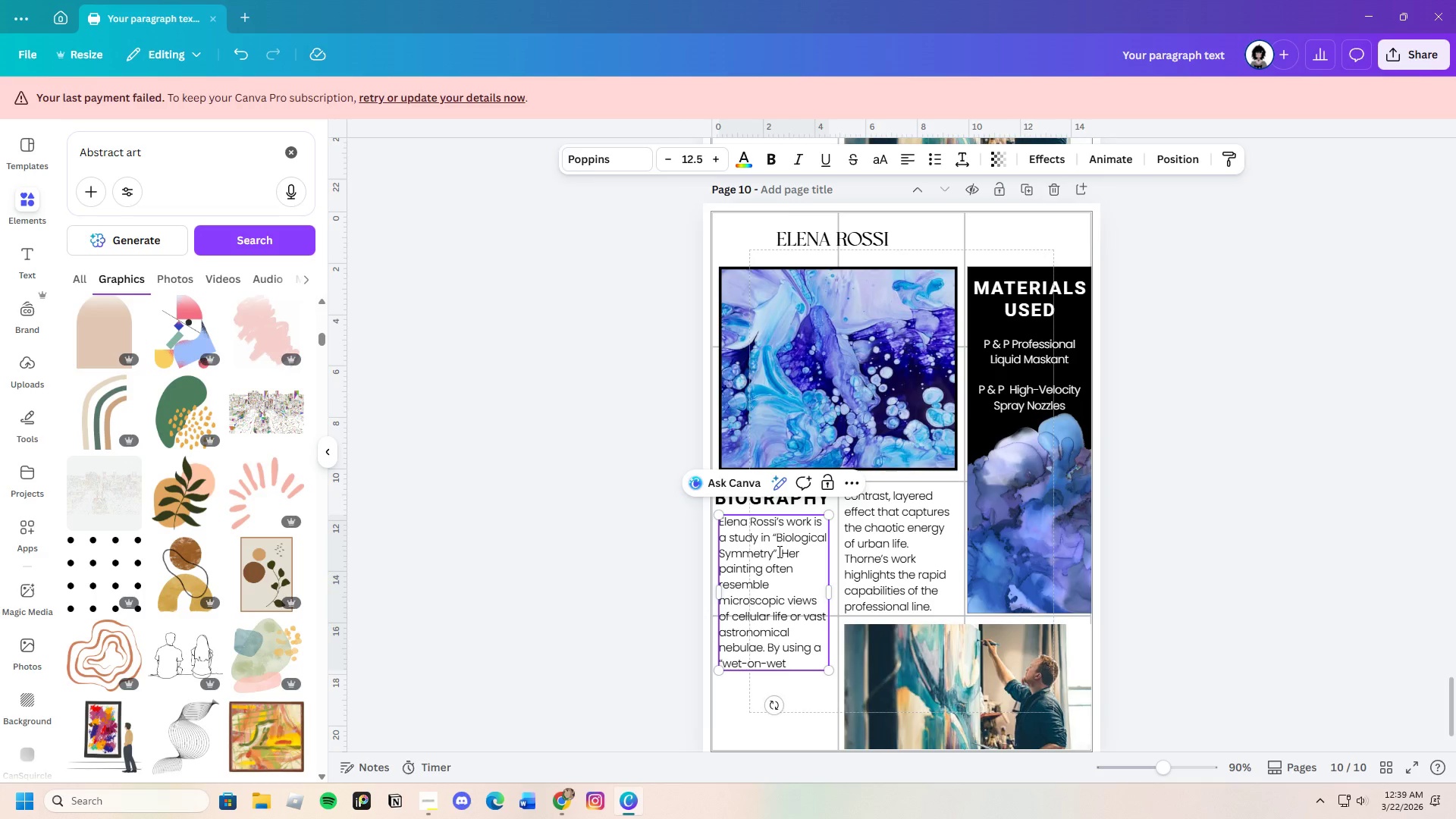 
key(Backspace)
type(" poring tchnique )
 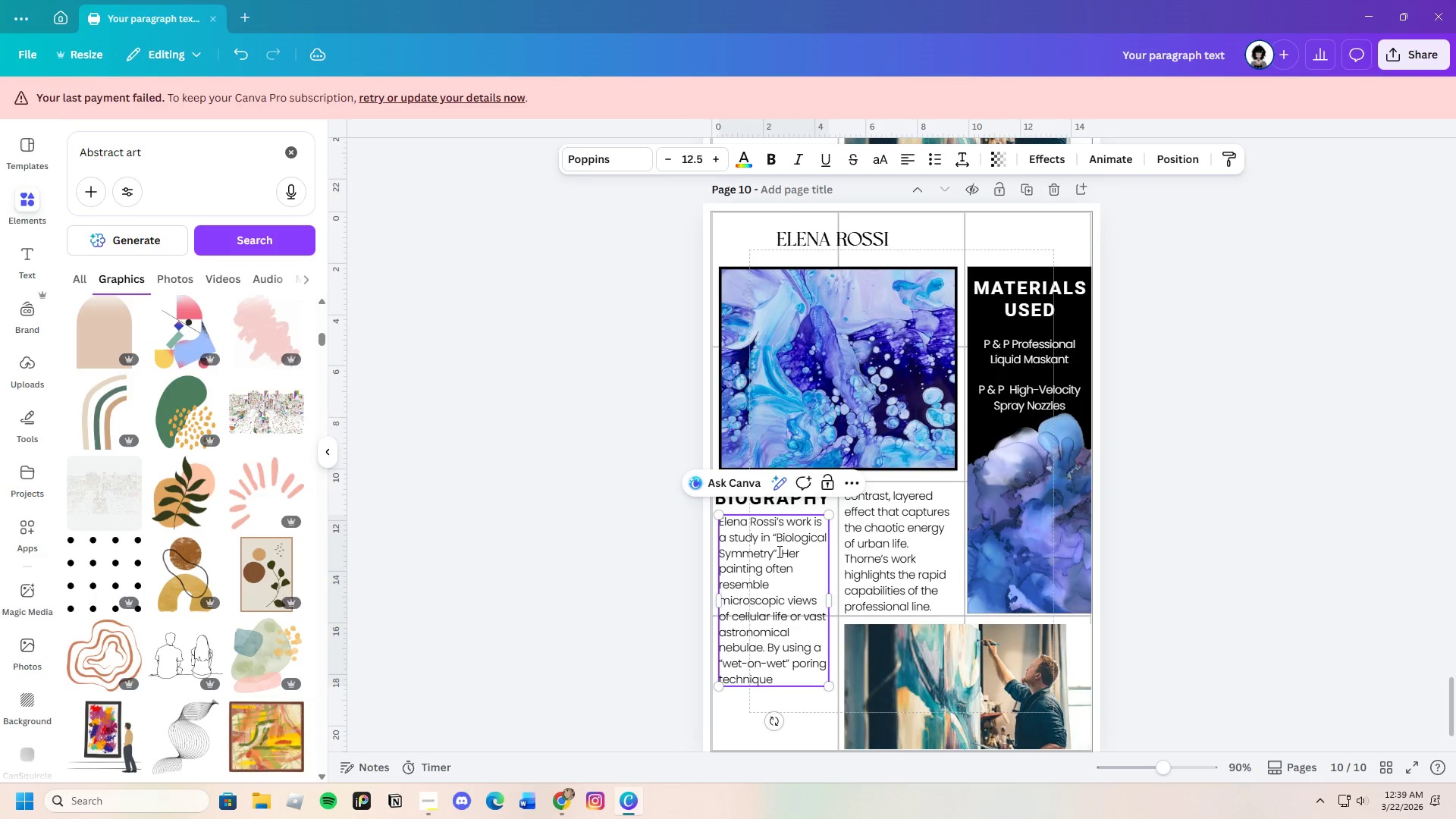 
key(Backspace)
type(, she allows )
 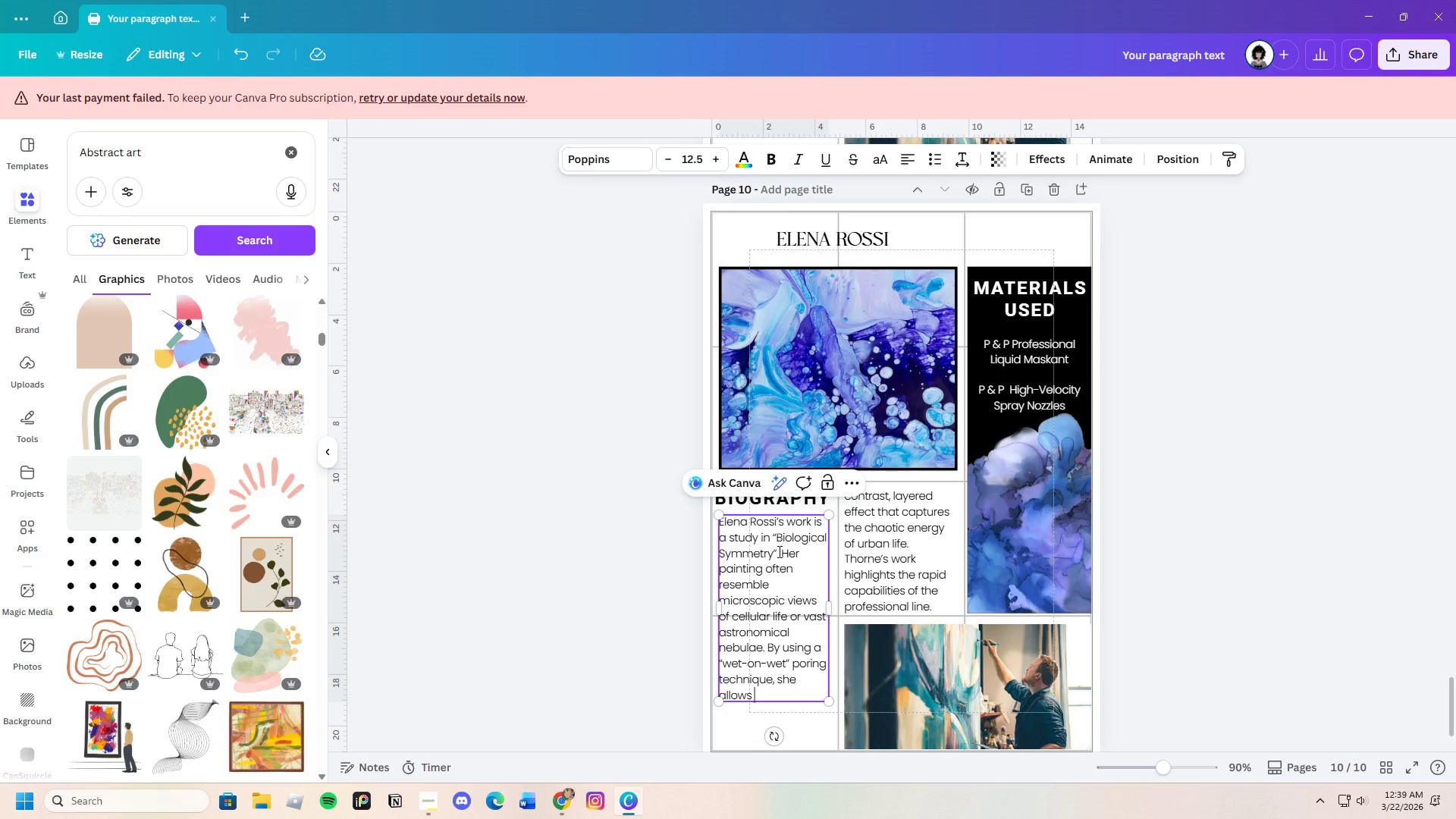 
type(different )
 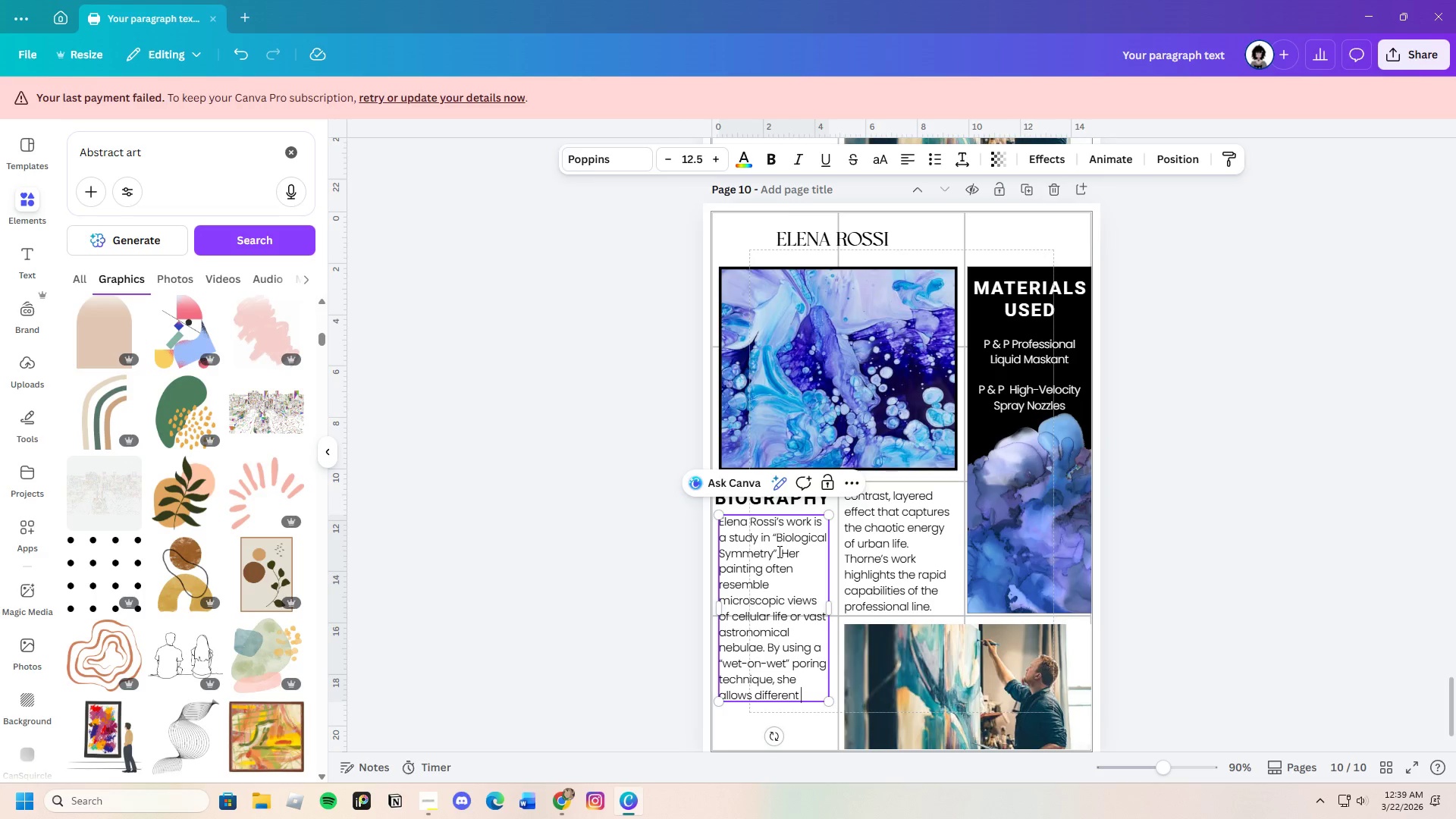 
wait(8.16)
 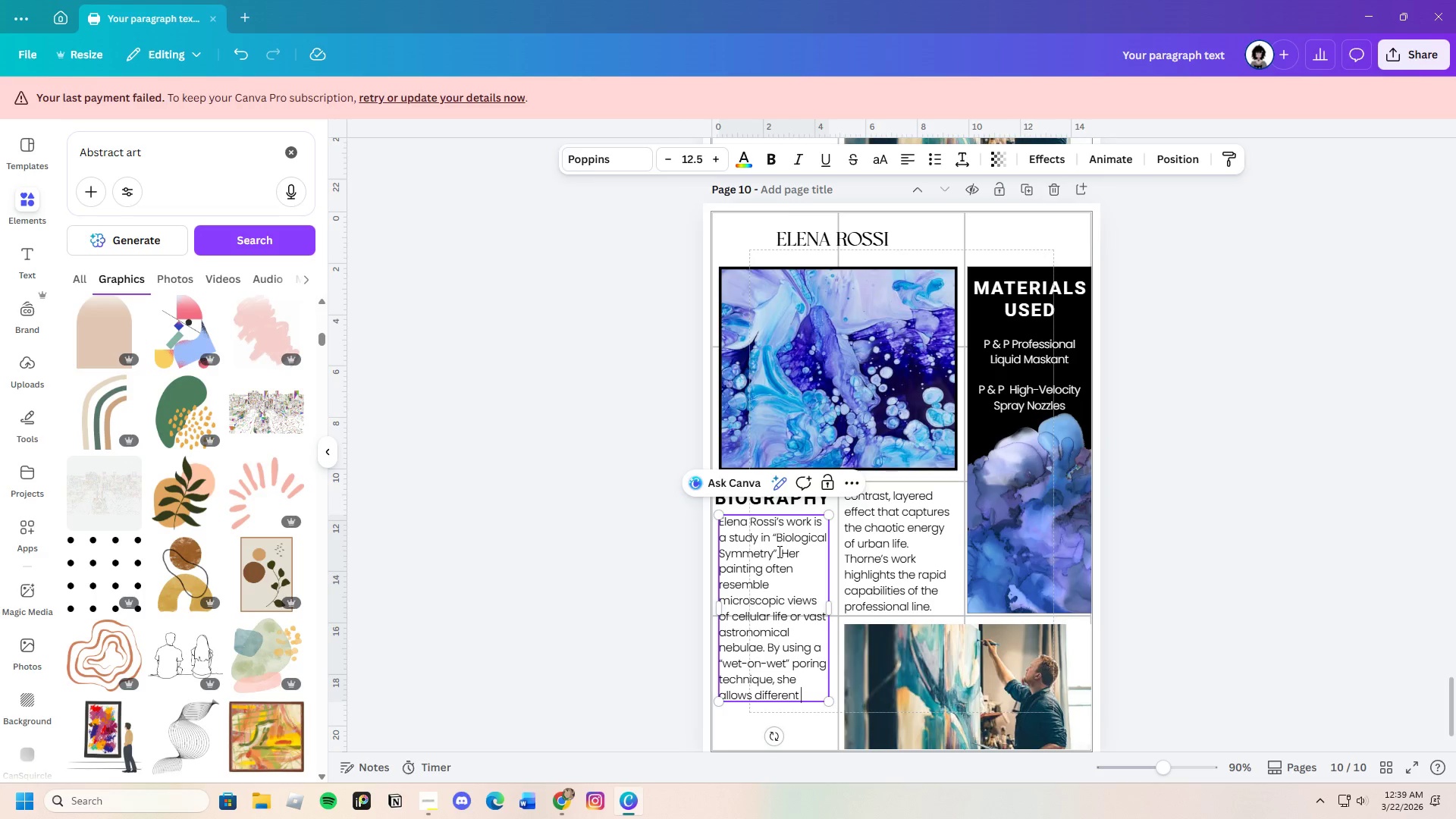 
type(pigment des)
key(Backspace)
type(nsities to collind)
key(Backspace)
type(d)
key(Backspace)
key(Backspace)
type(de and react, creating )
 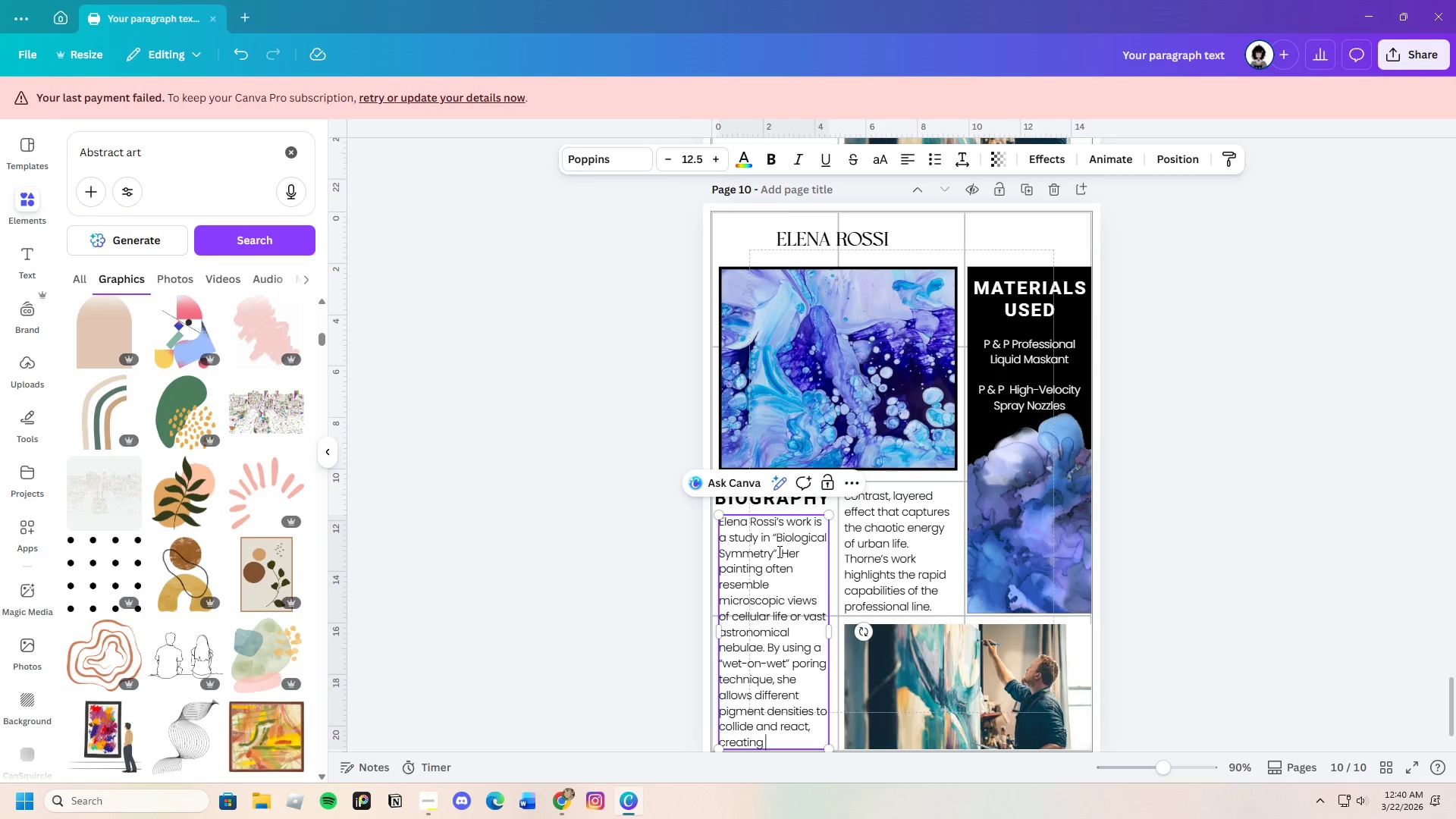 
type(intricate )
key(Backspace)
type(, lace )
key(Backspace)
key(Backspace)
key(Backspace)
key(Backspace)
key(Backspace)
 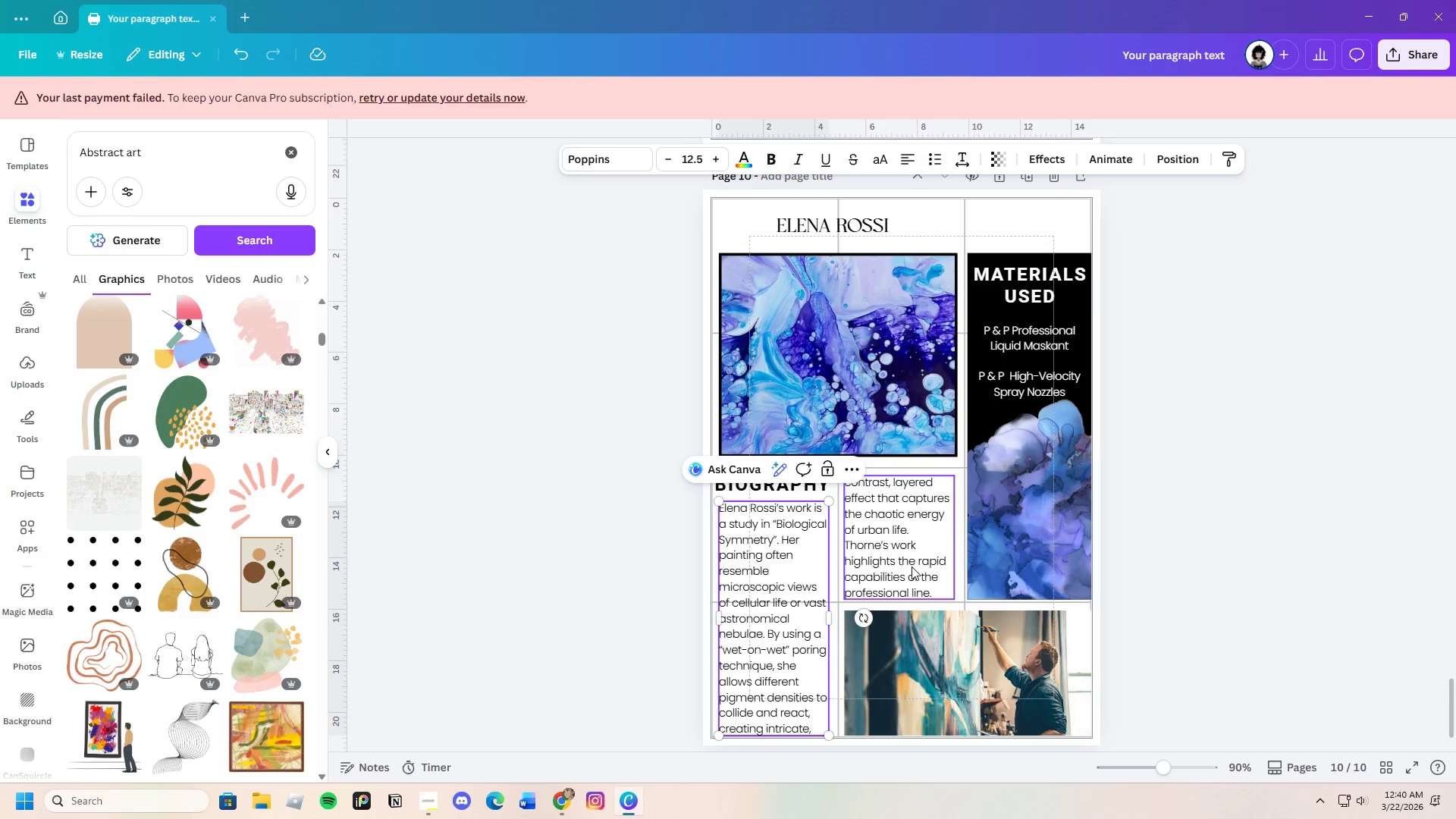 
left_click([1290, 634])
 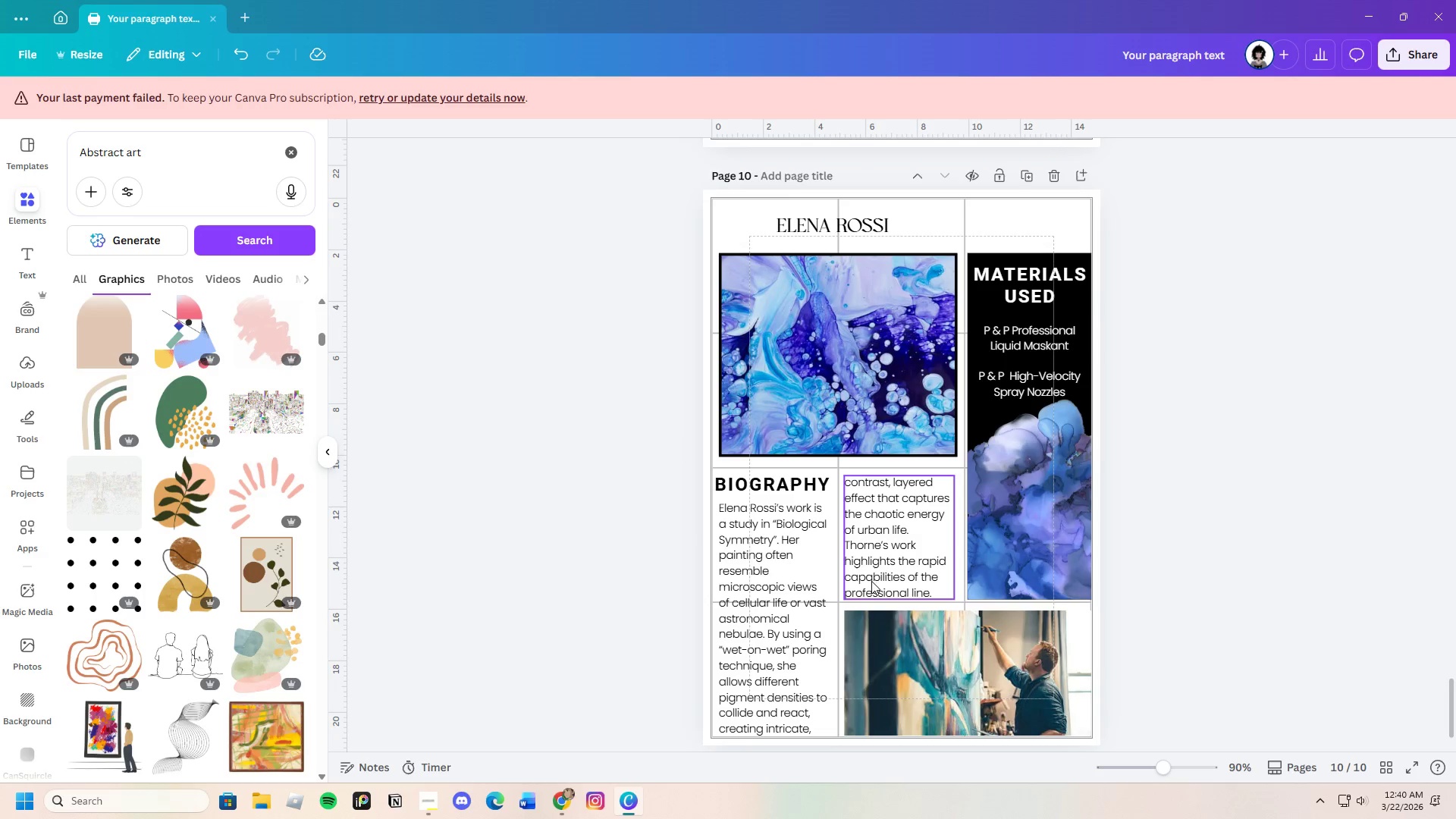 
left_click([895, 568])
 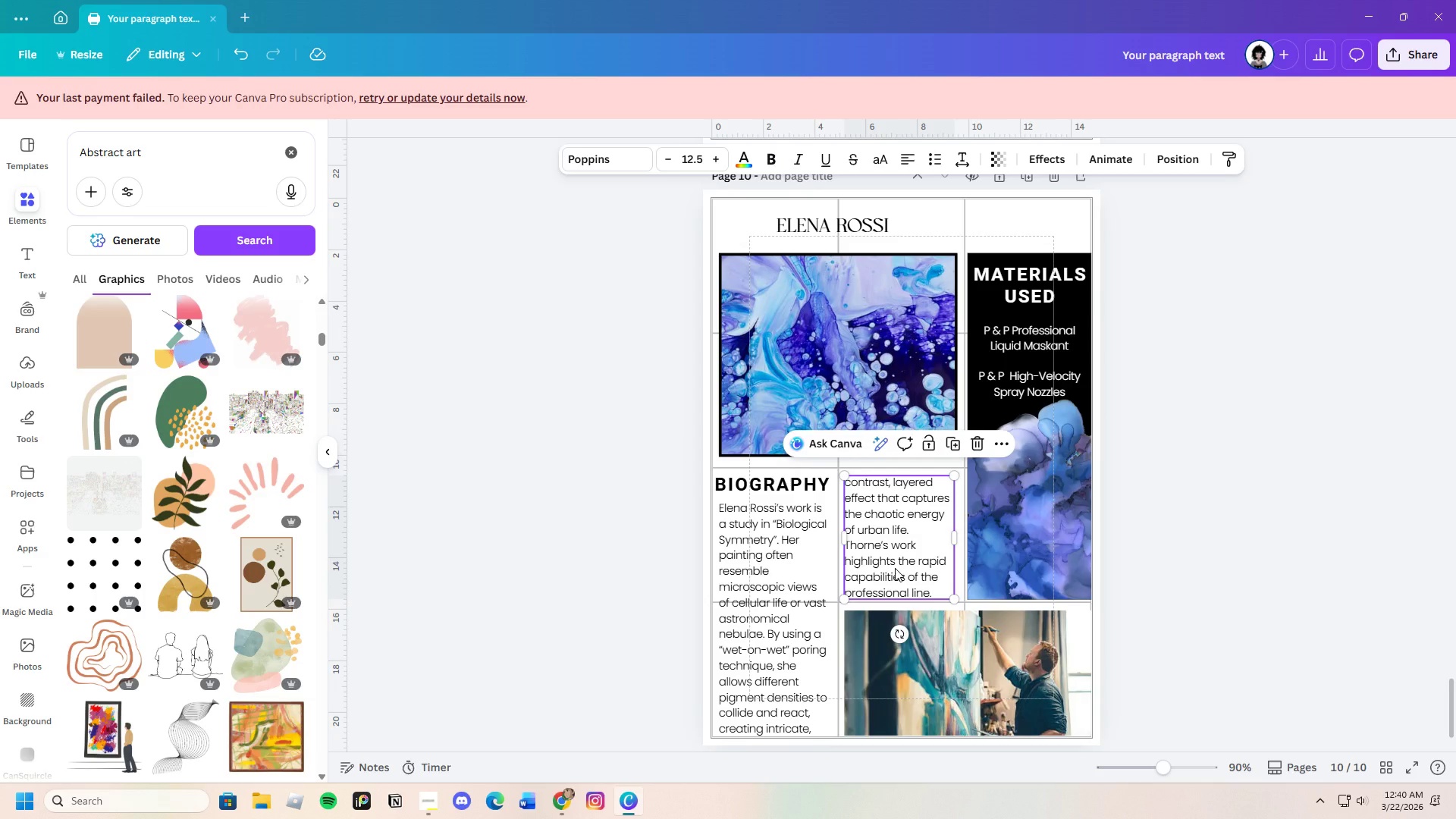 
left_click([895, 568])
 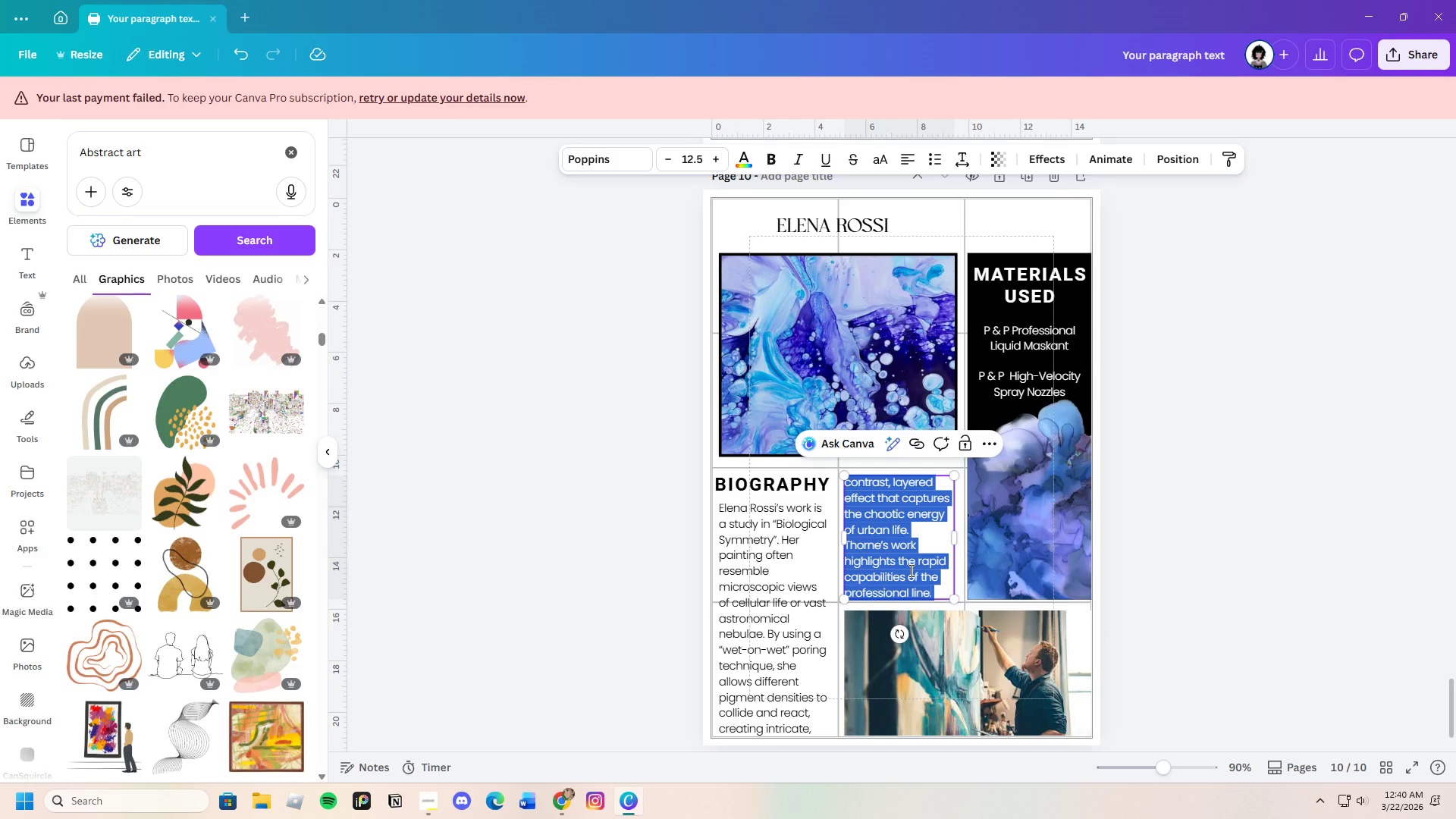 
key(Backspace)
 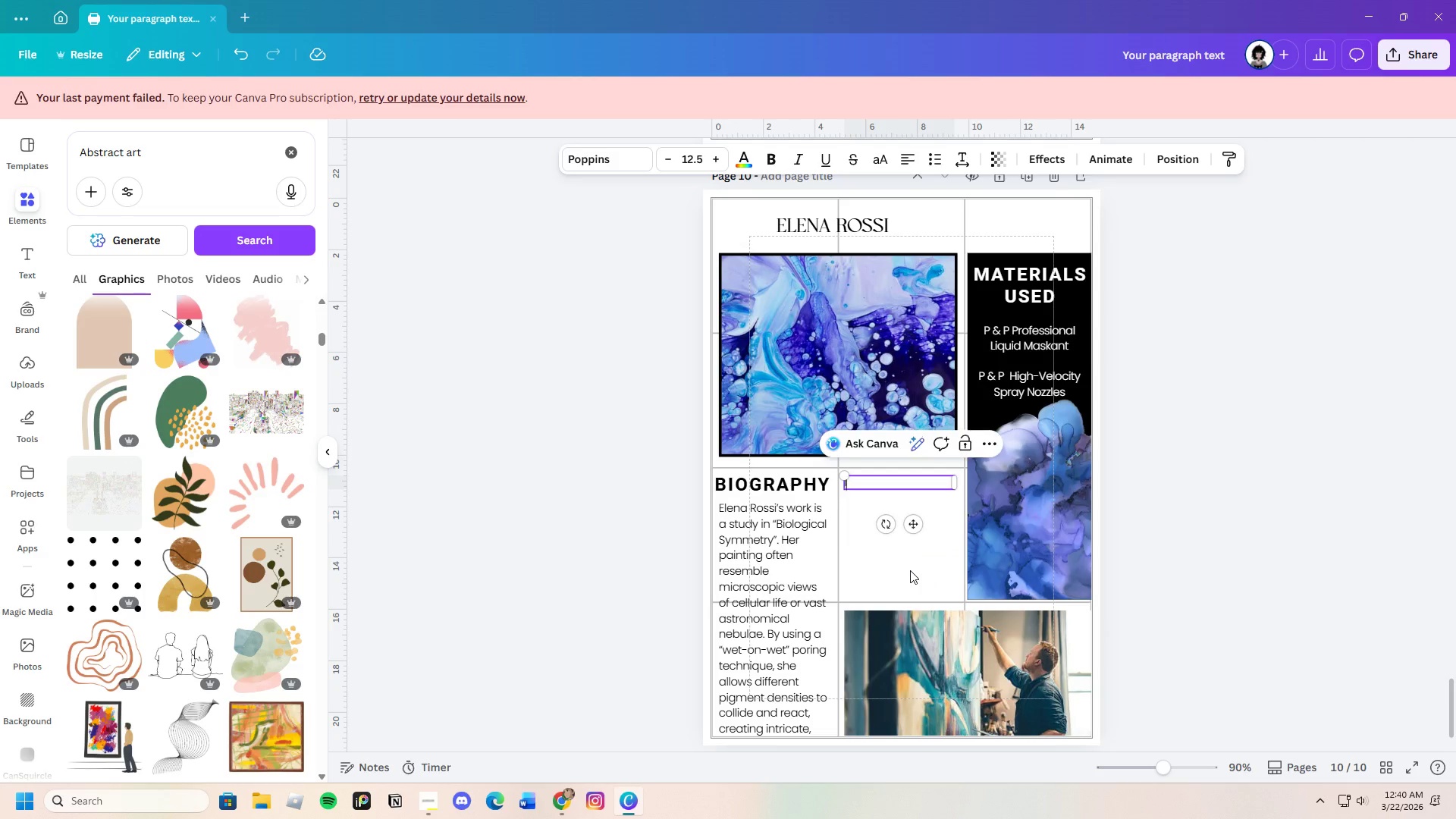 
type(lace-like patterns known as)
 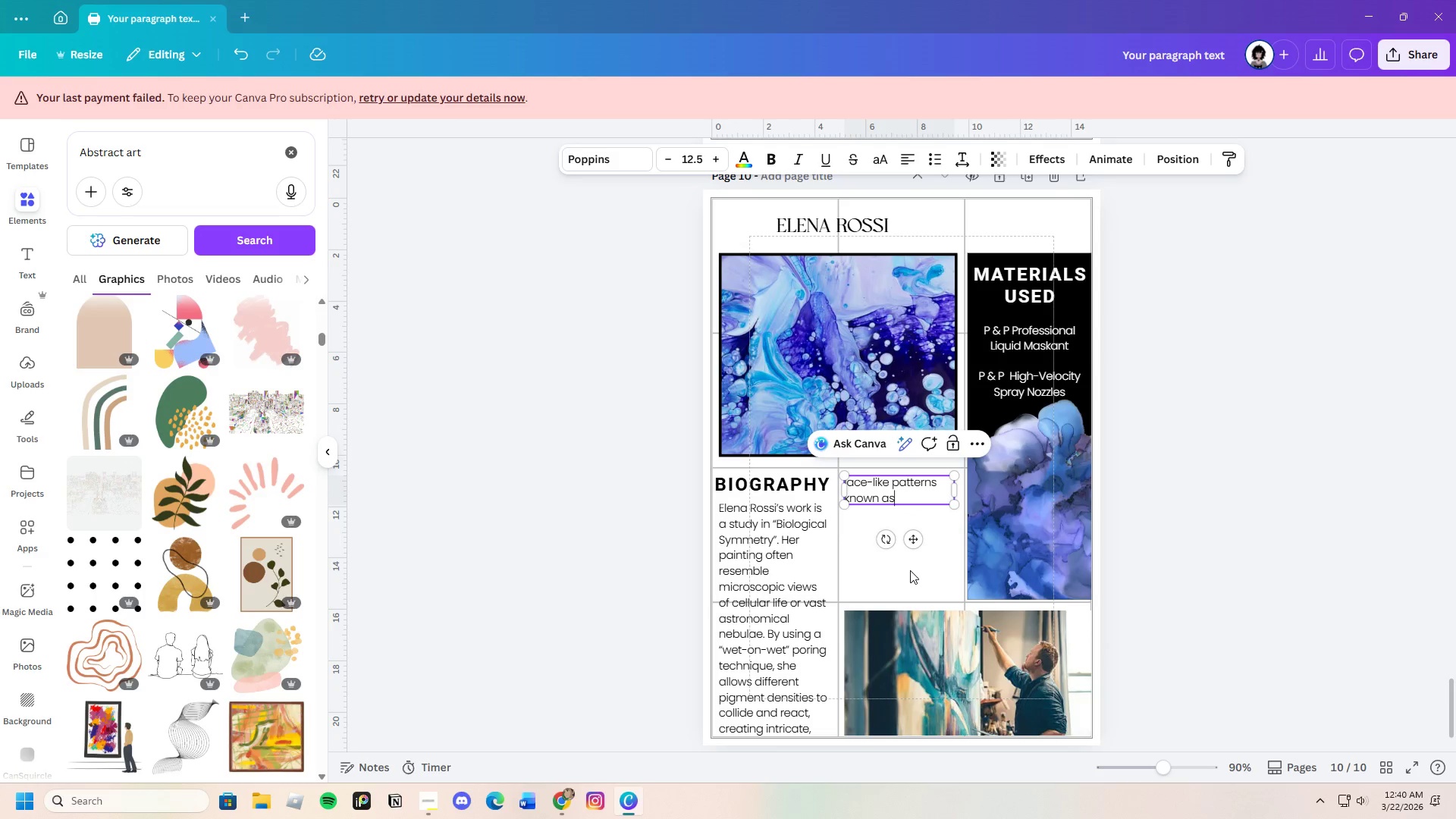 
type( "cells". Her work demosn=)
key(Backspace)
key(Backspace)
key(Backspace)
key(Backspace)
type(onstrt)
key(Backspace)
key(Backspace)
type(a)
key(Backspace)
type(rates the high pigmemnt )
key(Backspace)
key(Backspace)
key(Backspace)
key(Backspace)
type(nt )
 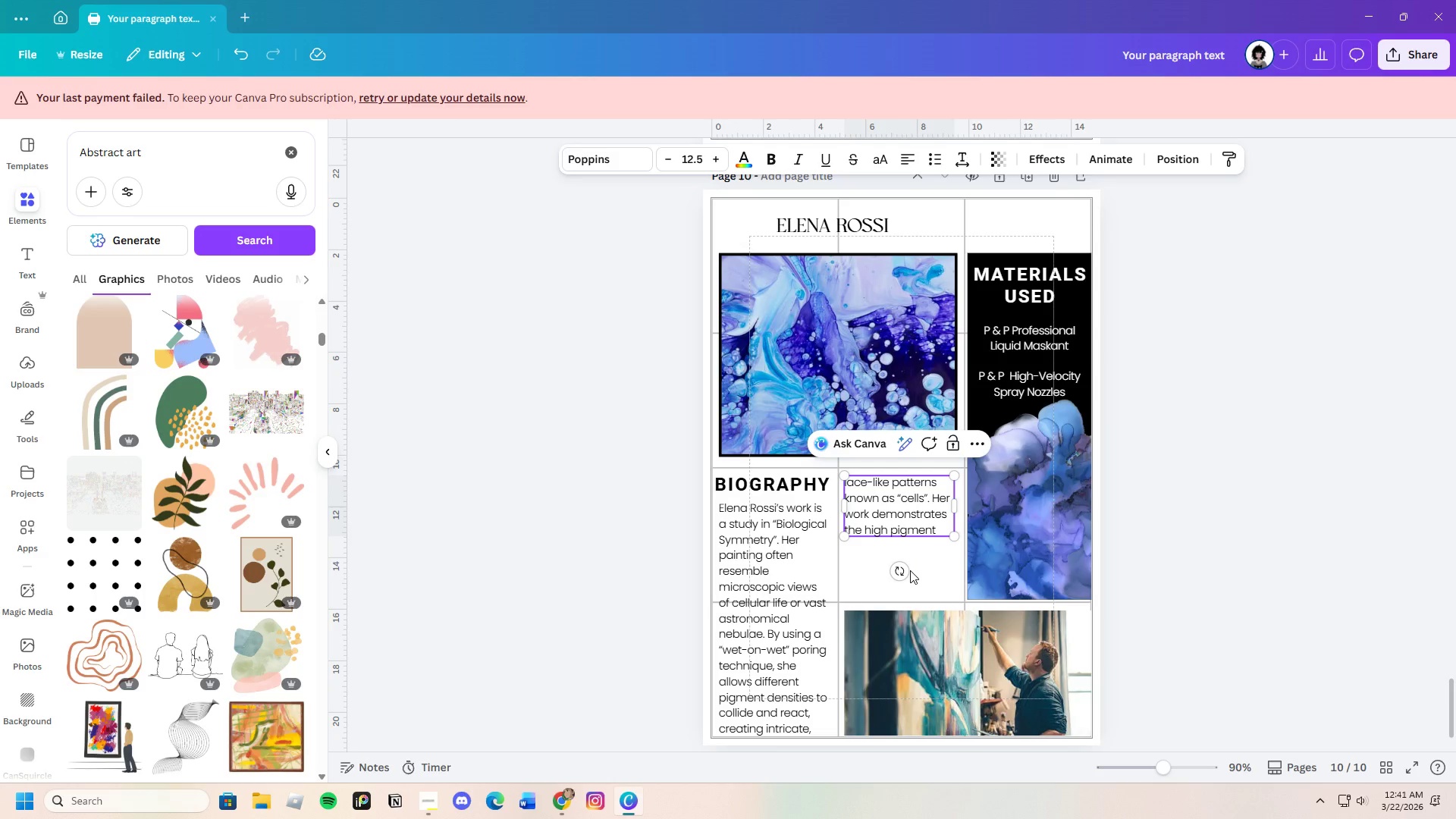 
wait(5.42)
 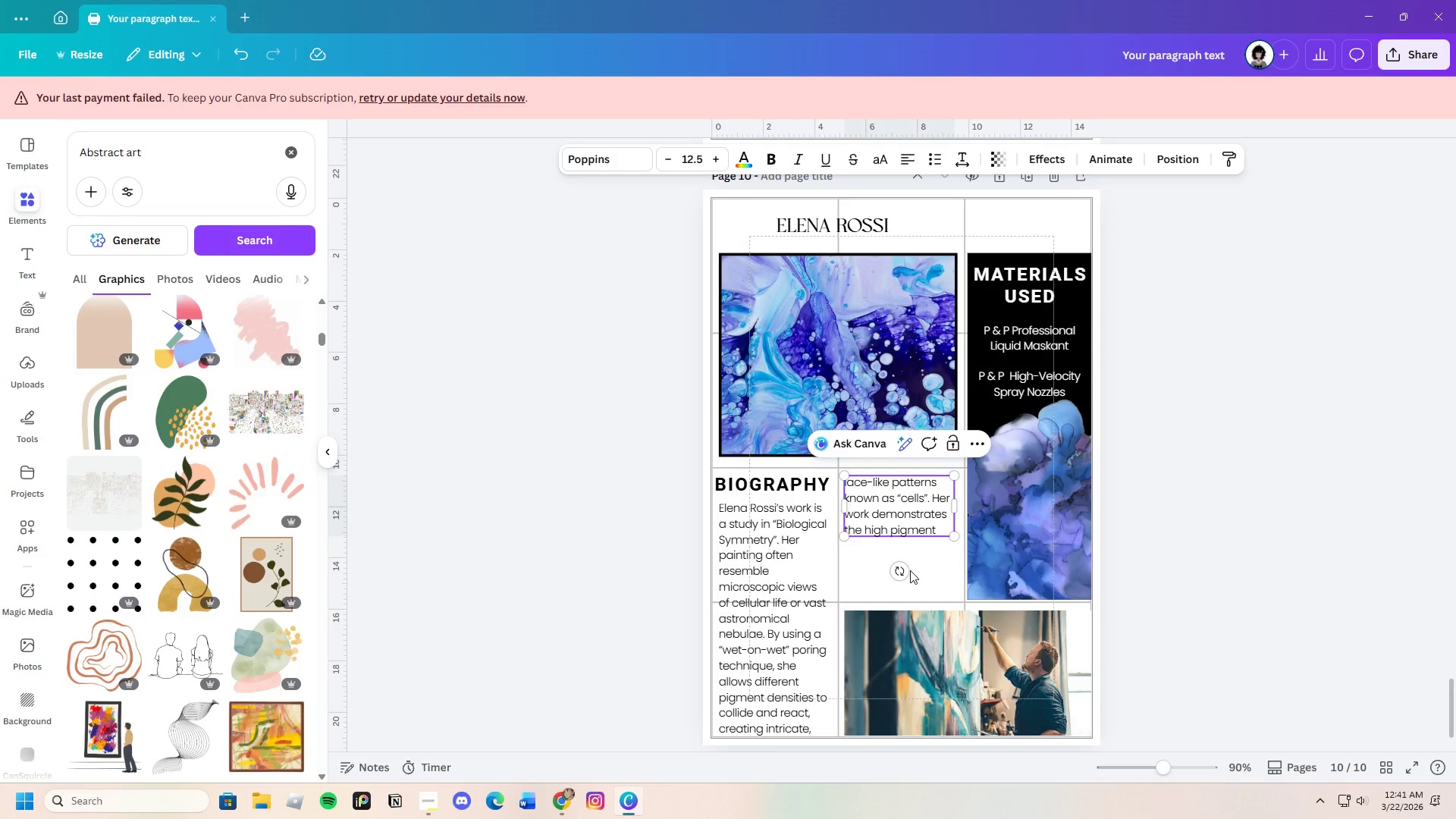 
type(load and chemical )
 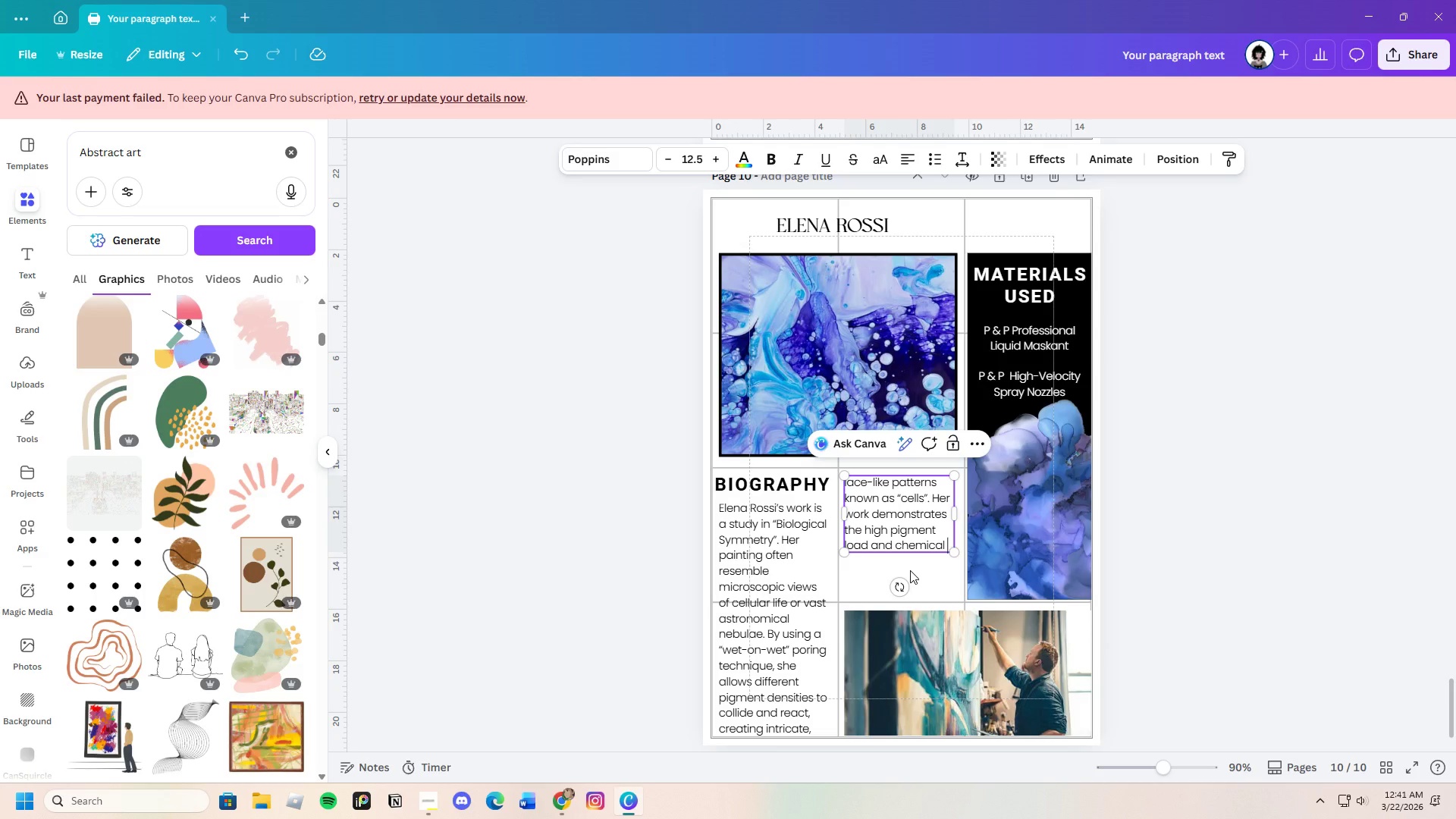 
wait(11.7)
 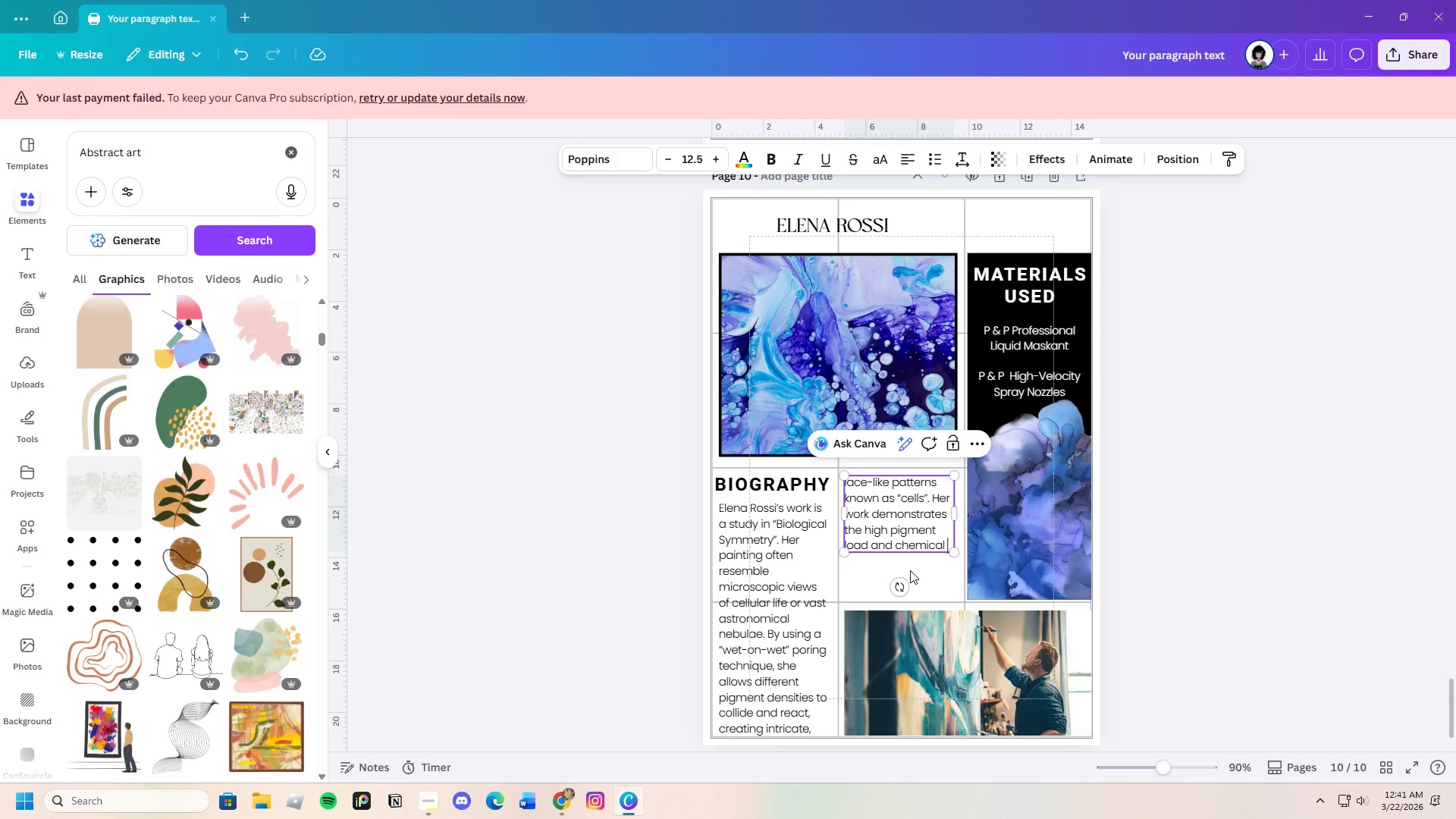 
type(stability)
 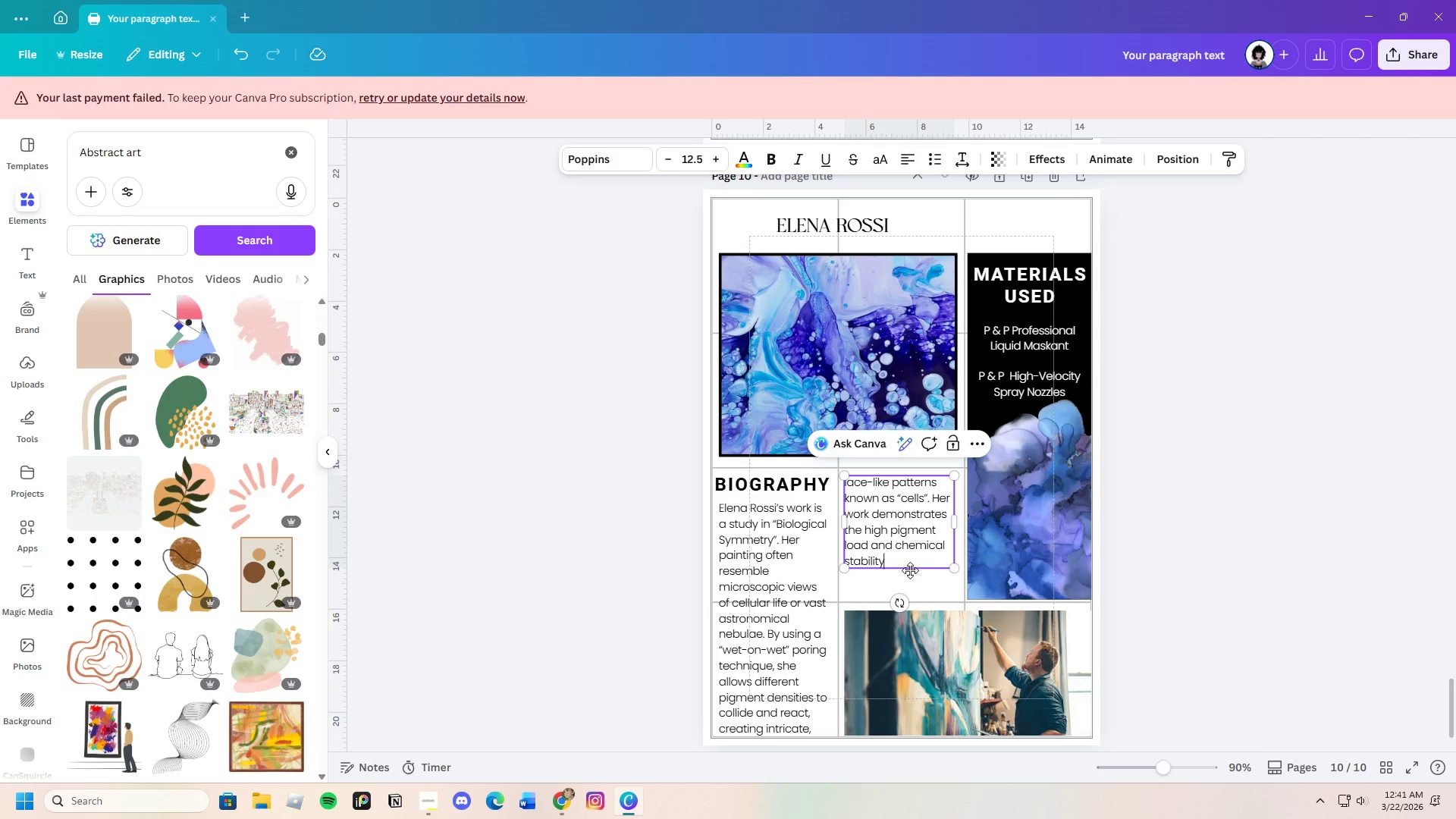 
wait(5.59)
 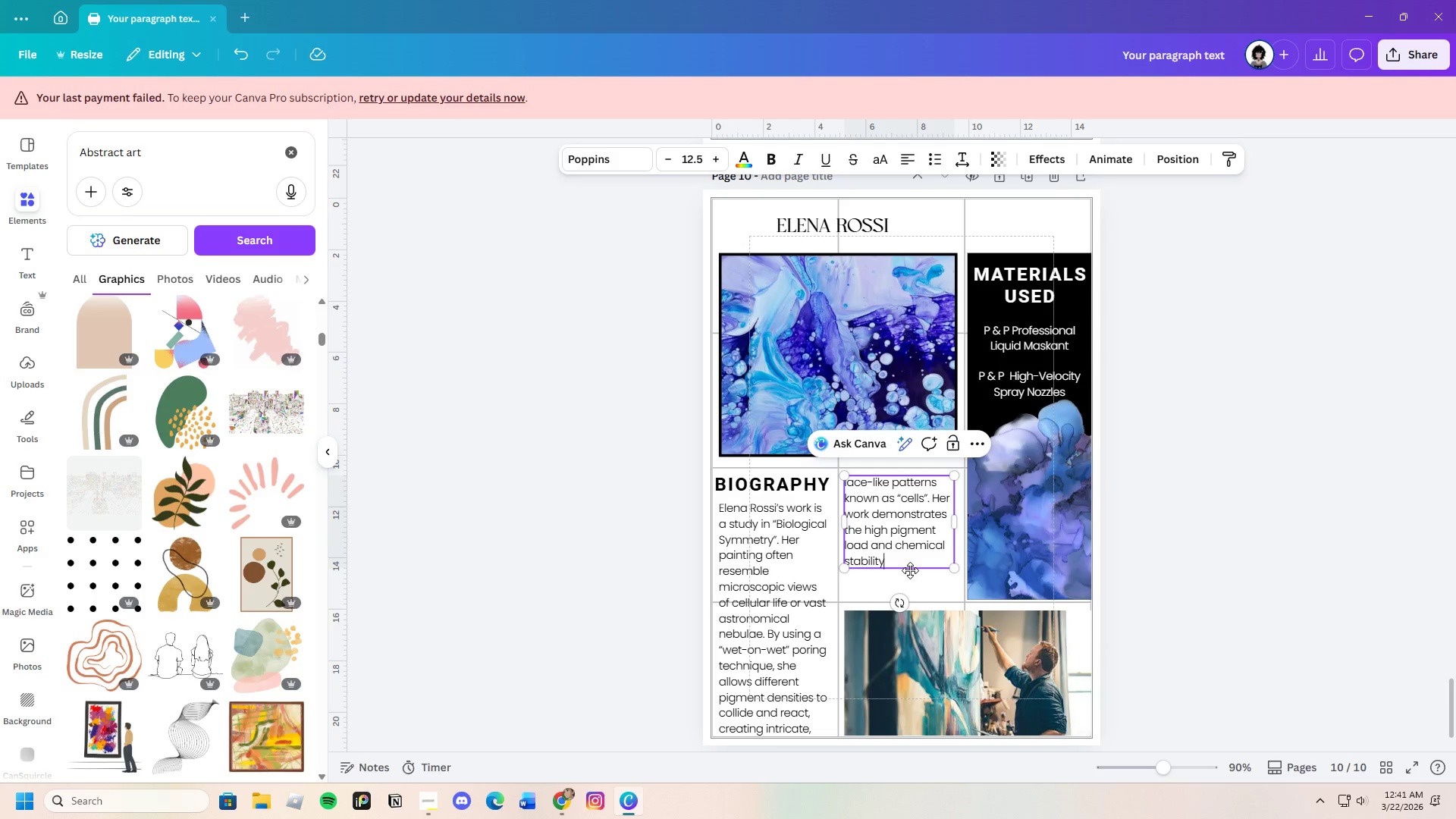 
type(of t=)
key(Backspace)
key(Backspace)
key(Backspace)
key(Backspace)
key(Backspace)
type( of the Prism & Palette professional series.)
 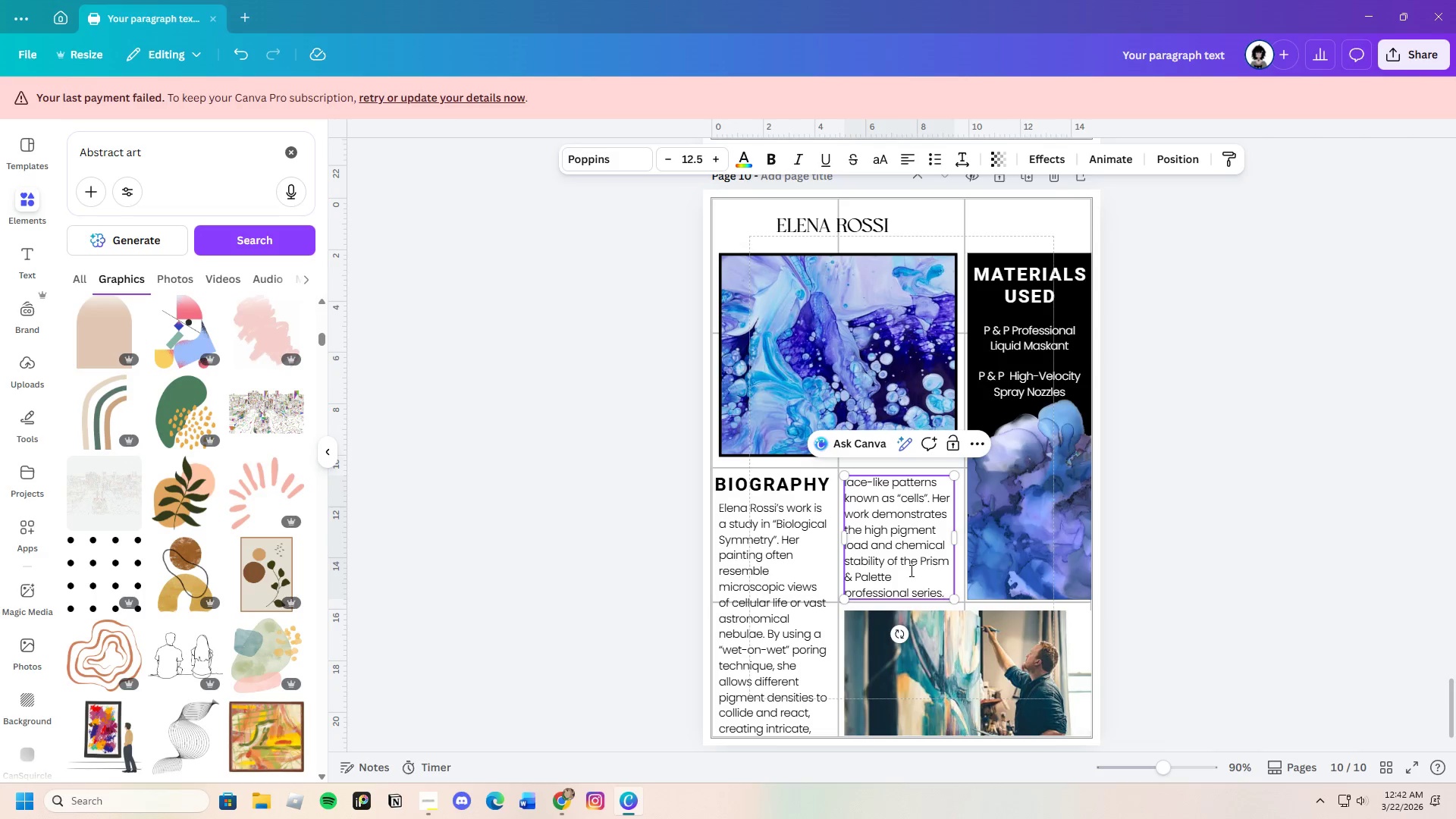 
left_click([1273, 575])
 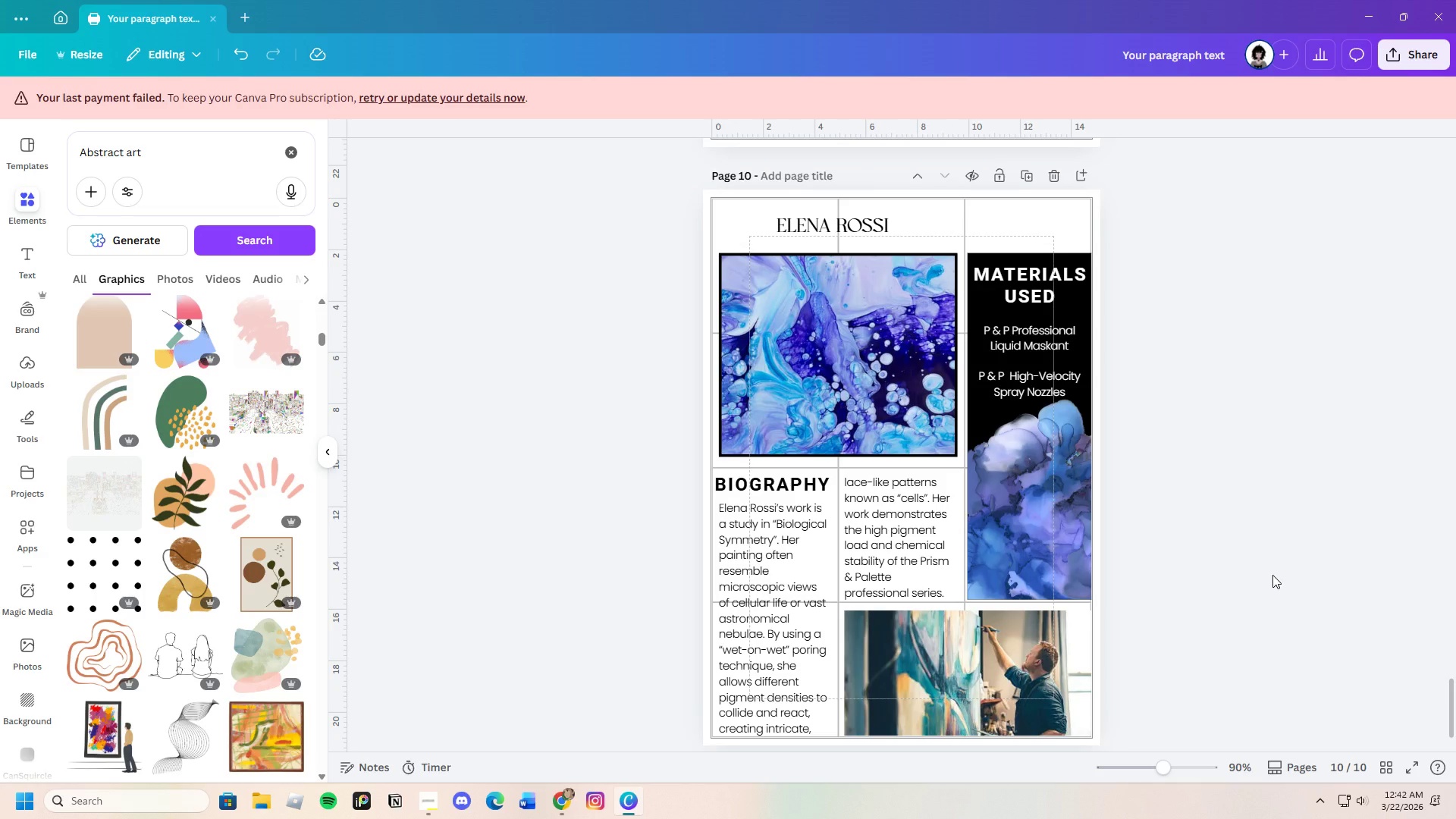 
scroll: coordinate [1272, 575], scroll_direction: down, amount: 2.0
 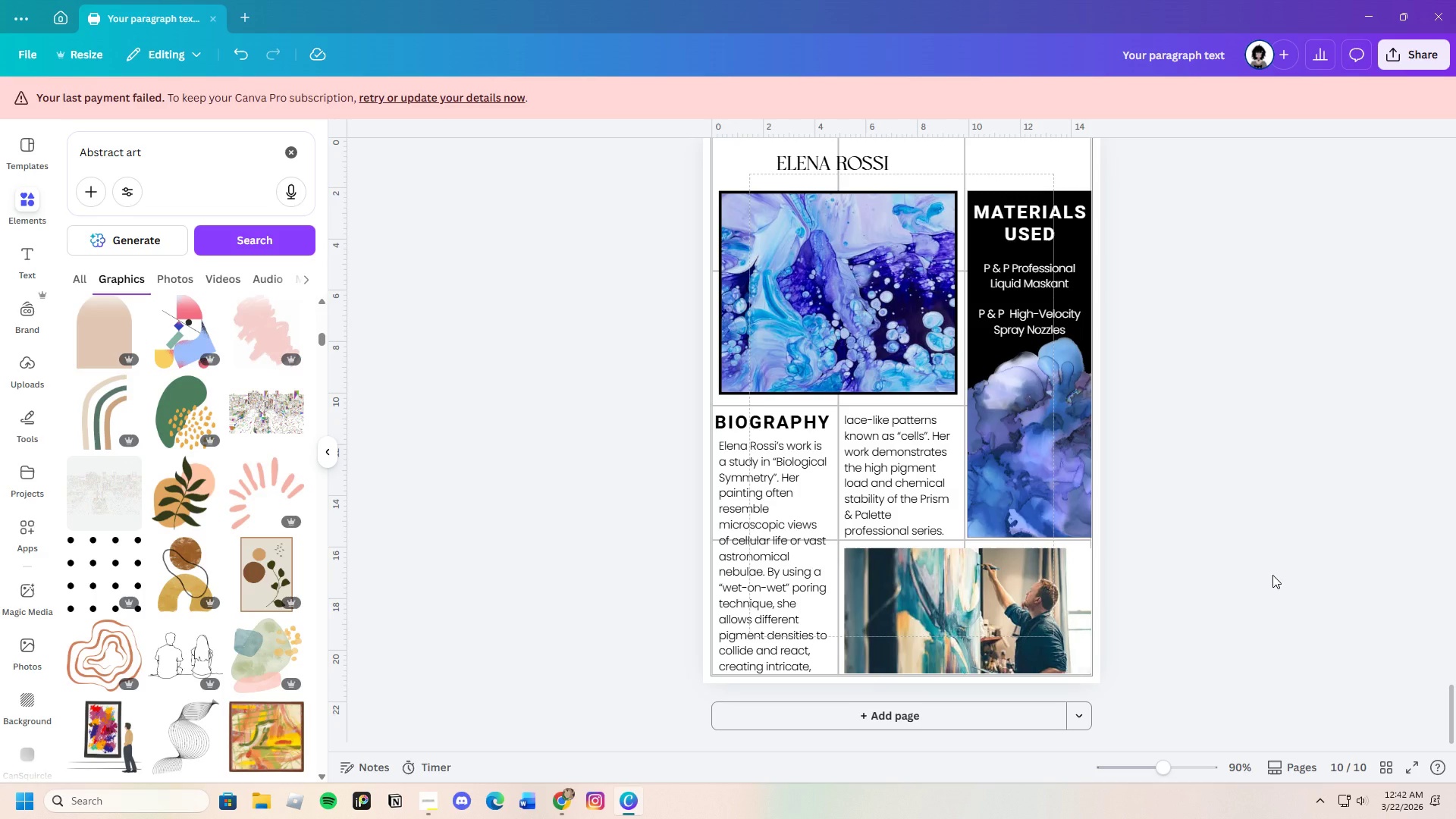 
scroll: coordinate [1272, 575], scroll_direction: up, amount: 1.0
 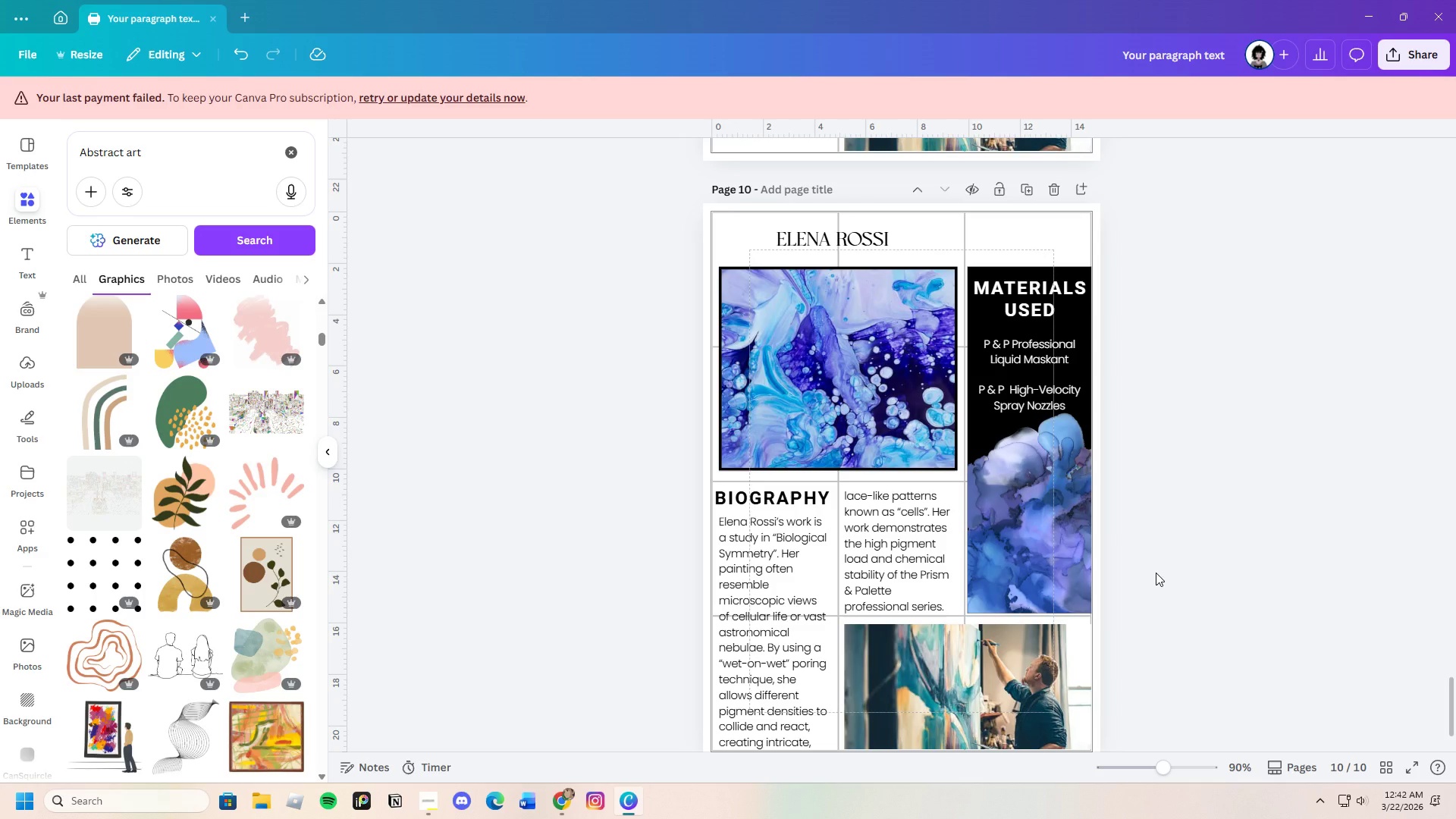 
wait(10.49)
 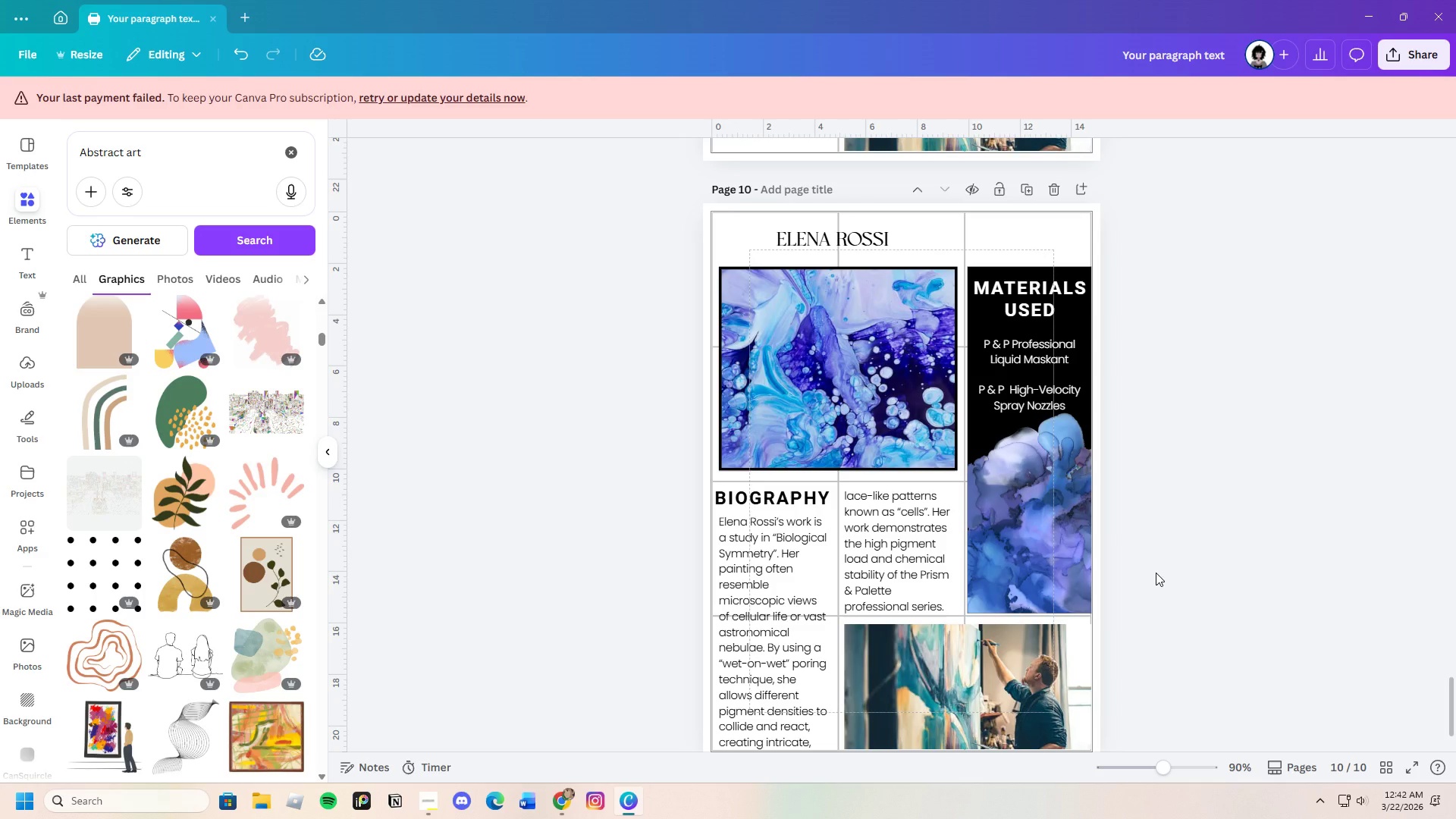 
left_click([1058, 346])
 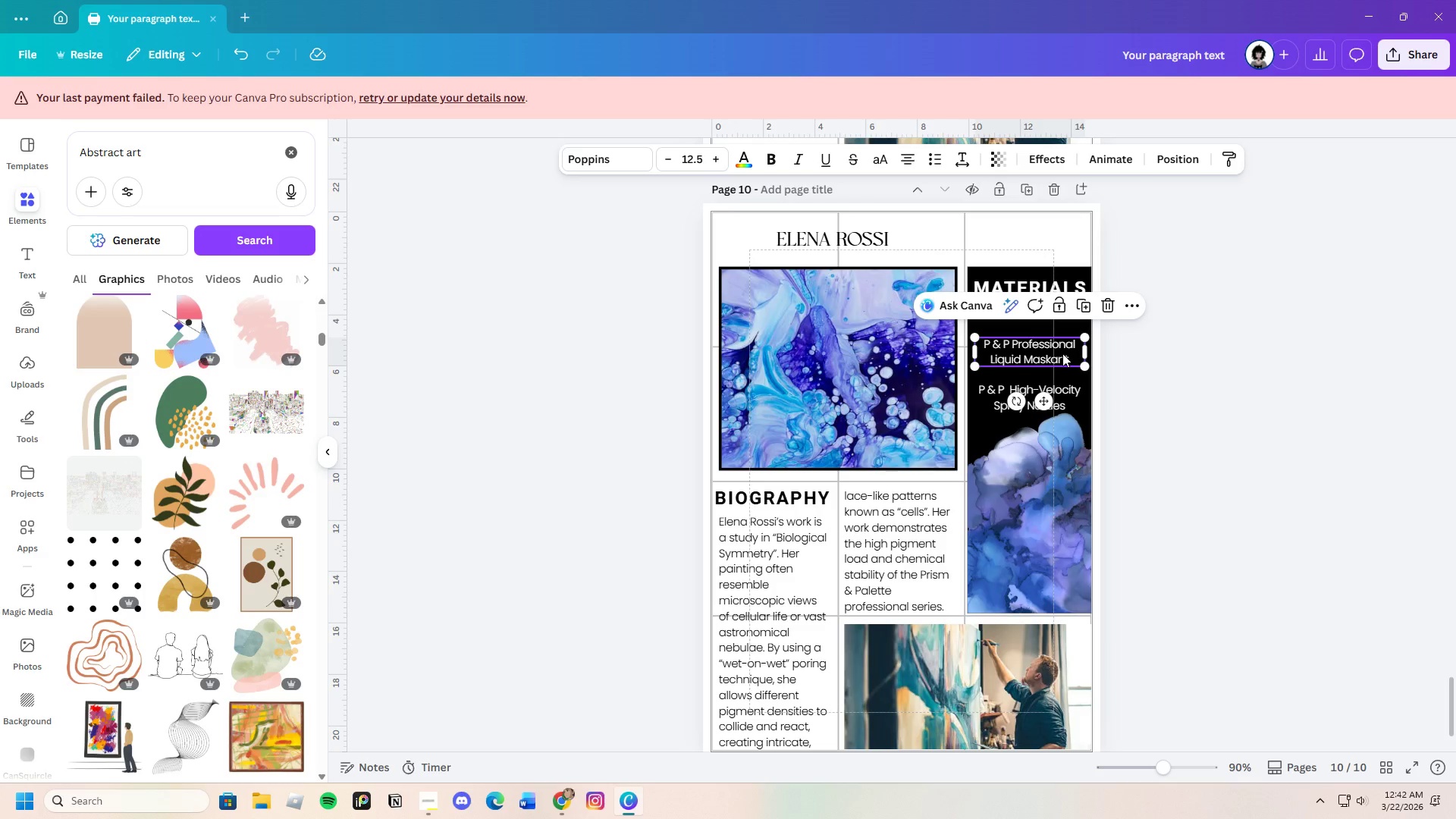 
left_click([1063, 354])
 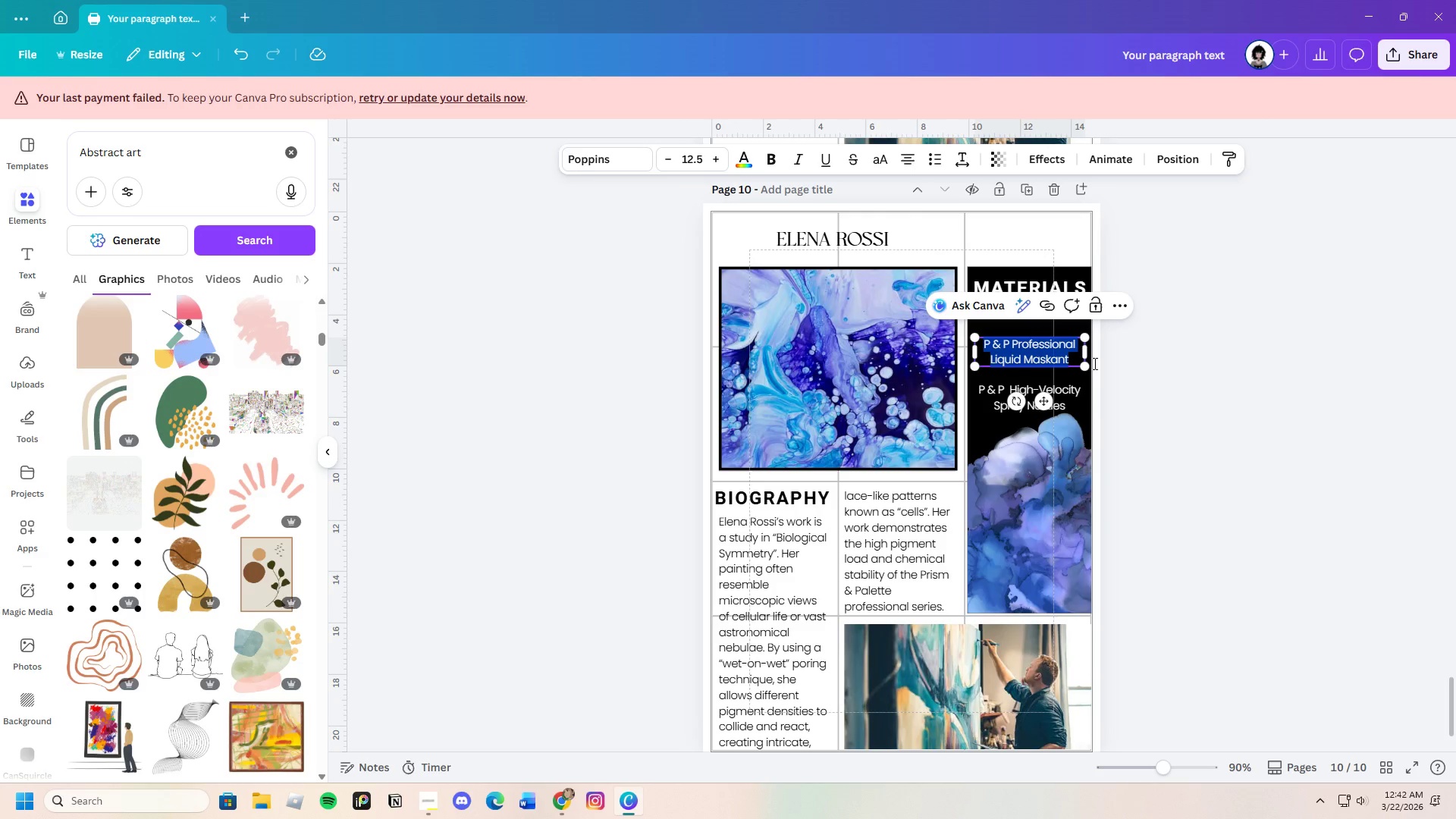 
left_click([1151, 371])
 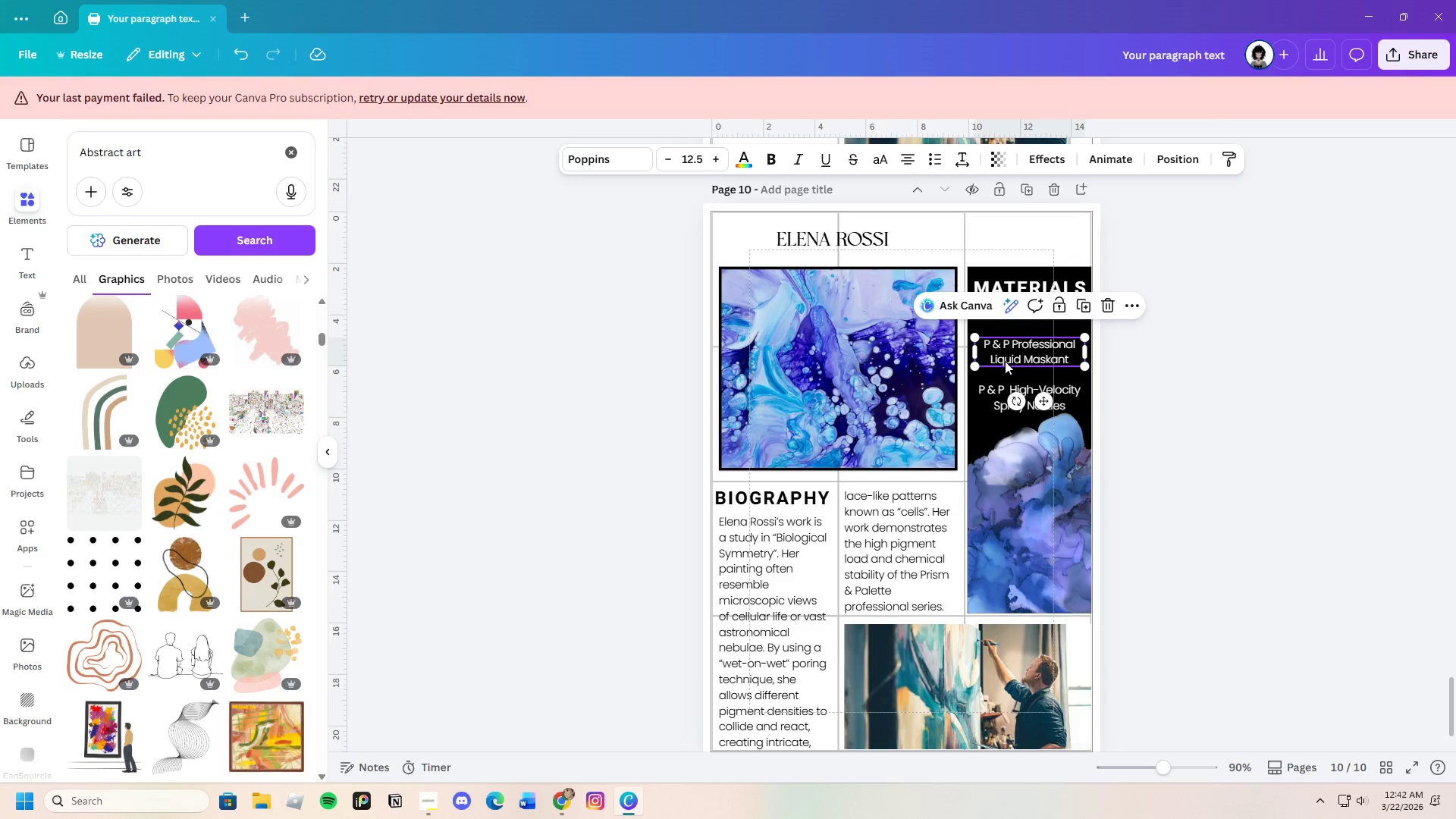 
double_click([1003, 361])
 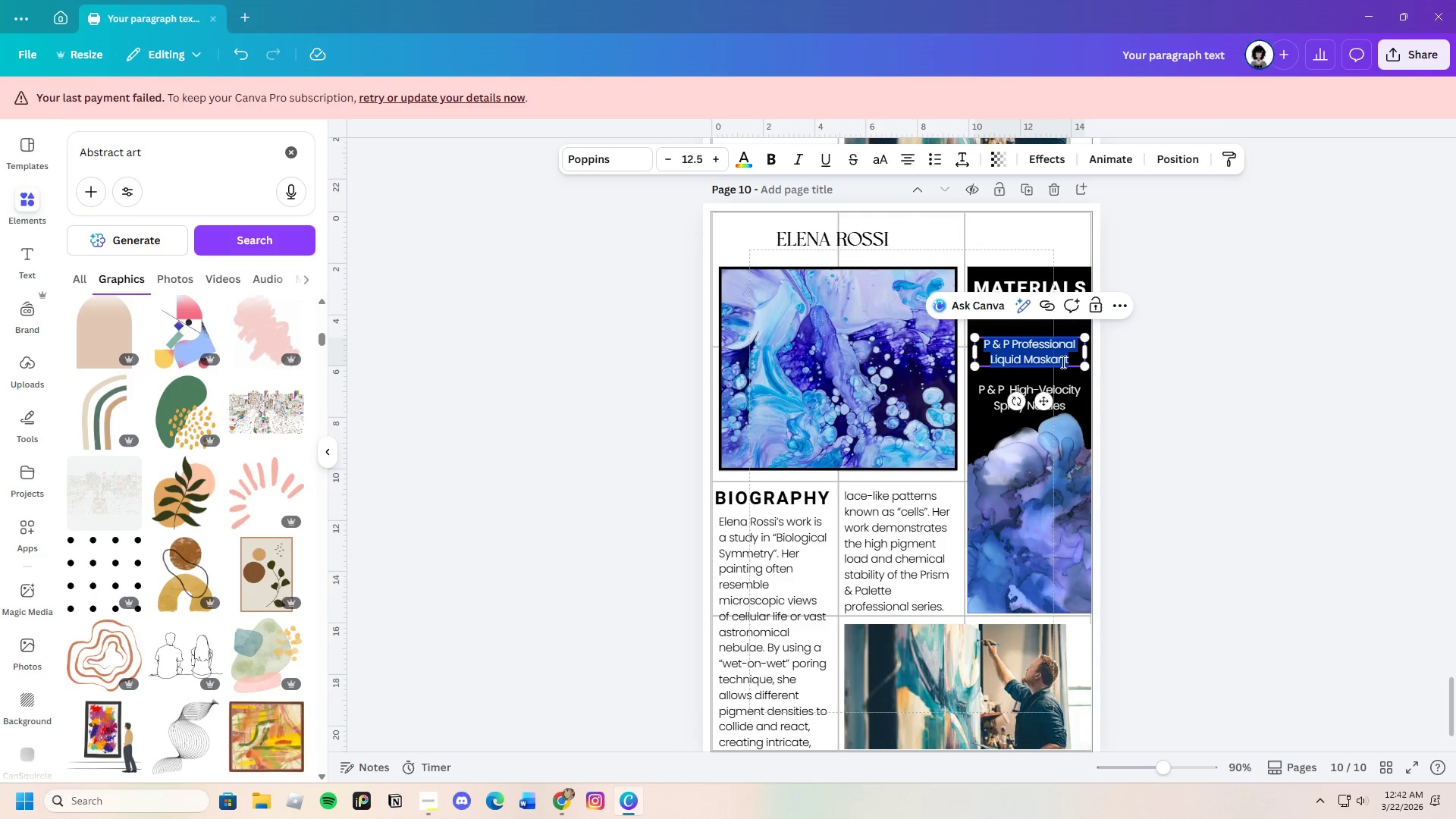 
left_click([1066, 362])
 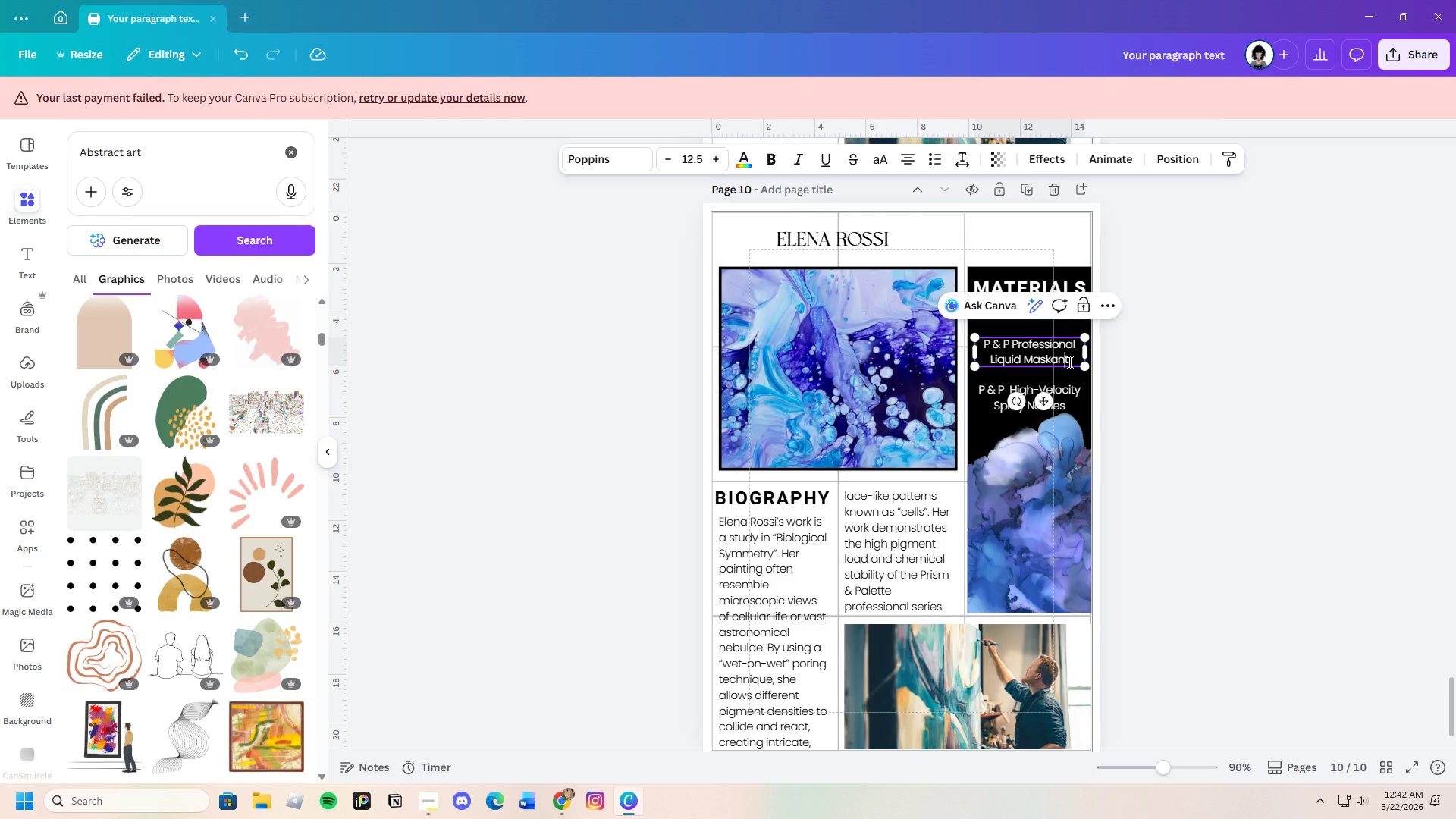 
left_click_drag(start_coordinate=[1068, 362], to_coordinate=[984, 362])
 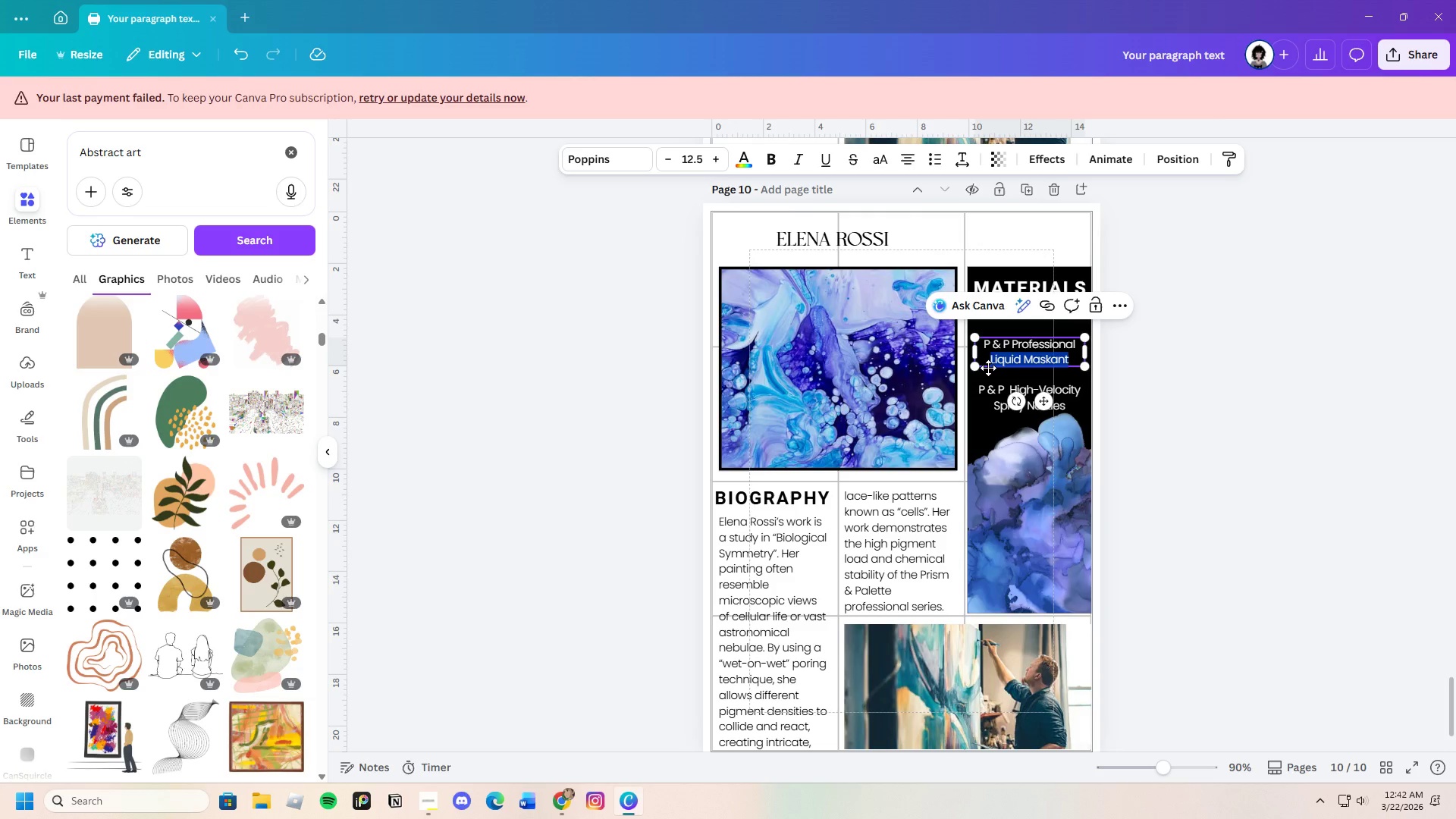 
key(Backspace)
key(Backspace)
type( Pouring Mmedium)
key(Backspace)
key(Backspace)
key(Backspace)
key(Backspace)
key(Backspace)
key(Backspace)
type(edium)
 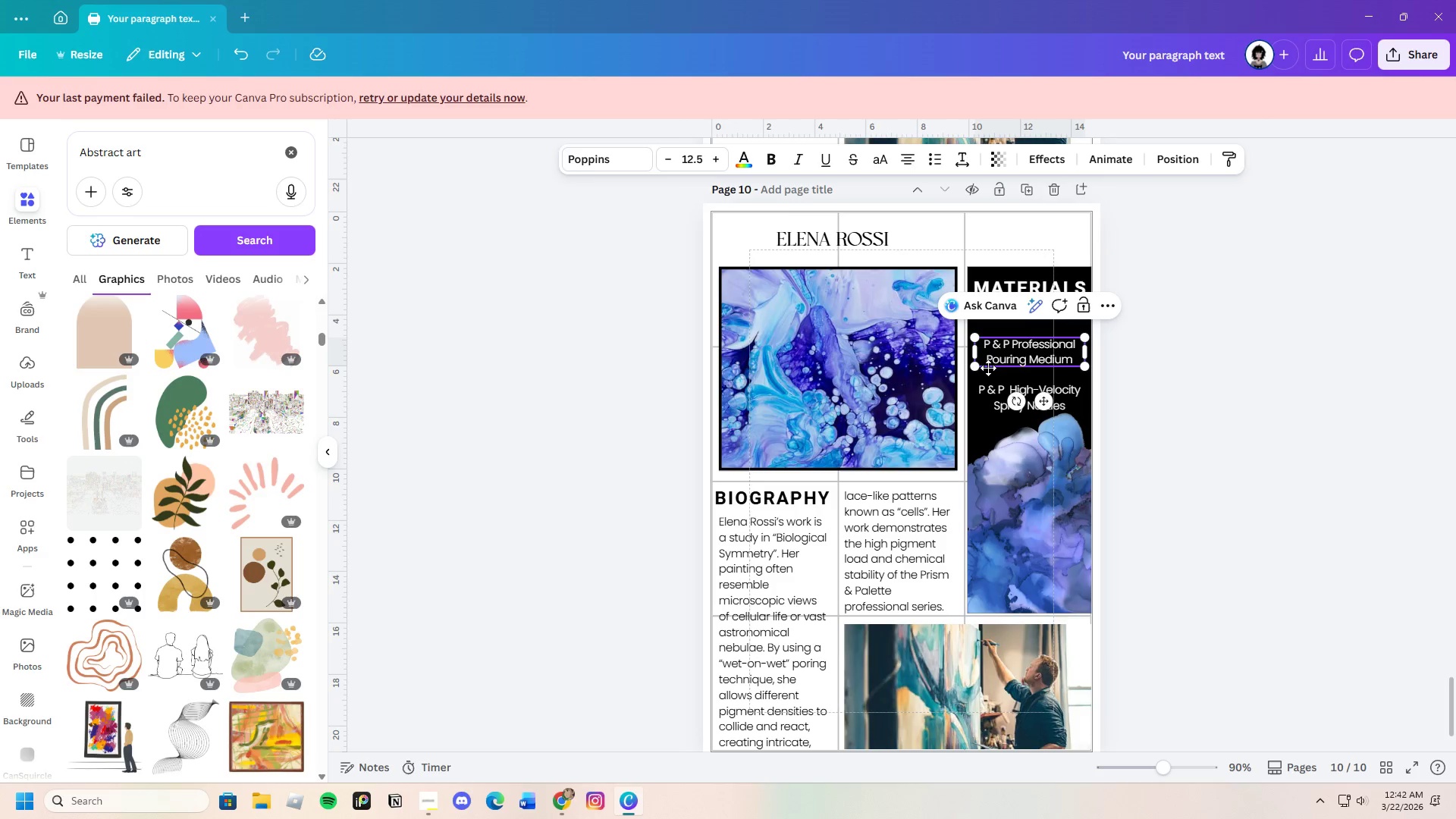 
left_click([1055, 394])
 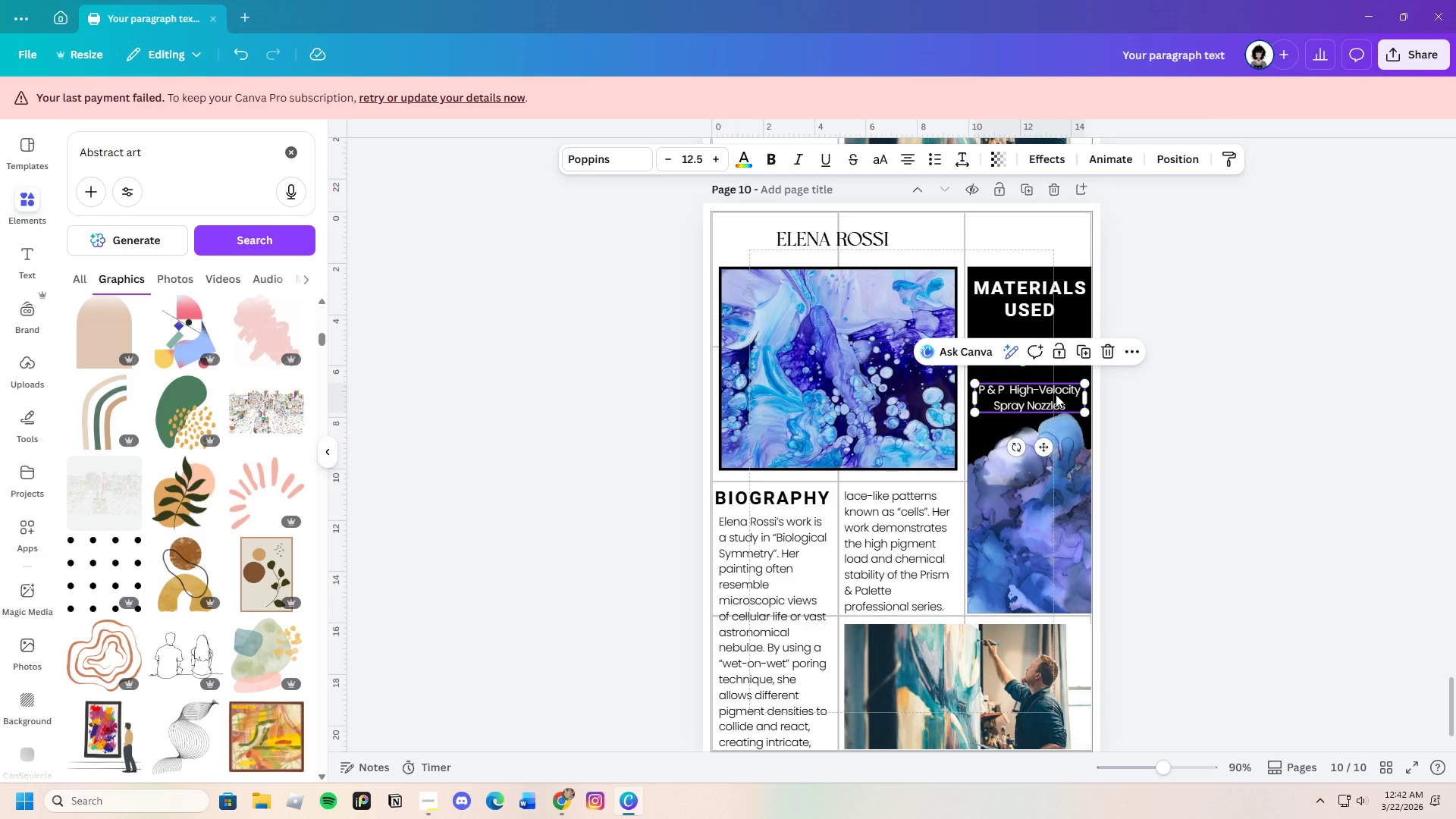 
left_click([1070, 406])
 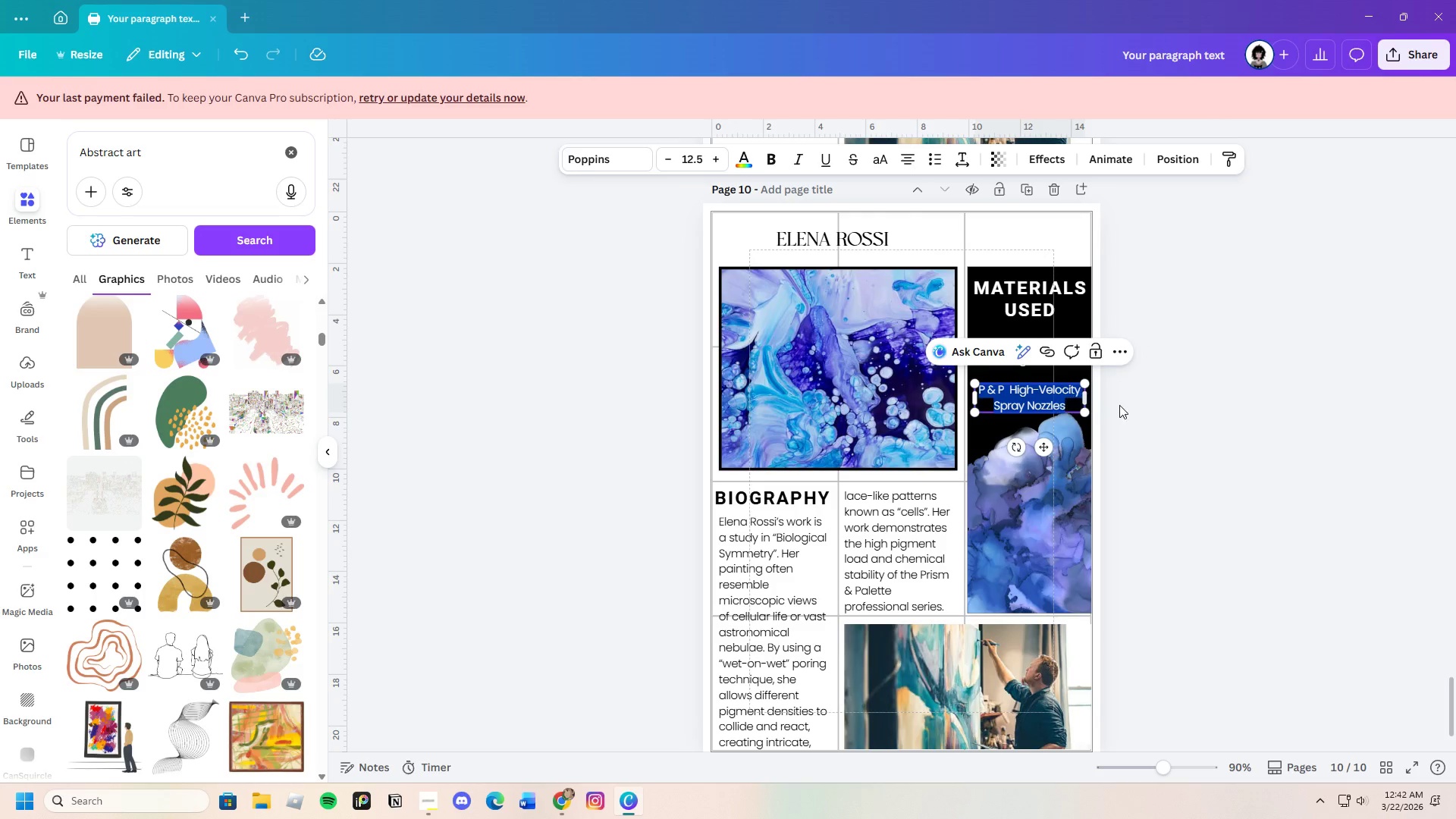 
left_click([1144, 405])
 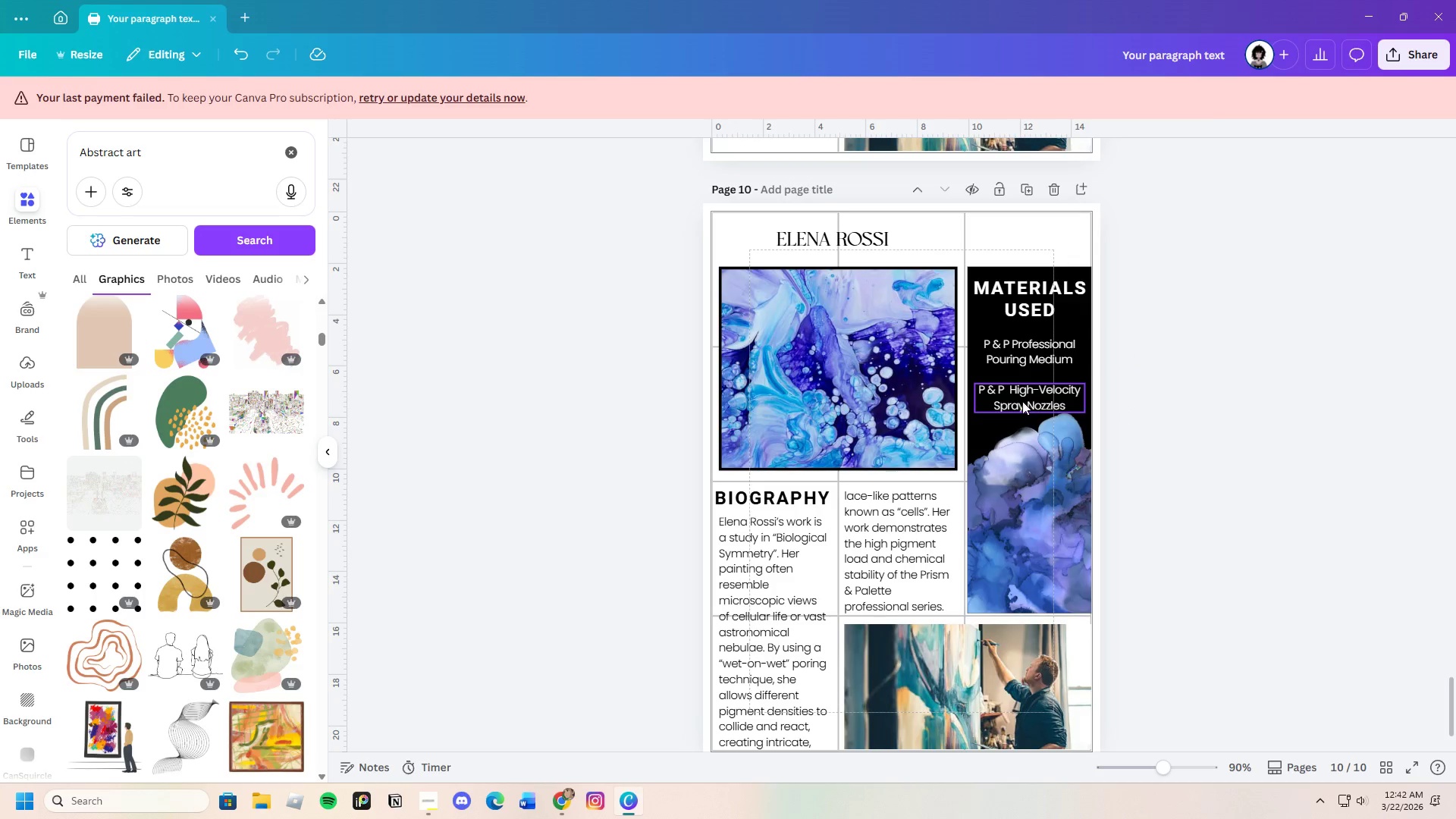 
left_click([1021, 395])
 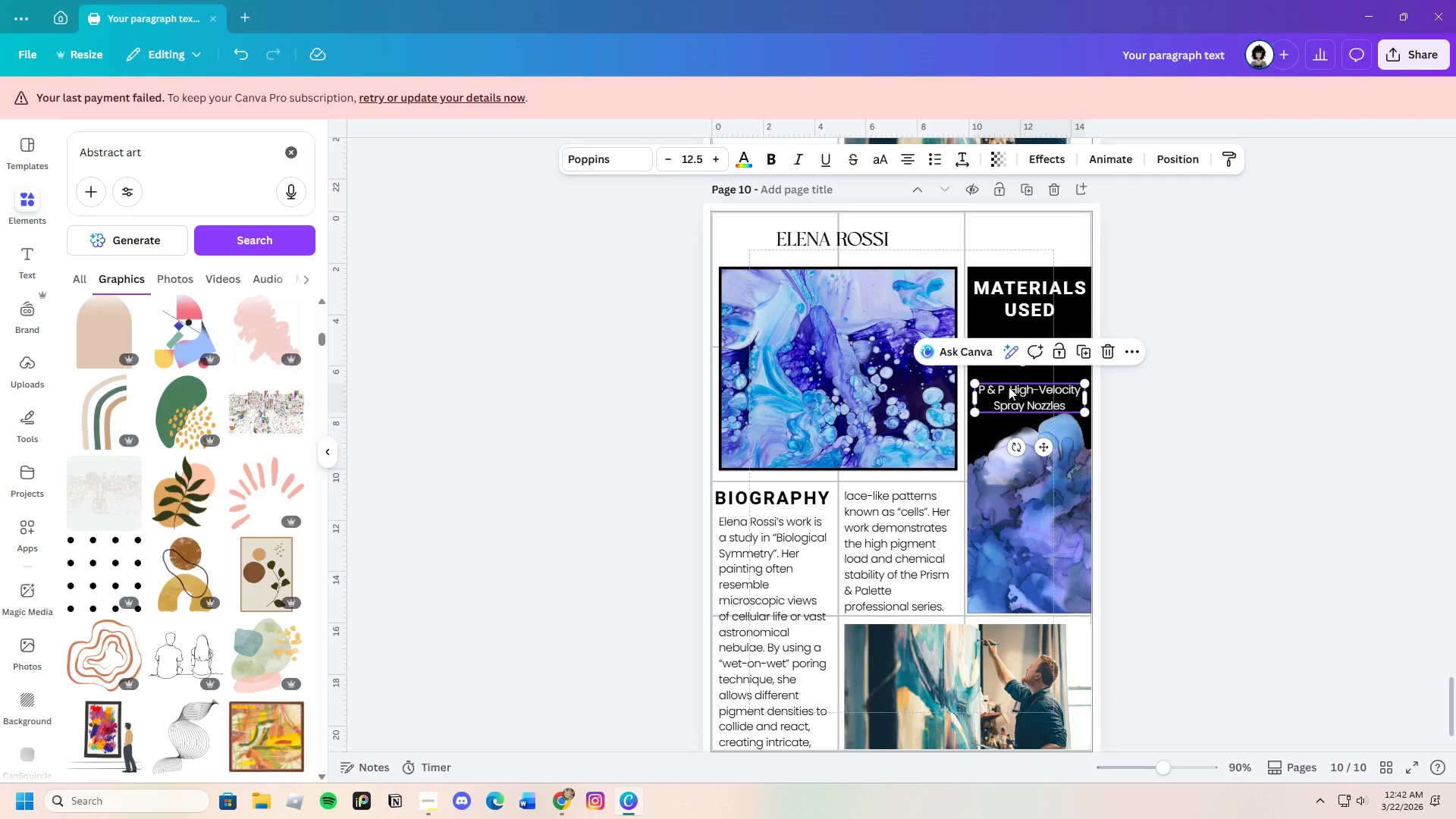 
left_click([1009, 387])
 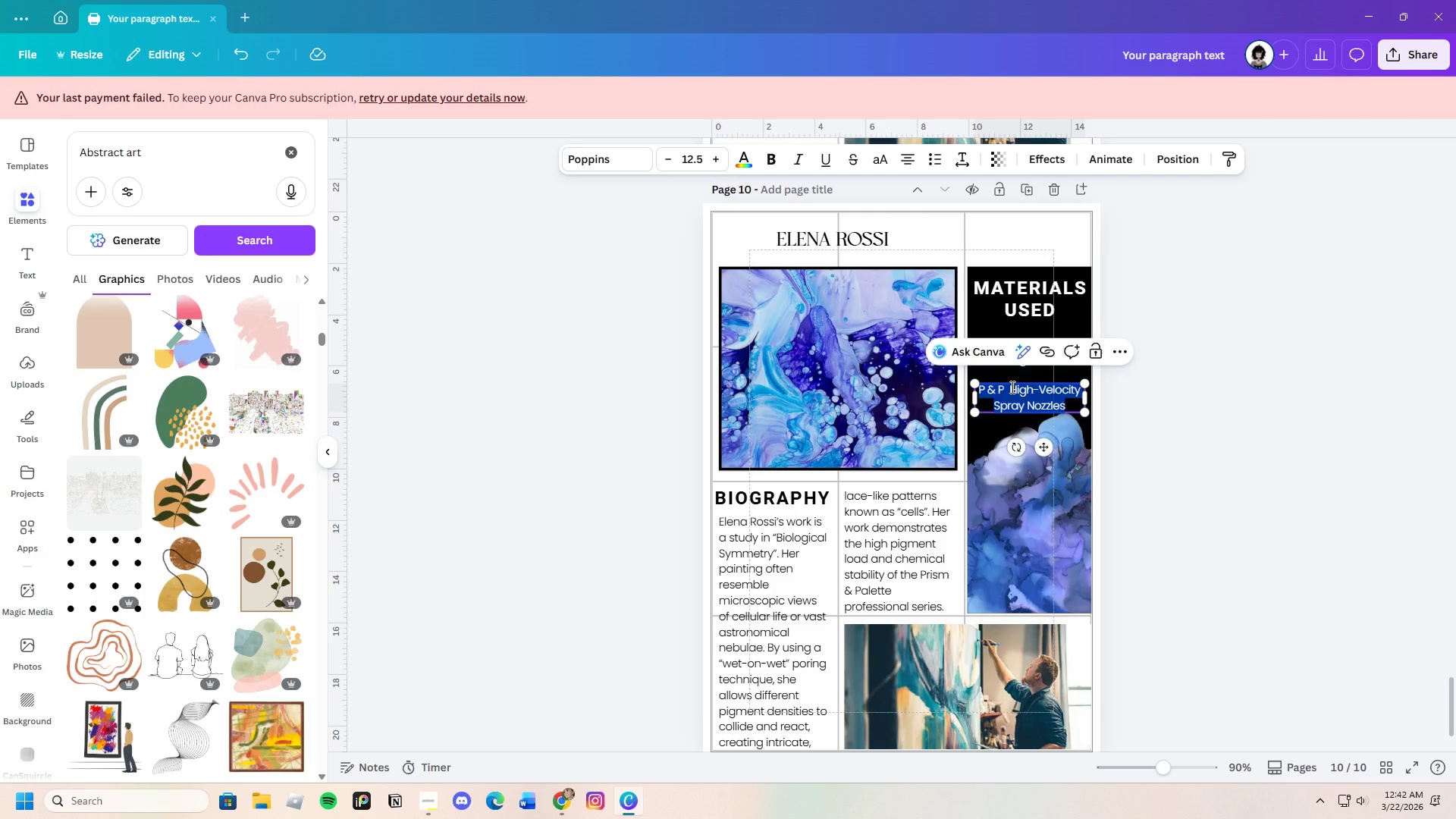 
left_click([1011, 387])
 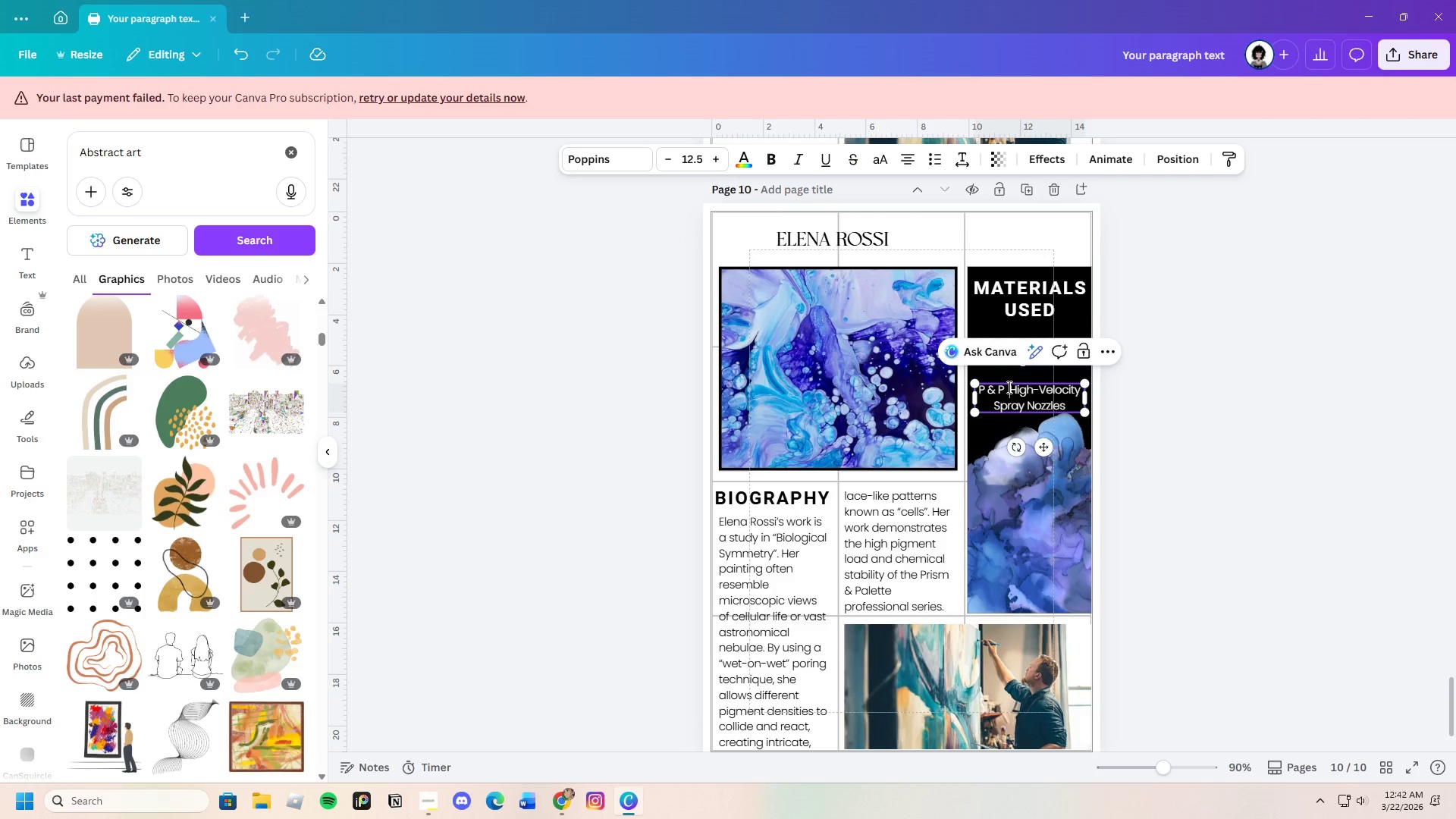 
left_click_drag(start_coordinate=[1008, 387], to_coordinate=[1070, 403])
 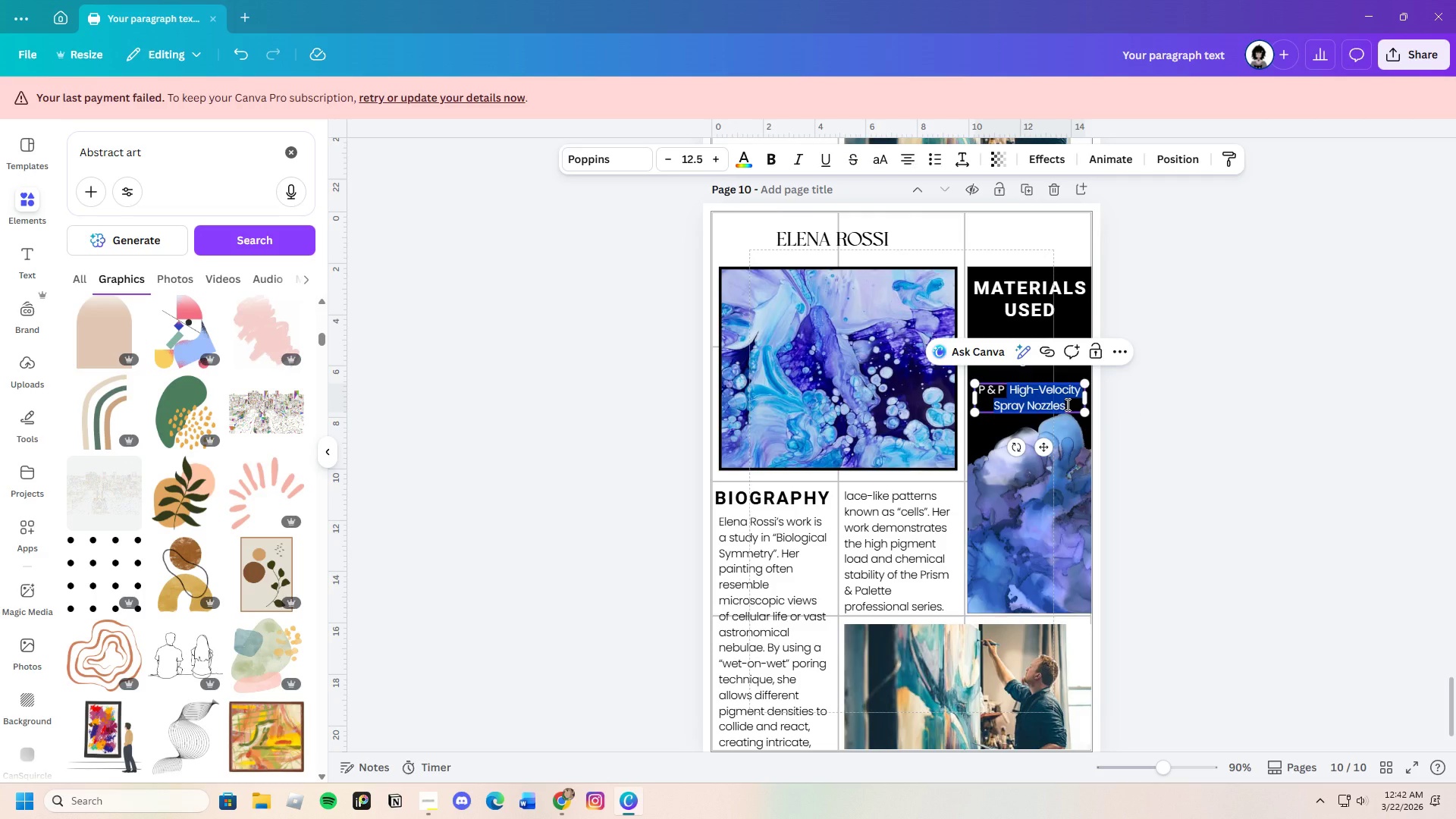 
key(Backspace)
type(Silicone Cell Activator)
 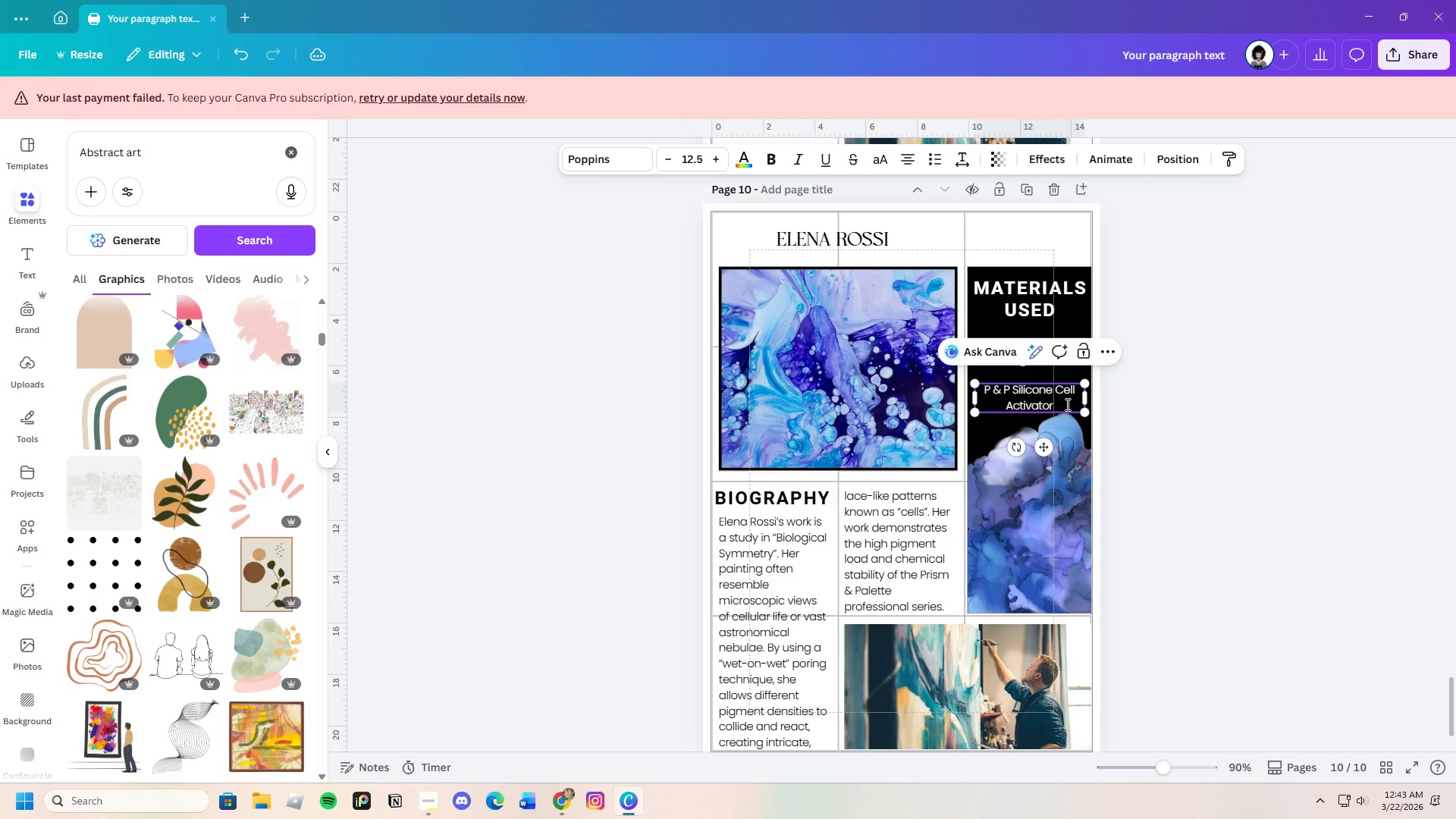 
left_click([1135, 394])
 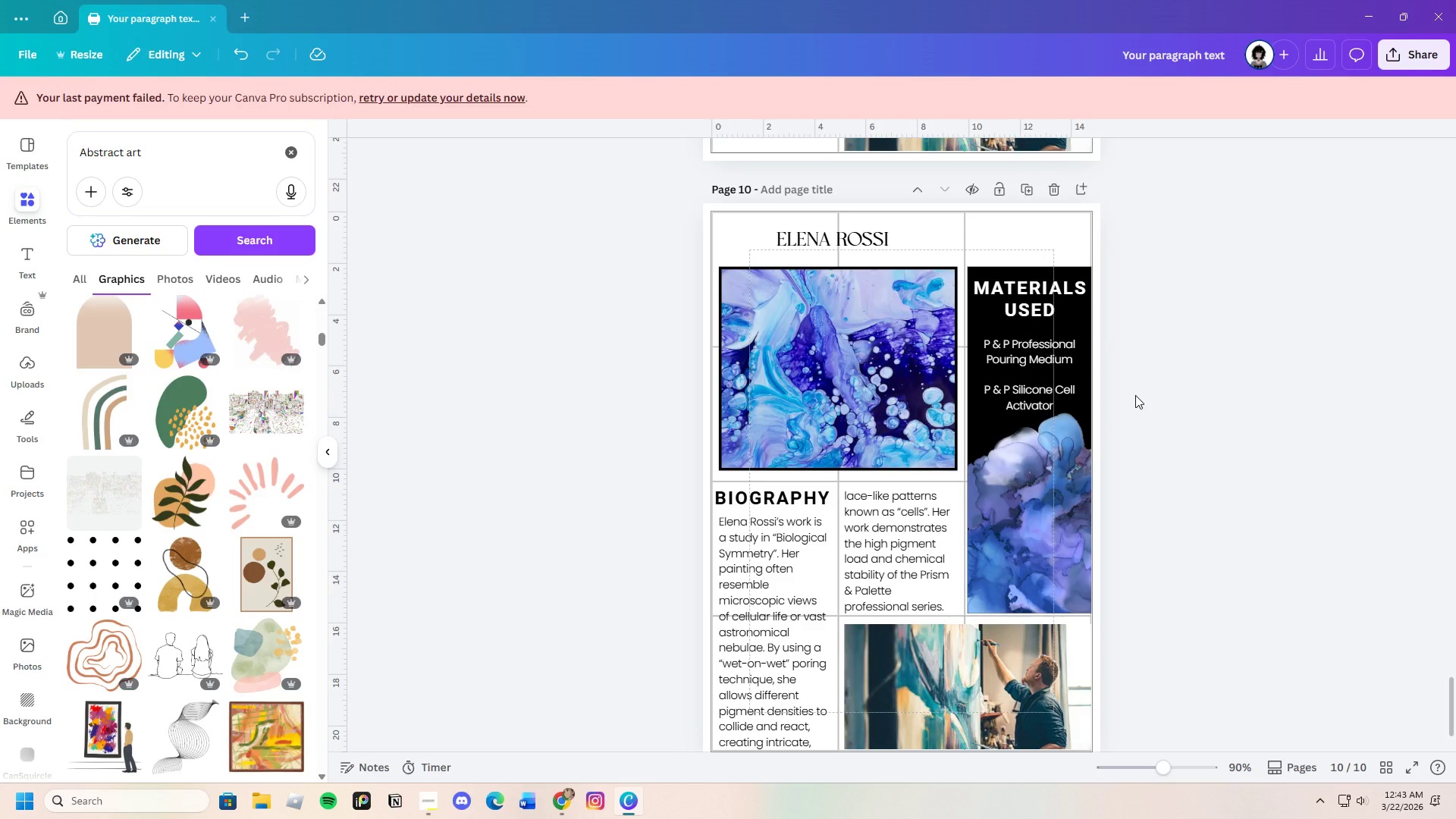 
scroll: coordinate [1189, 517], scroll_direction: down, amount: 2.0
 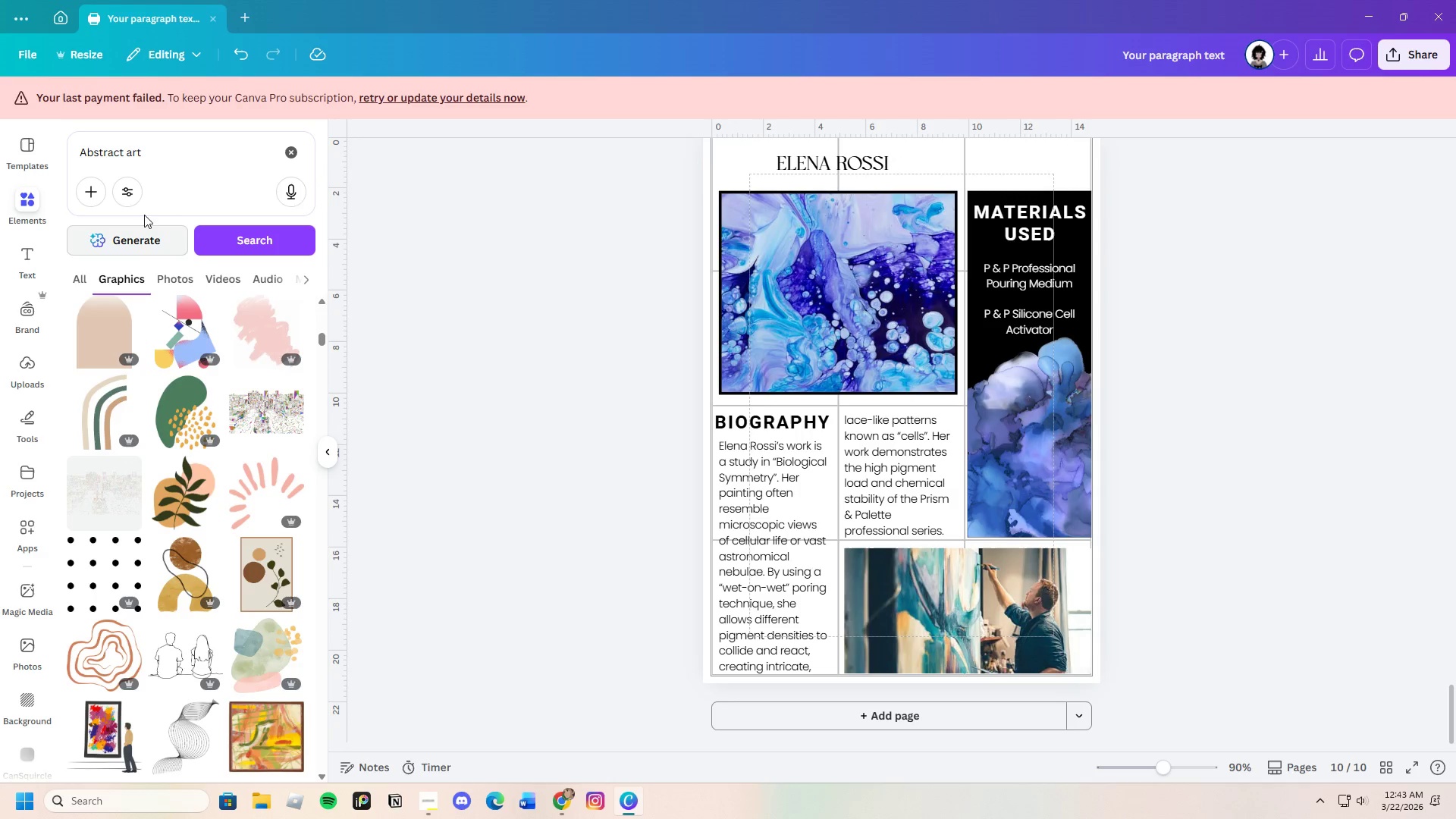 
left_click_drag(start_coordinate=[165, 152], to_coordinate=[91, 160])
 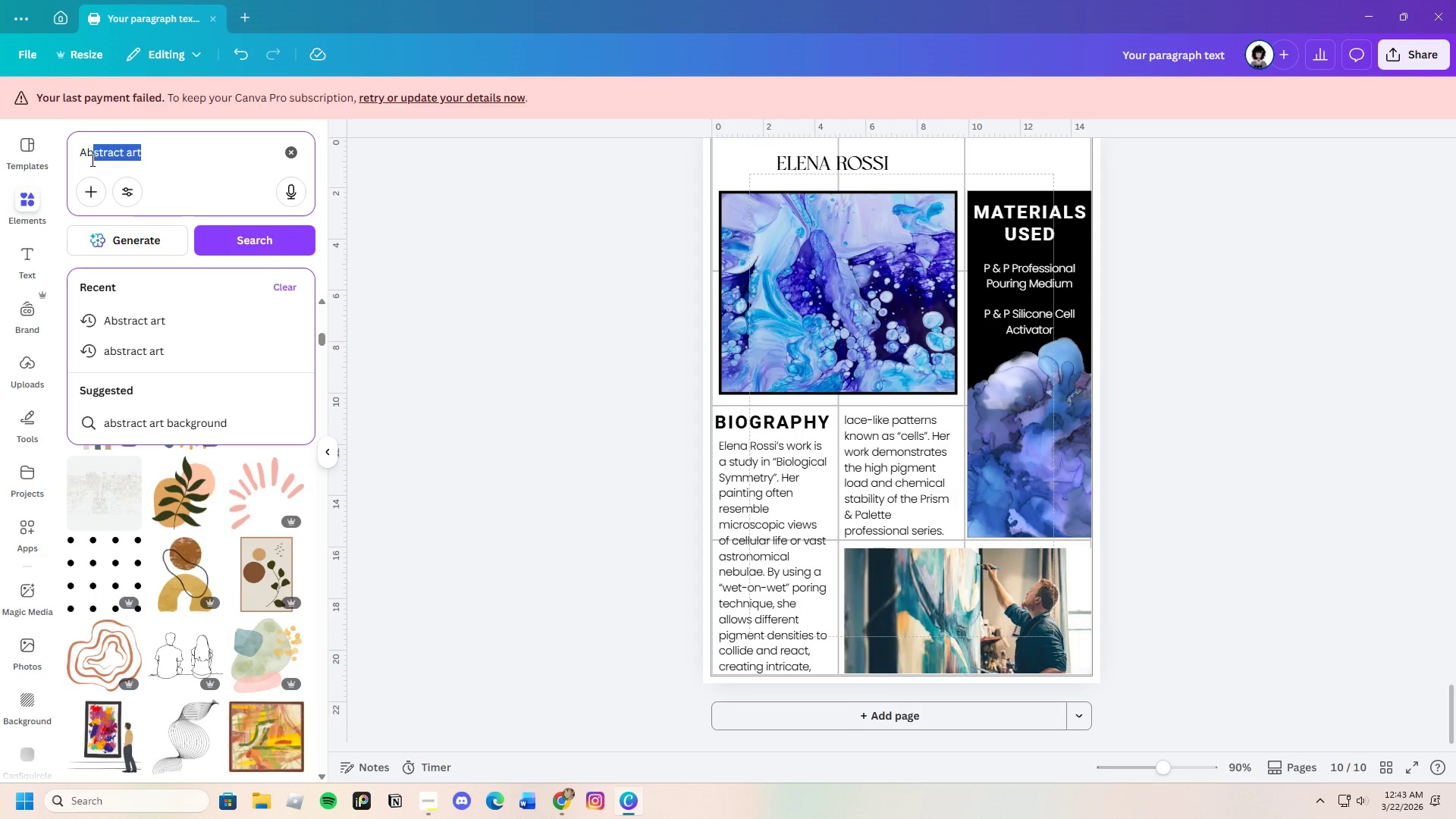 
key(Backspace)
key(Backspace)
type(rtist)
 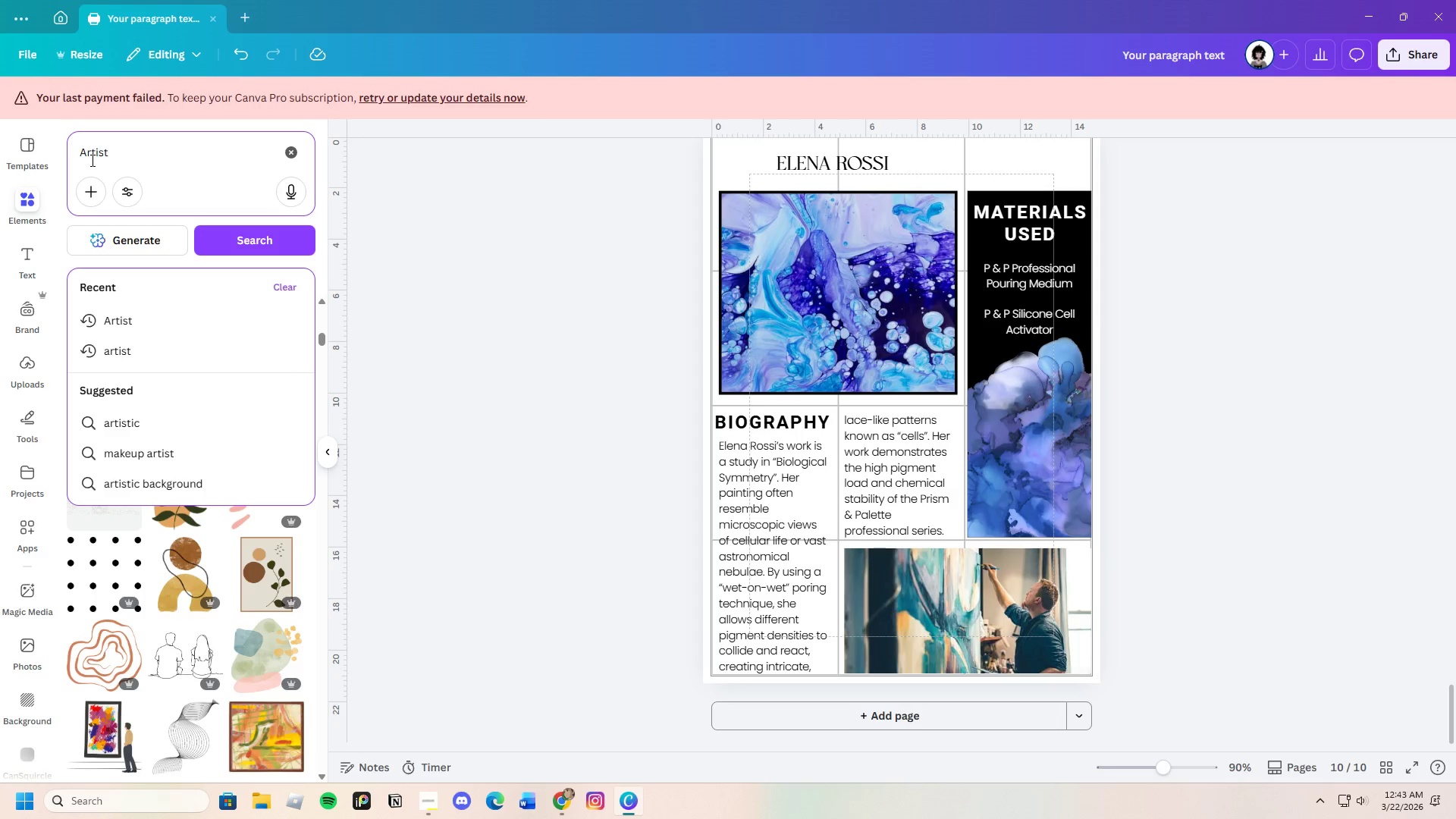 
key(Enter)
 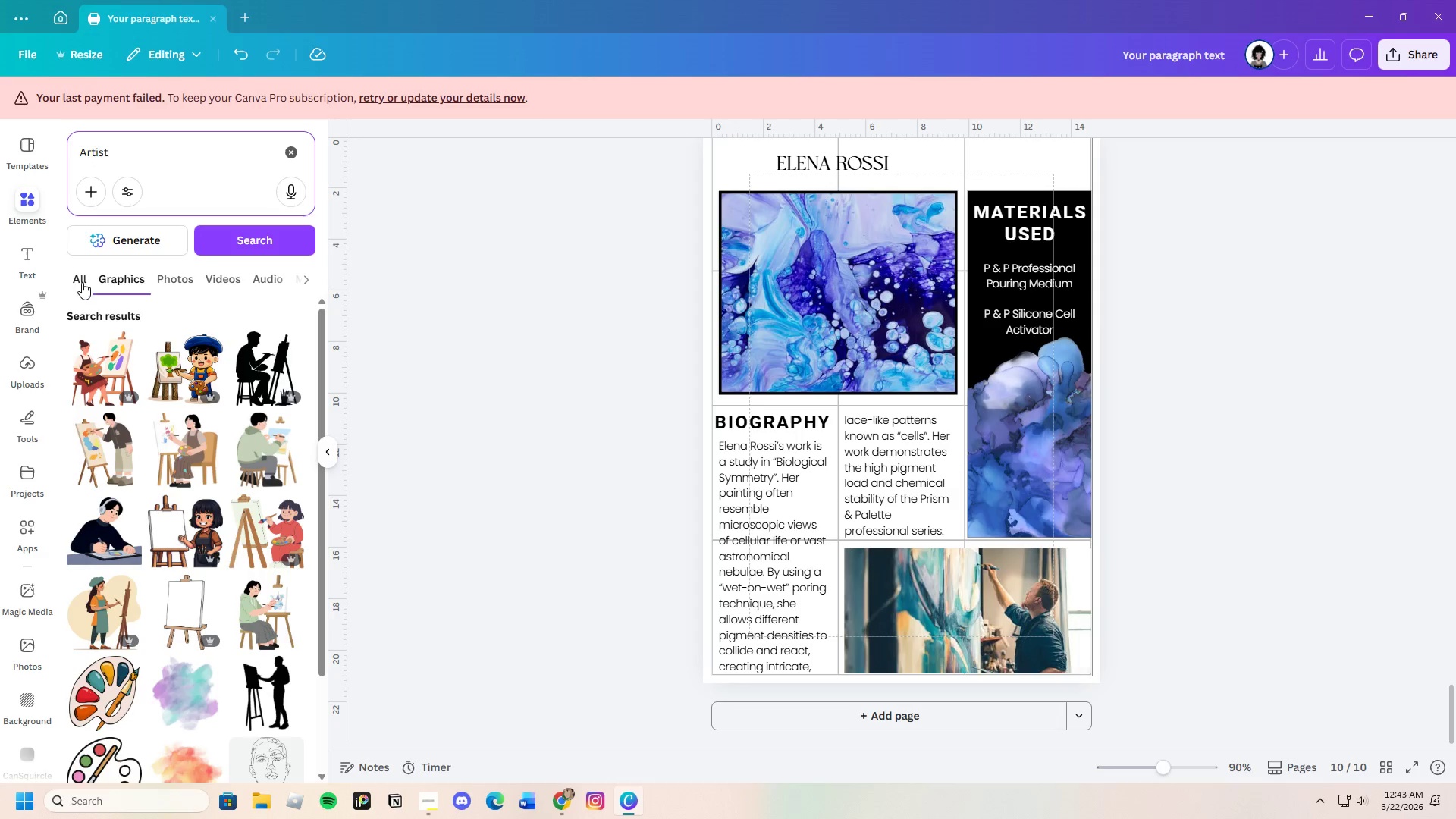 
left_click([160, 278])
 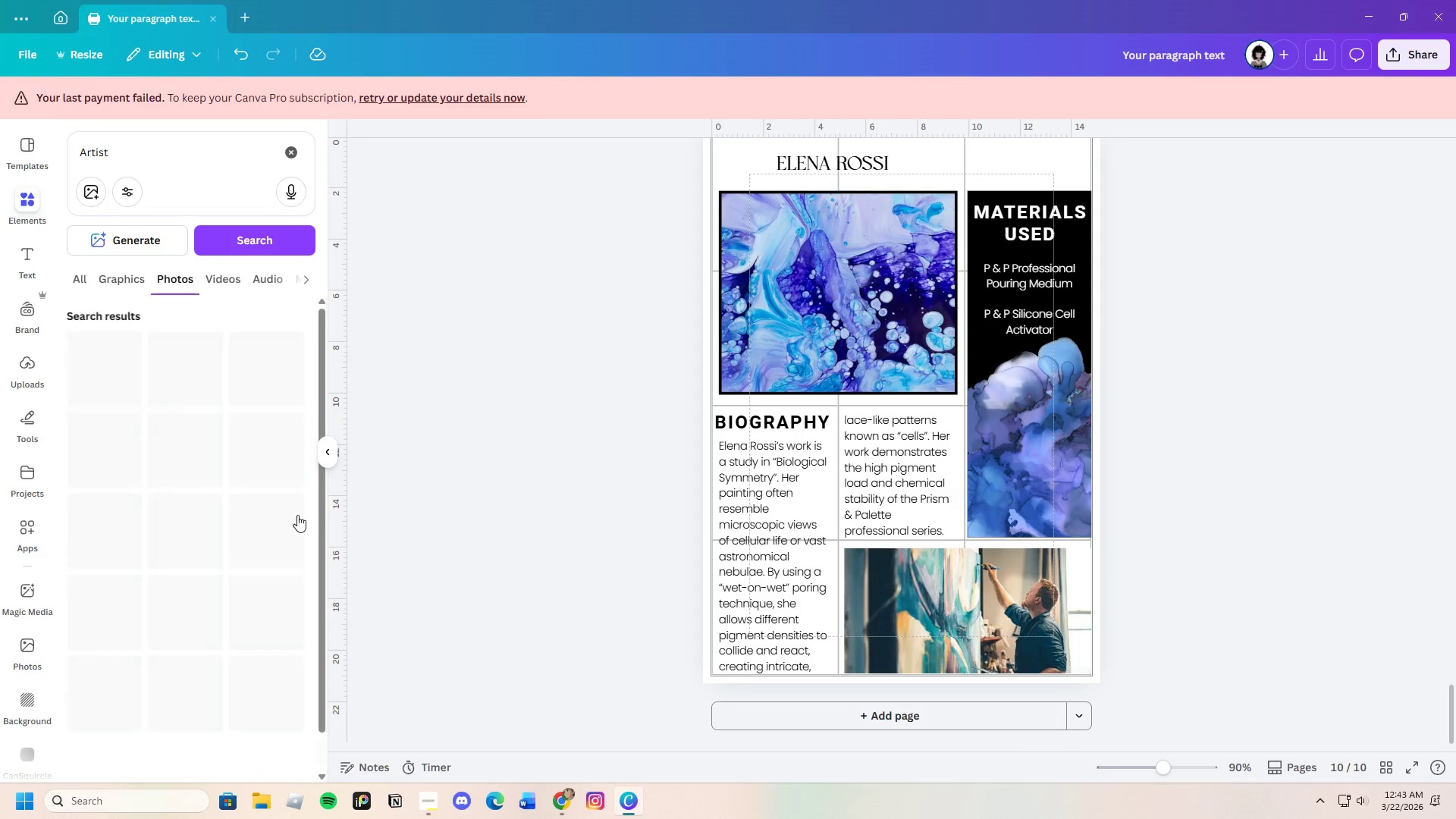 
scroll: coordinate [261, 541], scroll_direction: down, amount: 22.0
 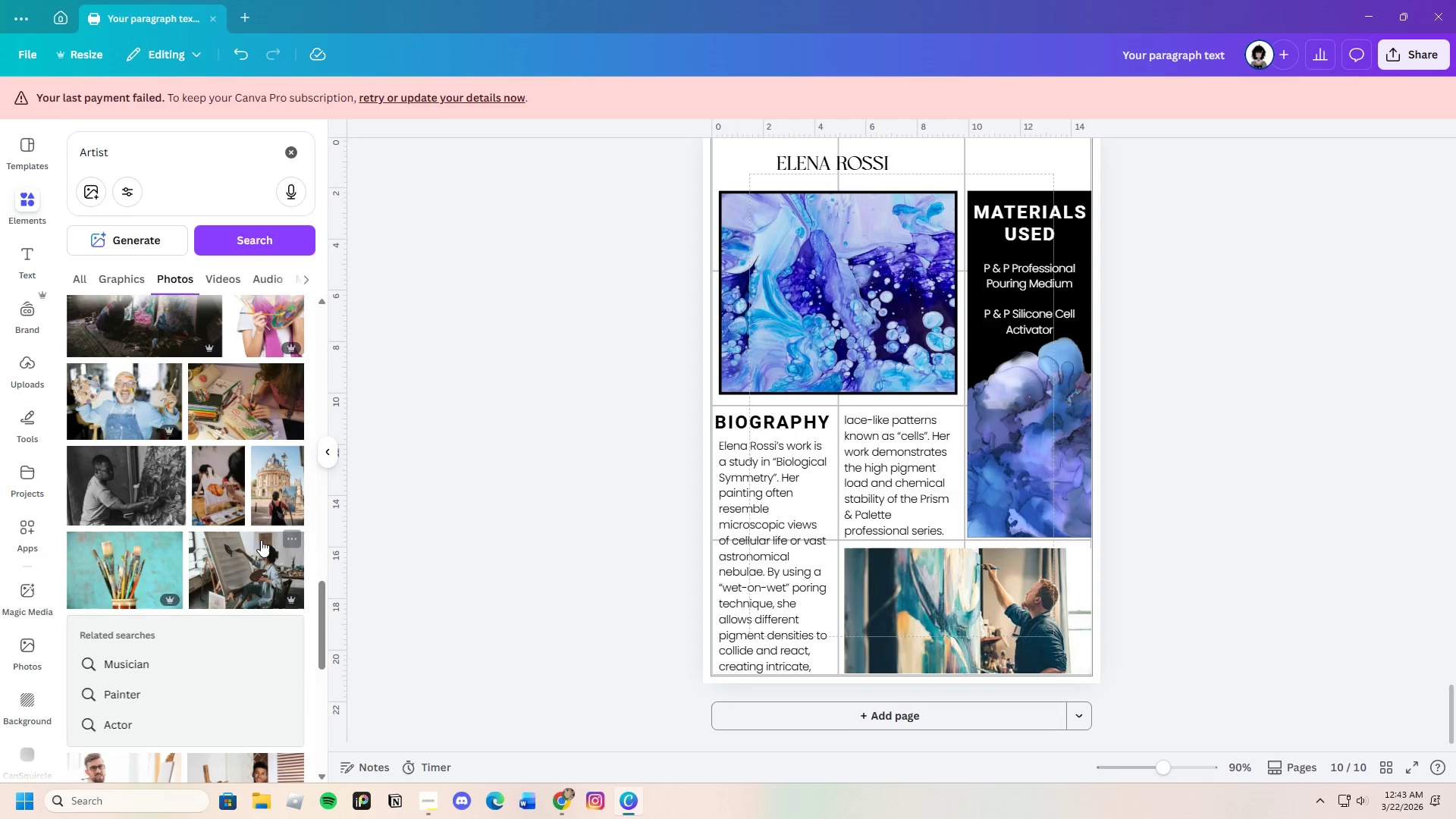 
scroll: coordinate [259, 535], scroll_direction: down, amount: 20.0
 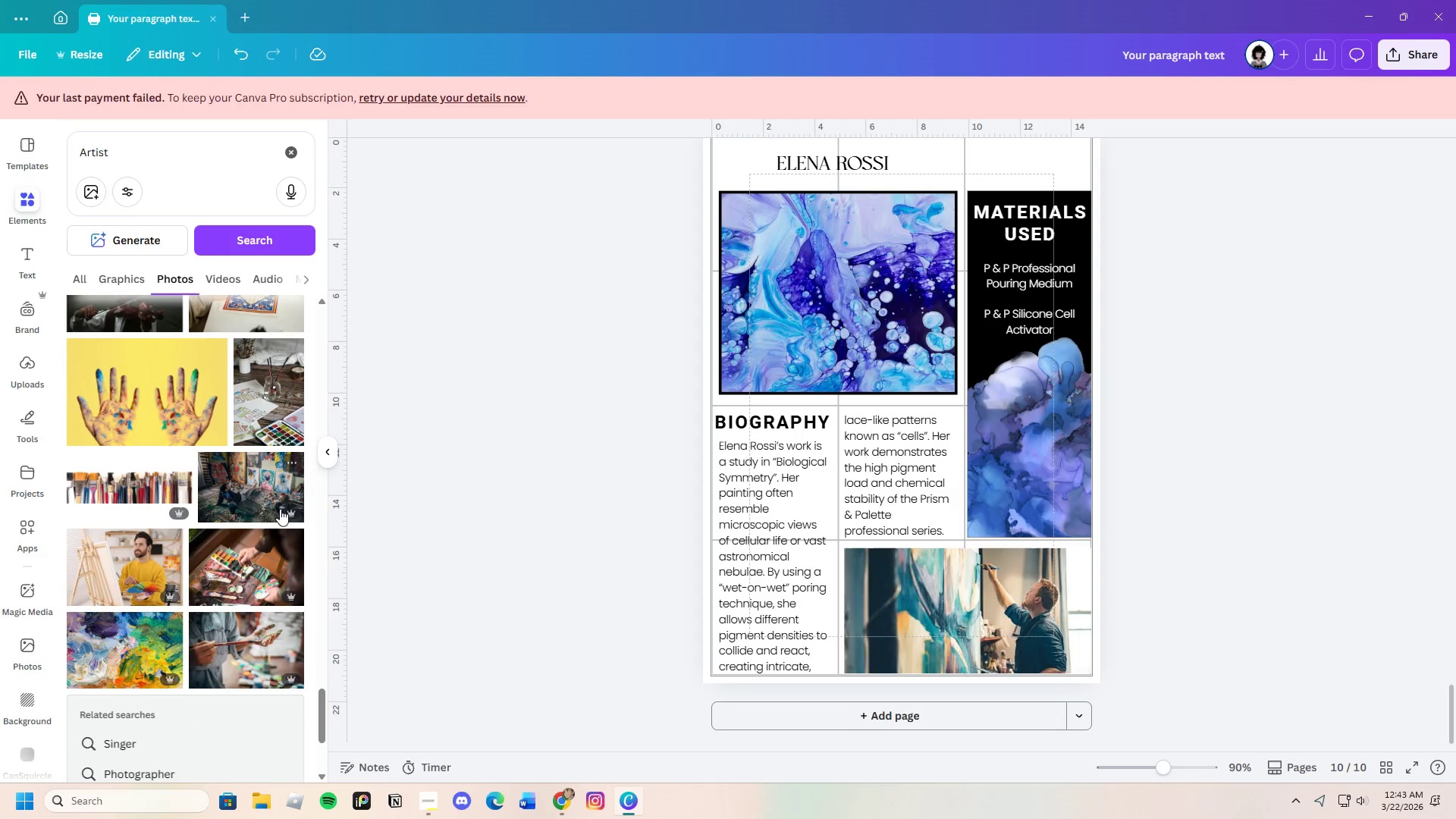 
scroll: coordinate [178, 500], scroll_direction: down, amount: 22.0
 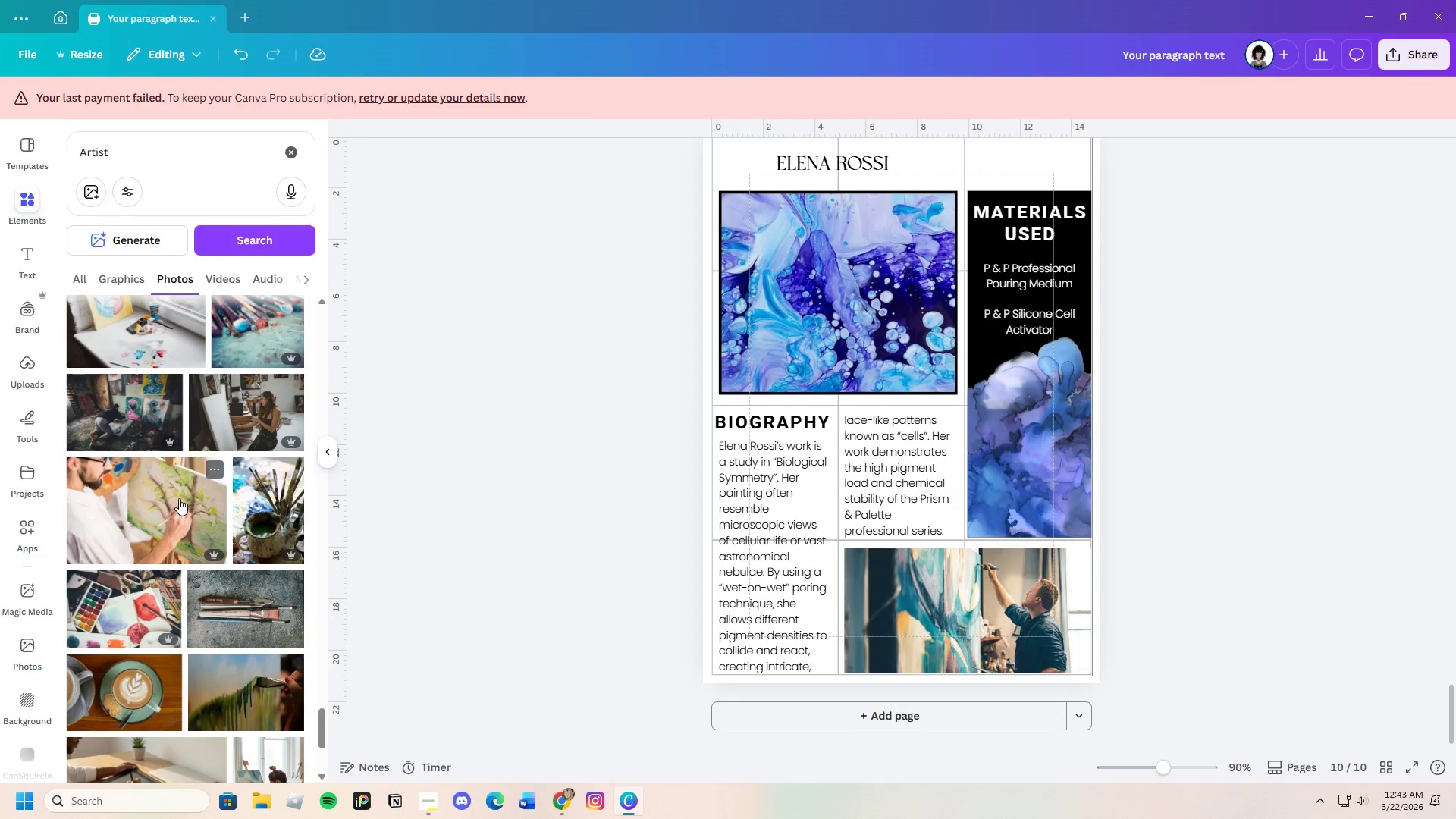 
scroll: coordinate [163, 495], scroll_direction: down, amount: 19.0
 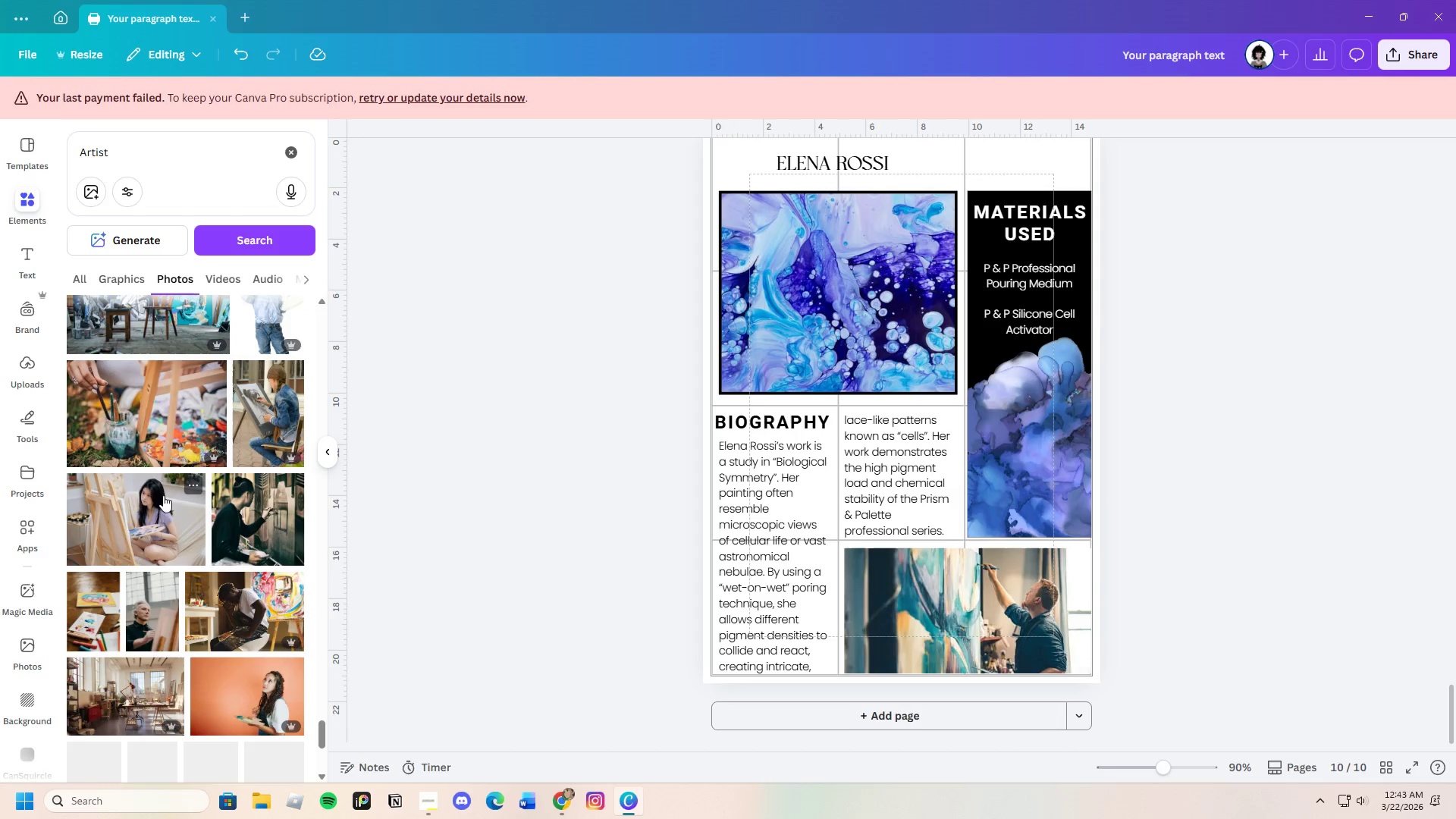 
scroll: coordinate [170, 494], scroll_direction: down, amount: 16.0
 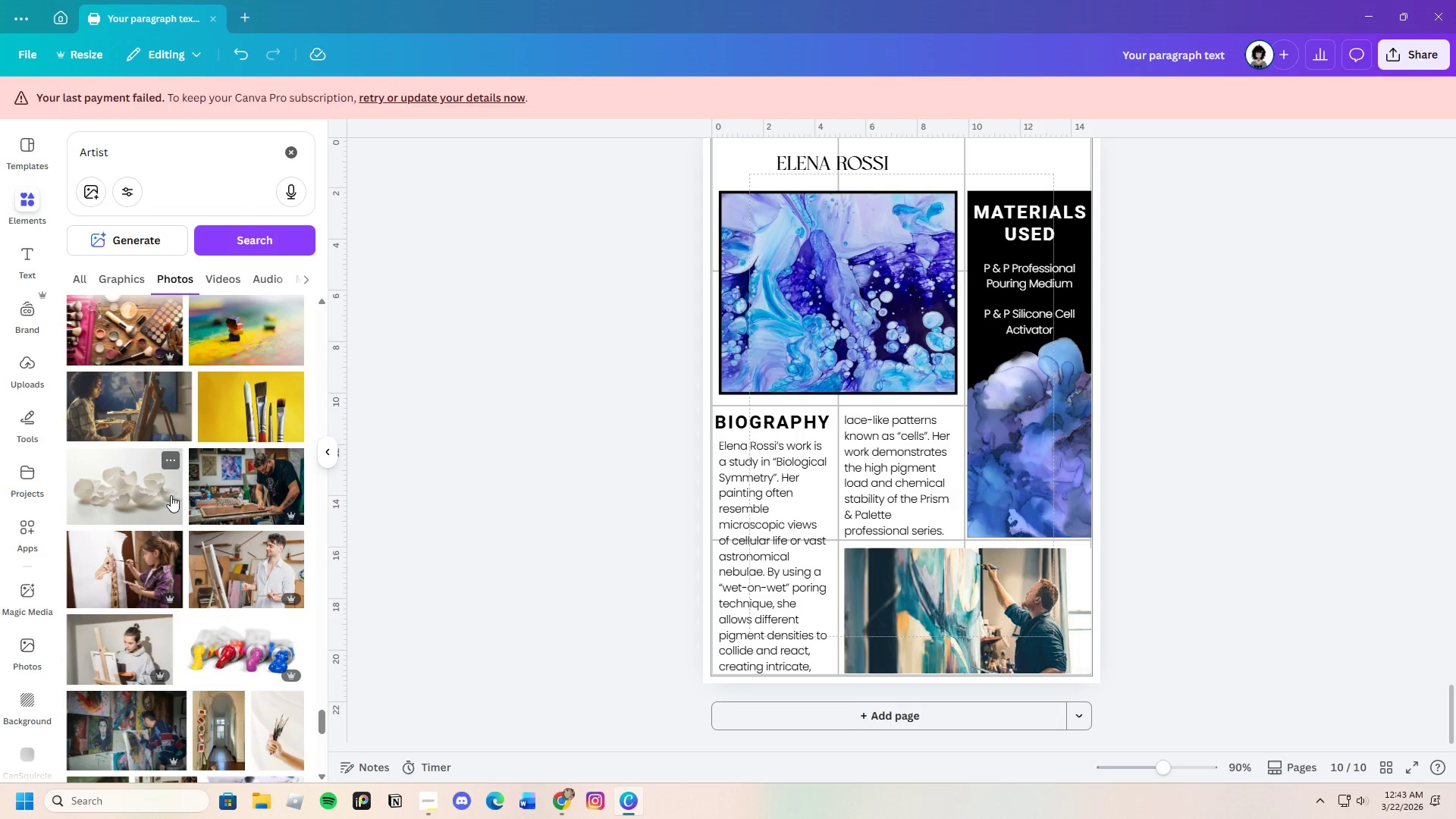 
scroll: coordinate [222, 540], scroll_direction: down, amount: 18.0
 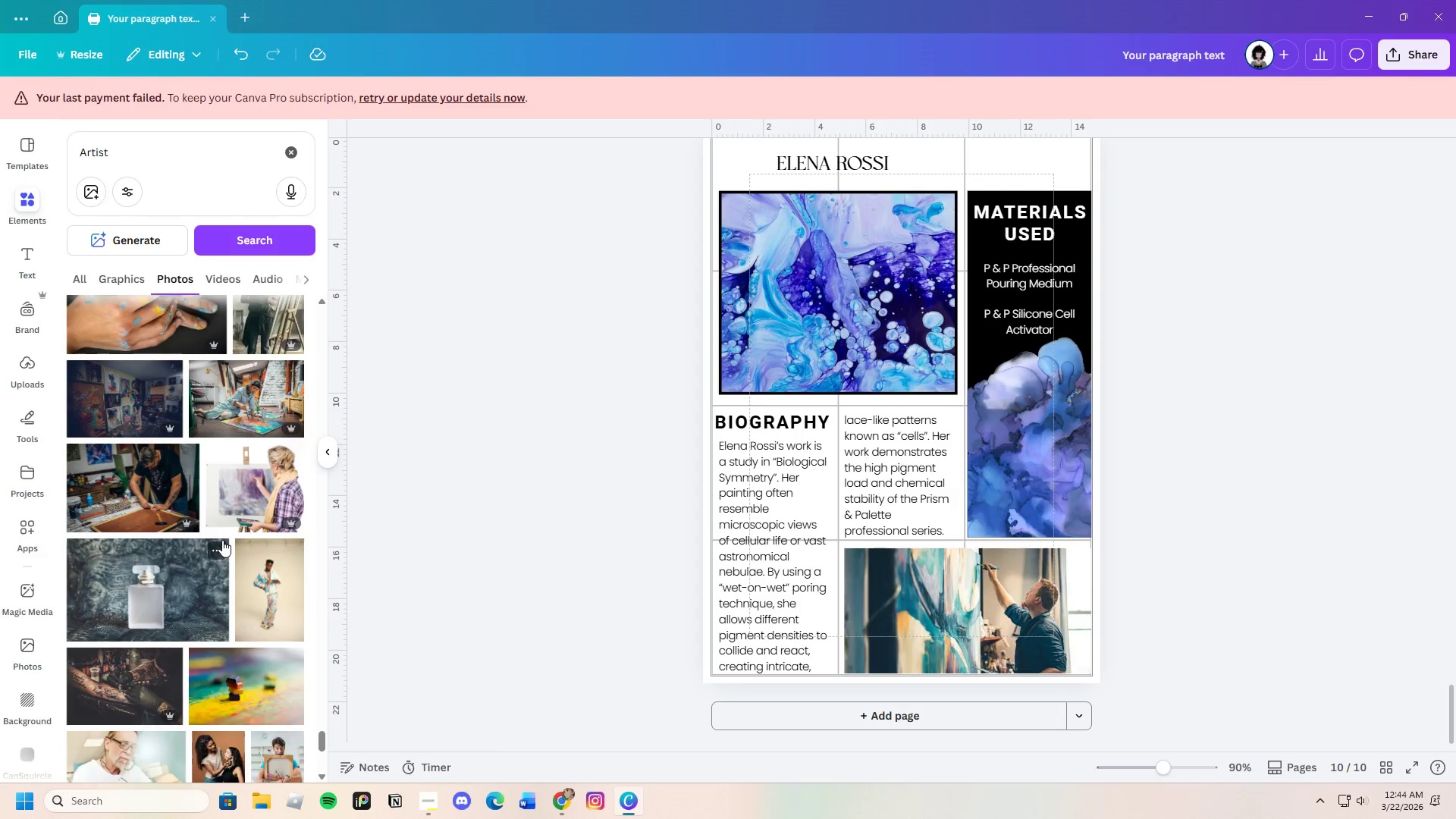 
scroll: coordinate [253, 613], scroll_direction: down, amount: 23.0
 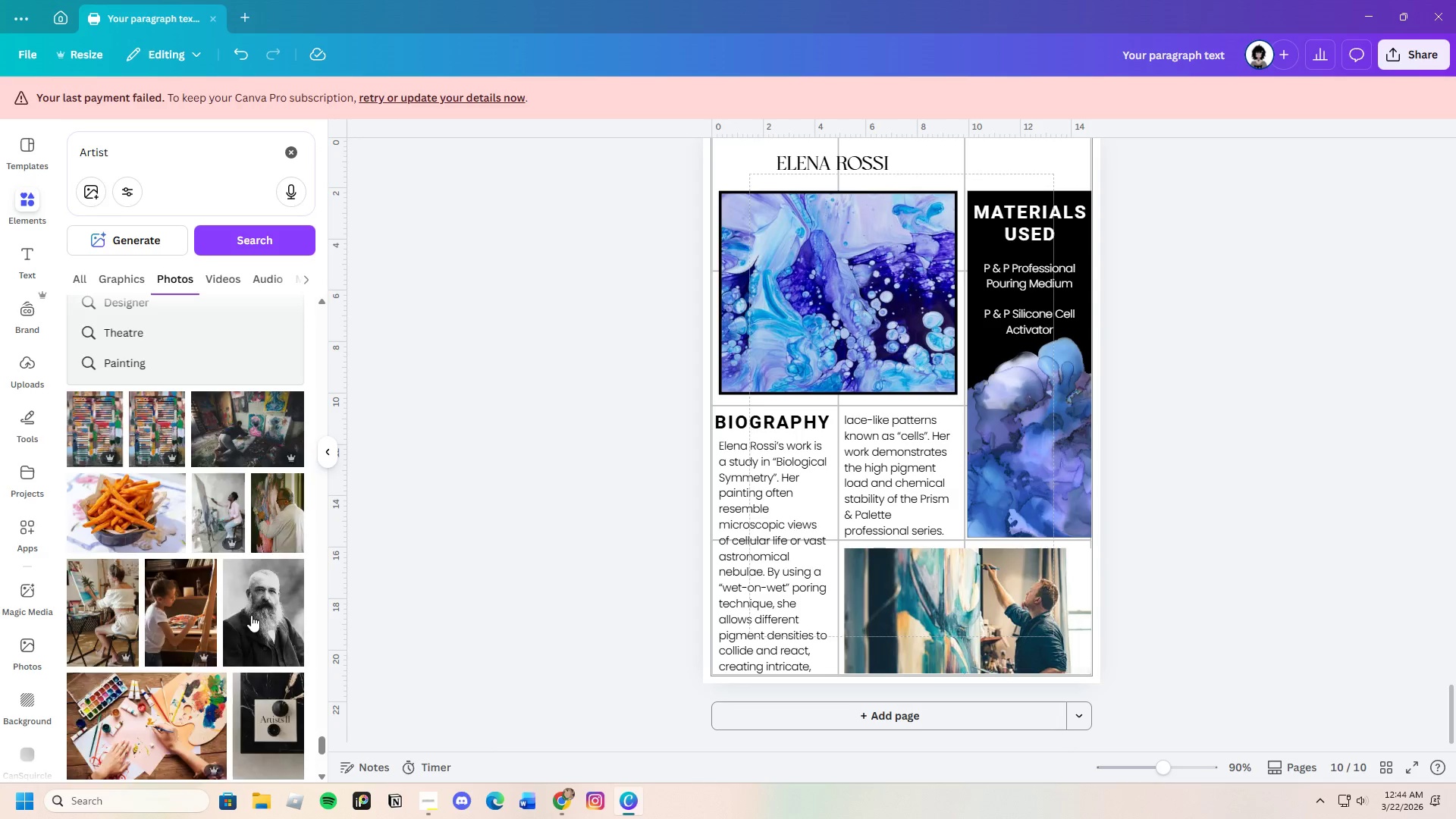 
mouse_move([250, 615])
 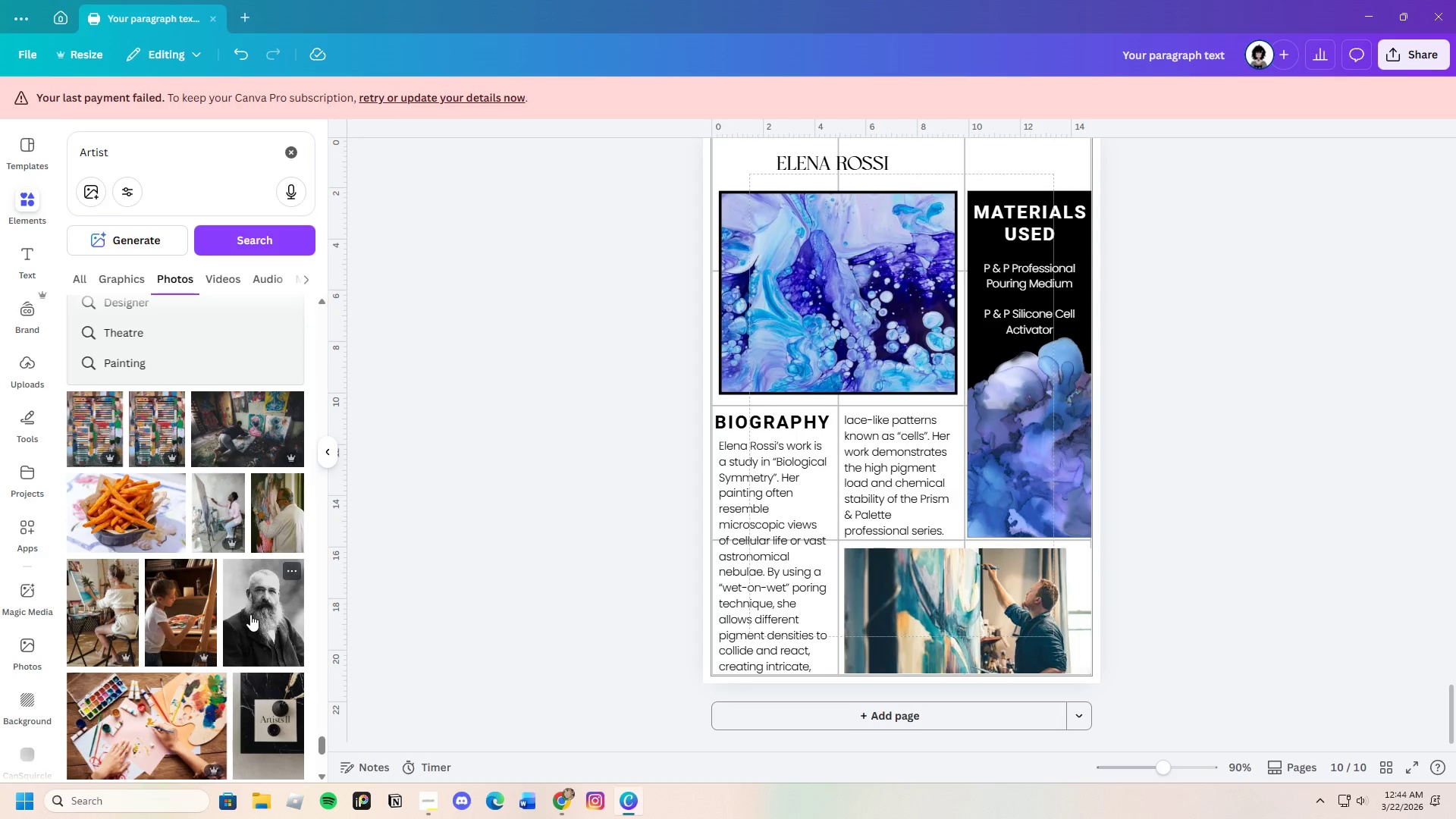 
scroll: coordinate [246, 602], scroll_direction: down, amount: 22.0
 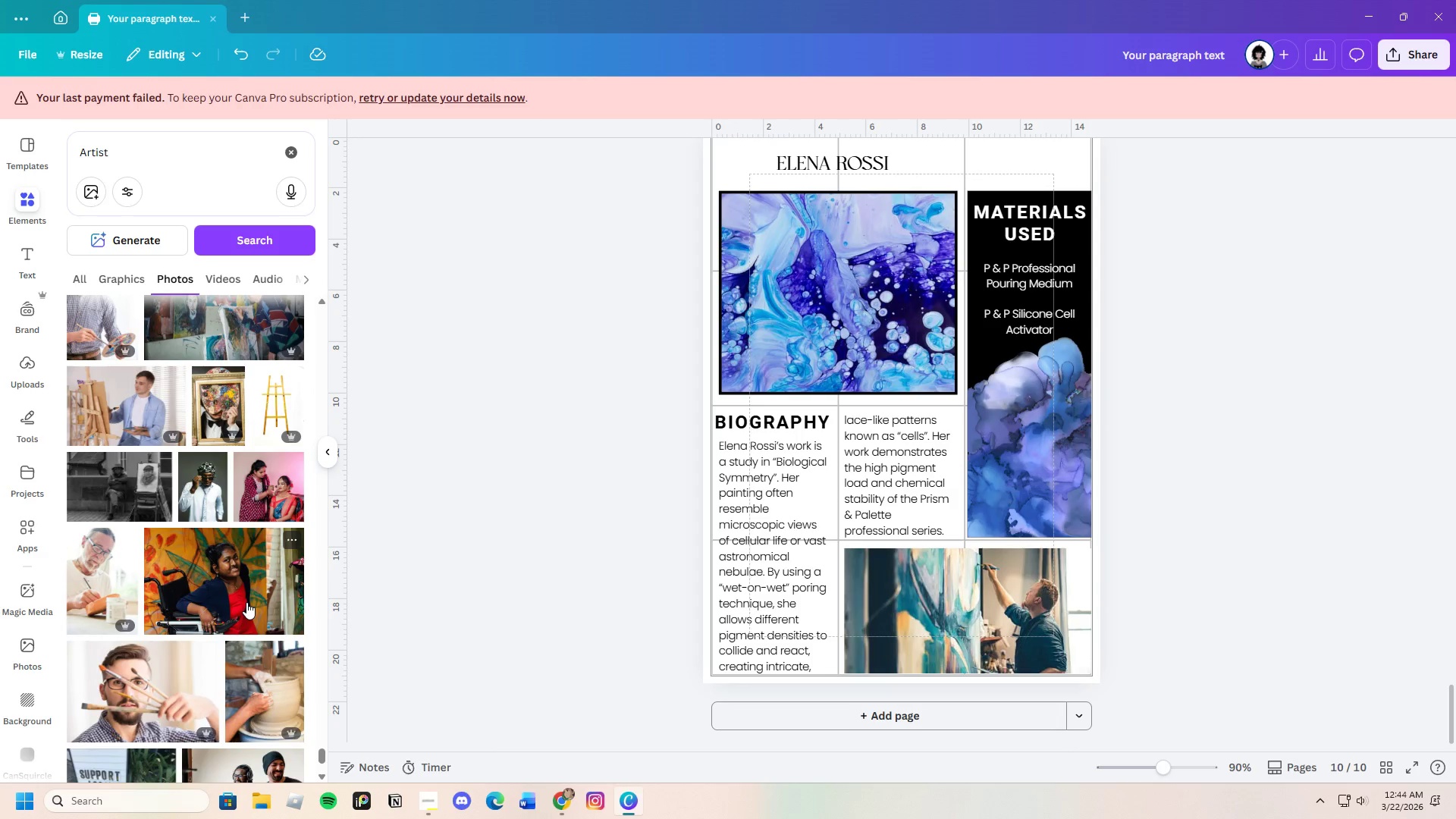 
scroll: coordinate [183, 626], scroll_direction: down, amount: 20.0
 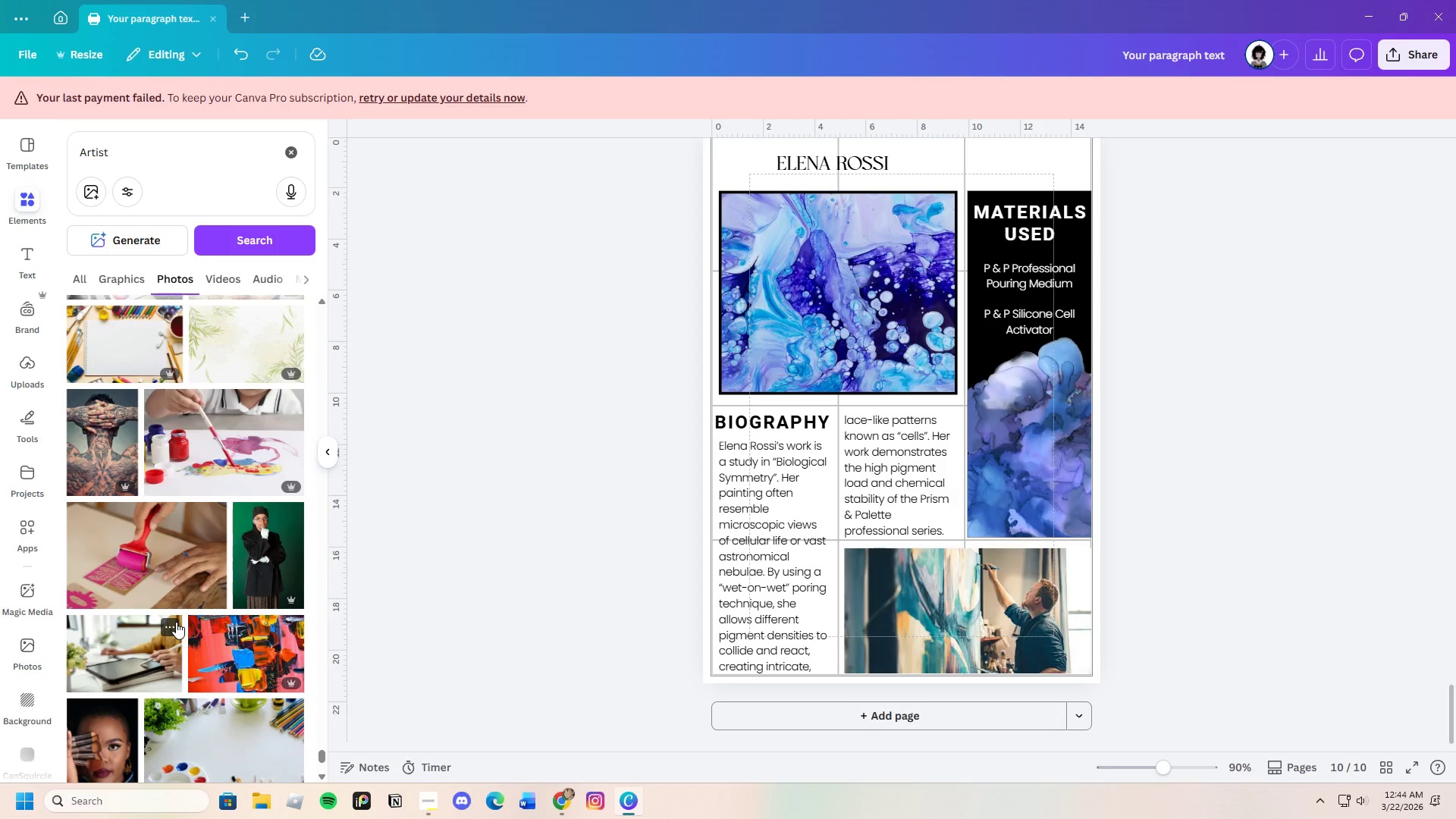 
scroll: coordinate [189, 612], scroll_direction: down, amount: 14.0
 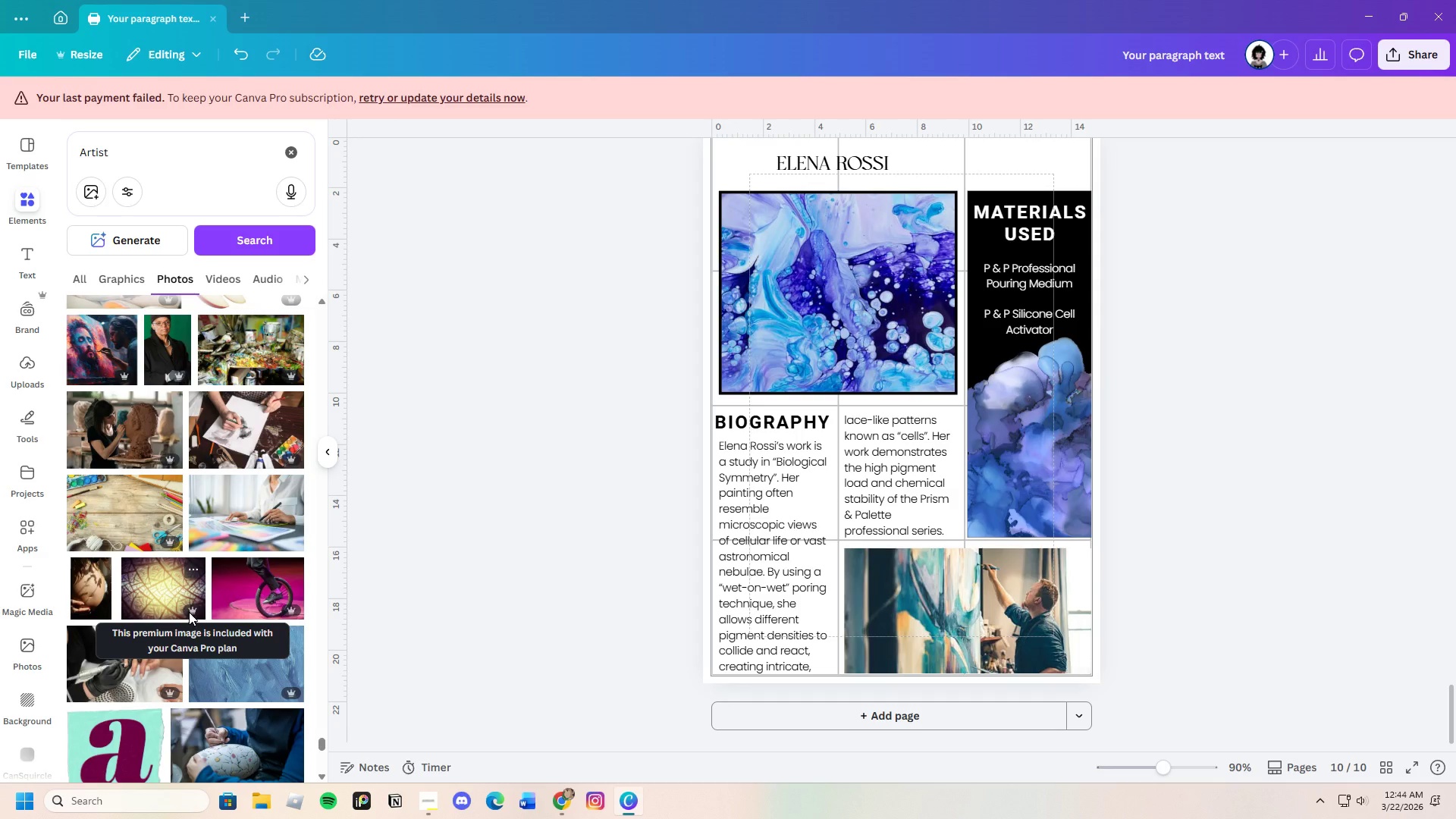 
scroll: coordinate [180, 619], scroll_direction: down, amount: 21.0
 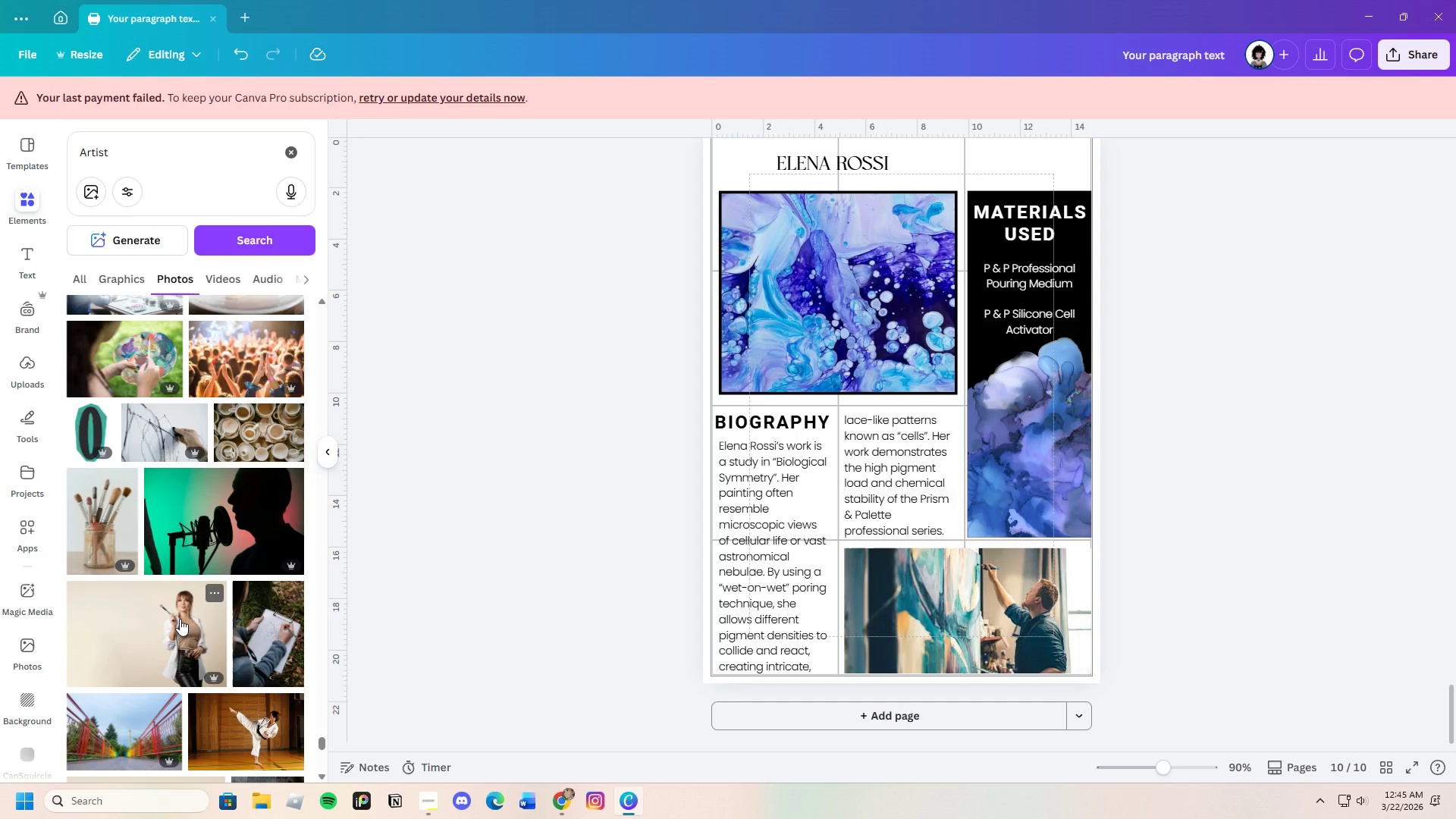 
scroll: coordinate [180, 619], scroll_direction: down, amount: 1.0
 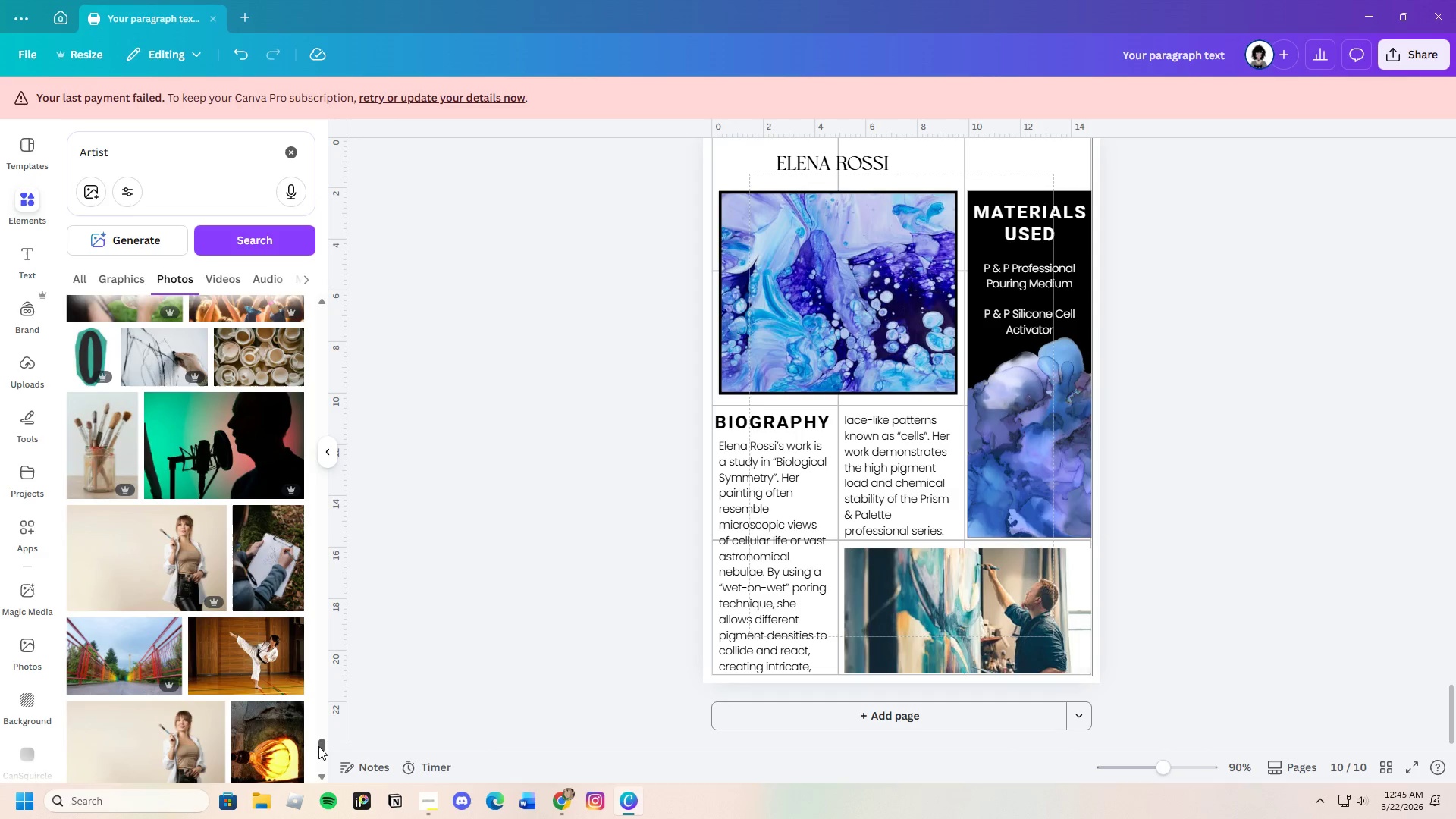 
left_click_drag(start_coordinate=[322, 745], to_coordinate=[309, 400])
 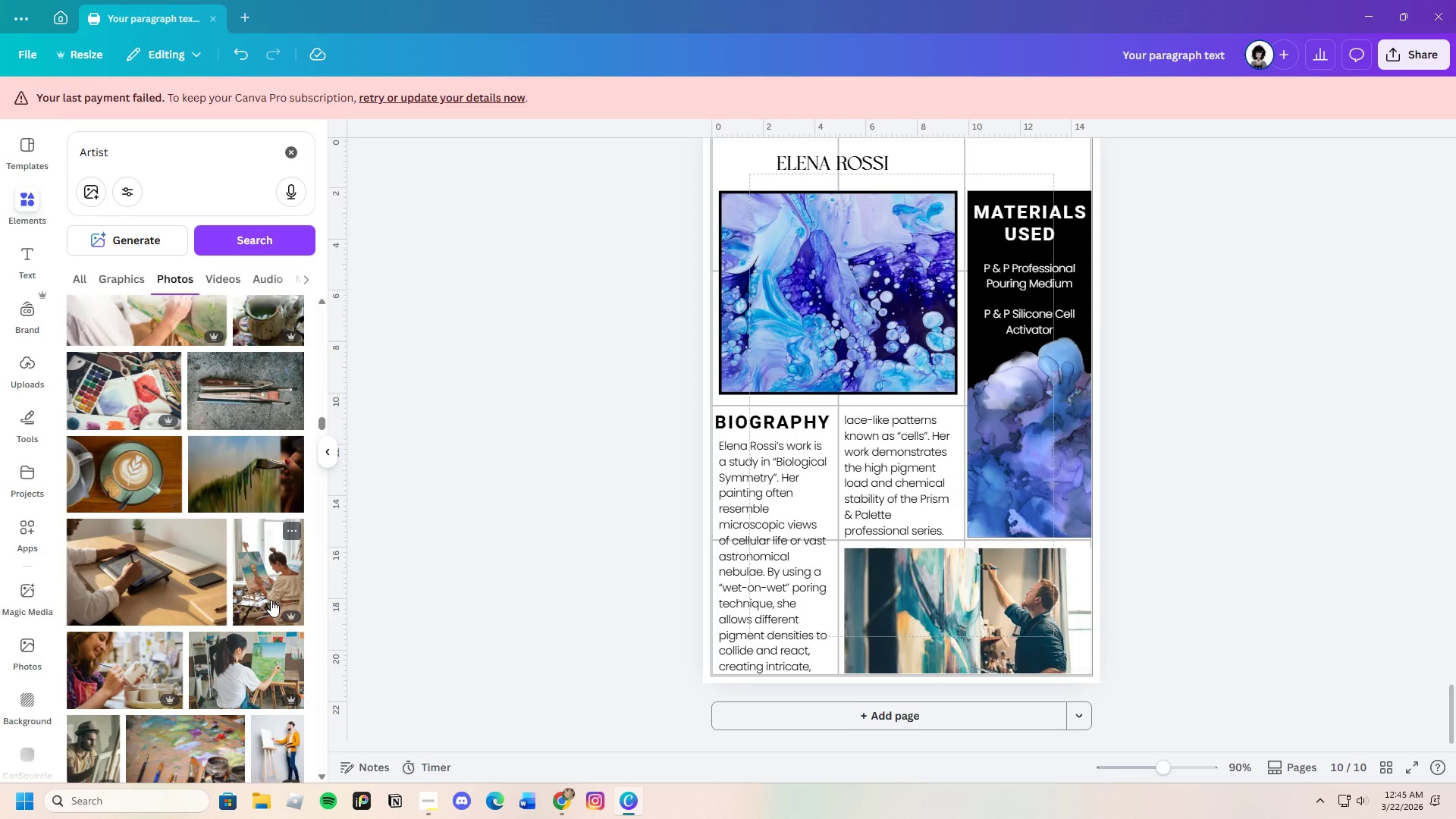 
scroll: coordinate [273, 599], scroll_direction: down, amount: 19.0
 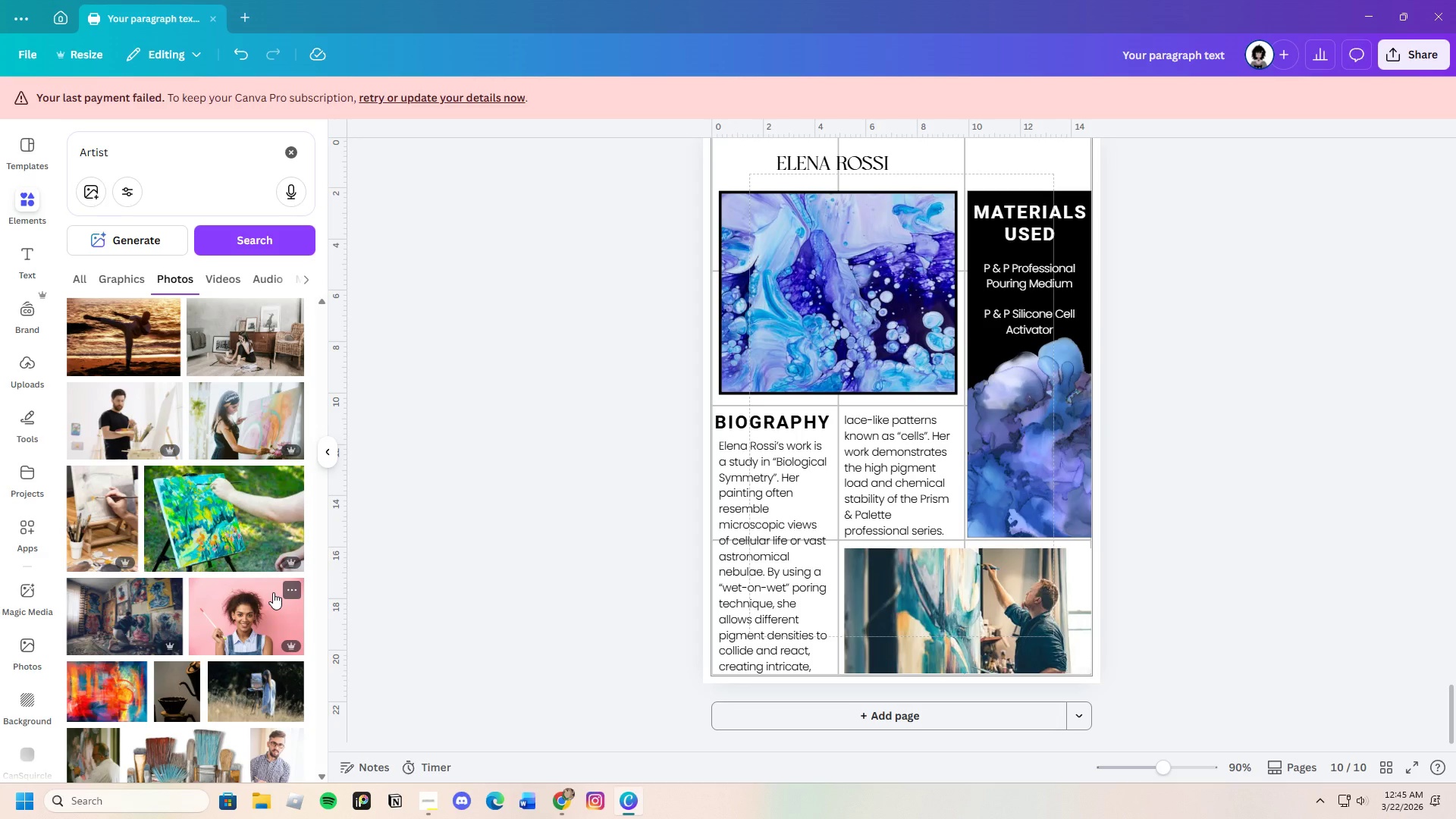 
left_click([235, 414])
 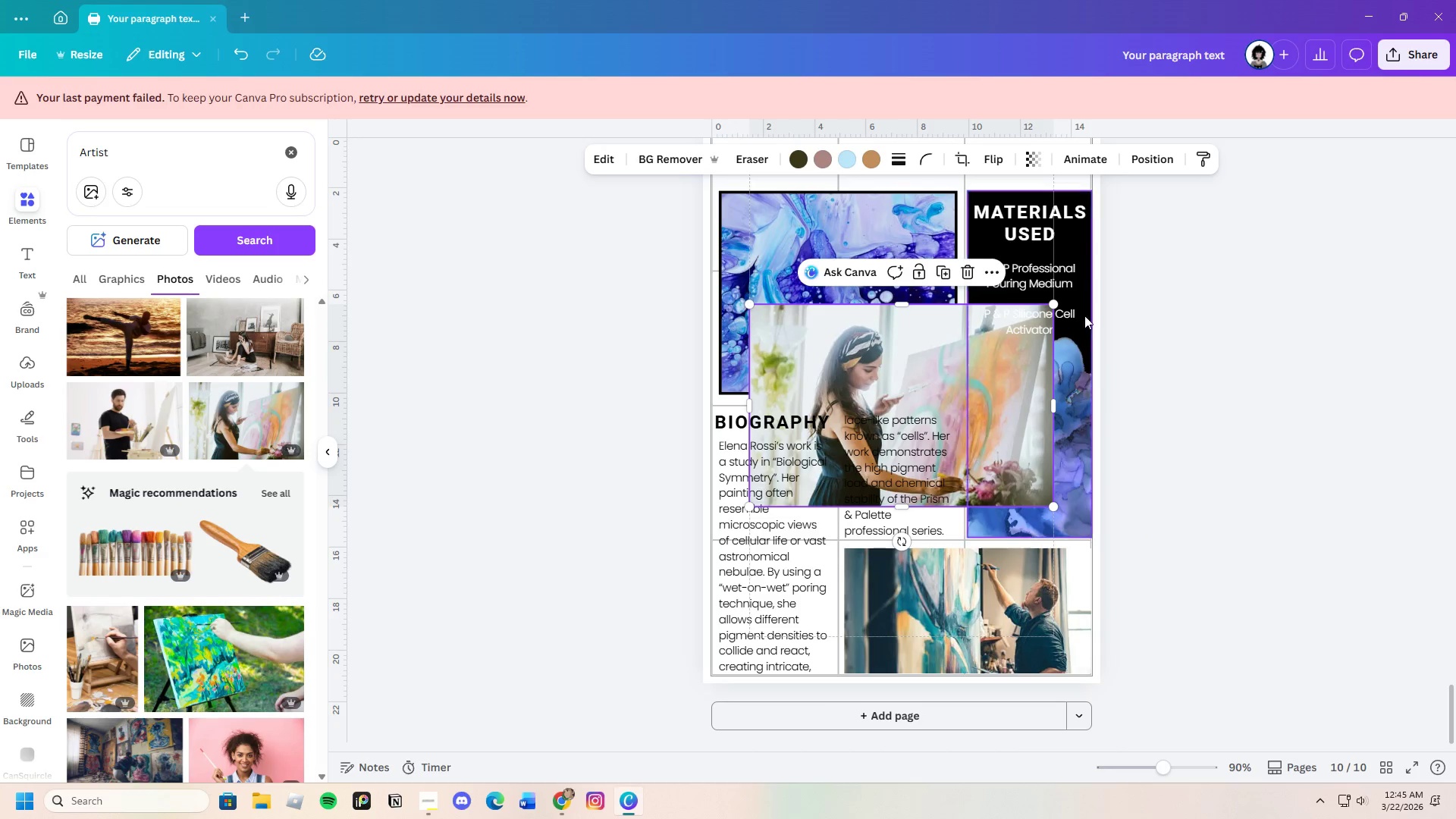 
left_click([970, 268])
 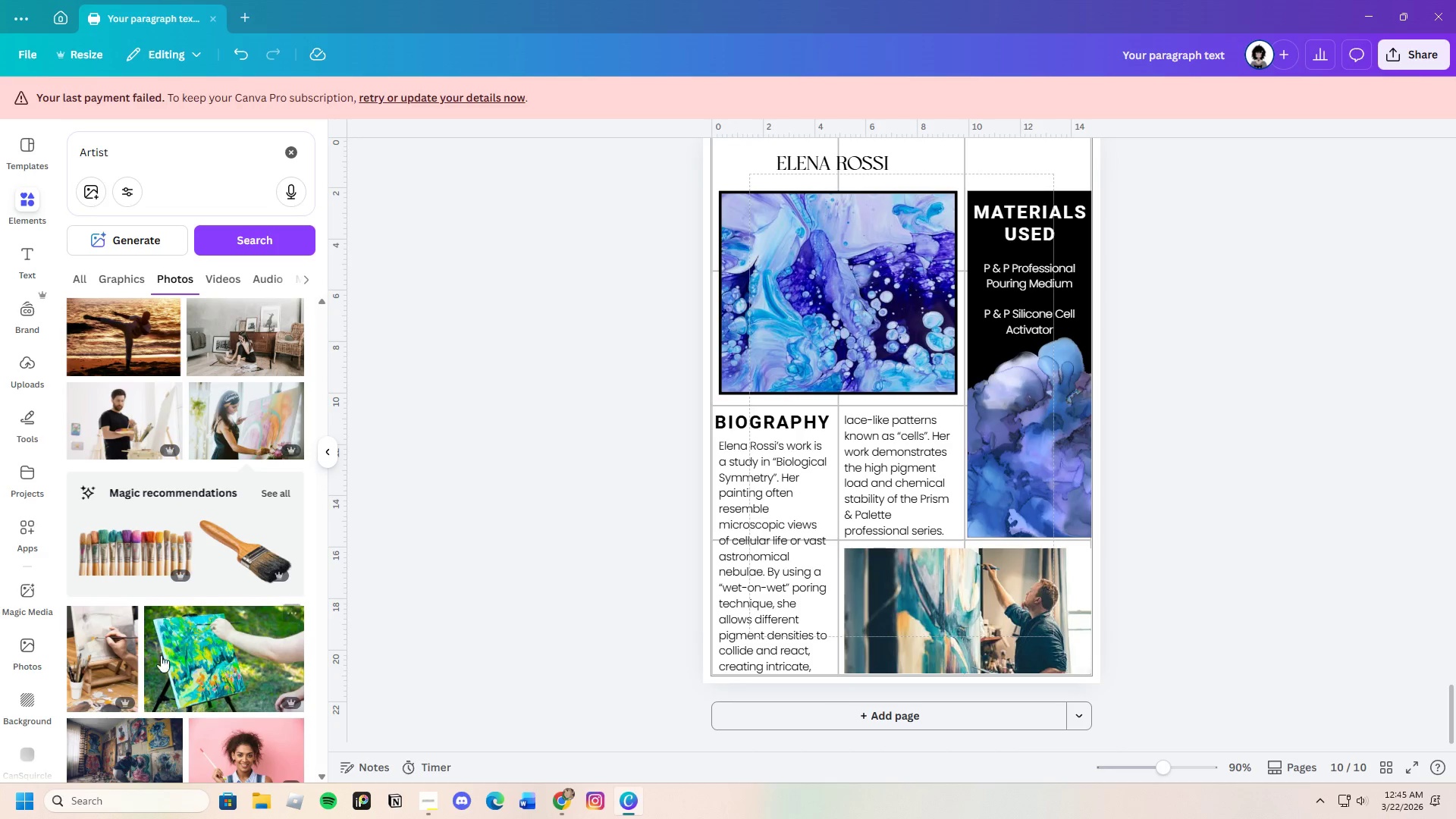 
scroll: coordinate [146, 651], scroll_direction: down, amount: 17.0
 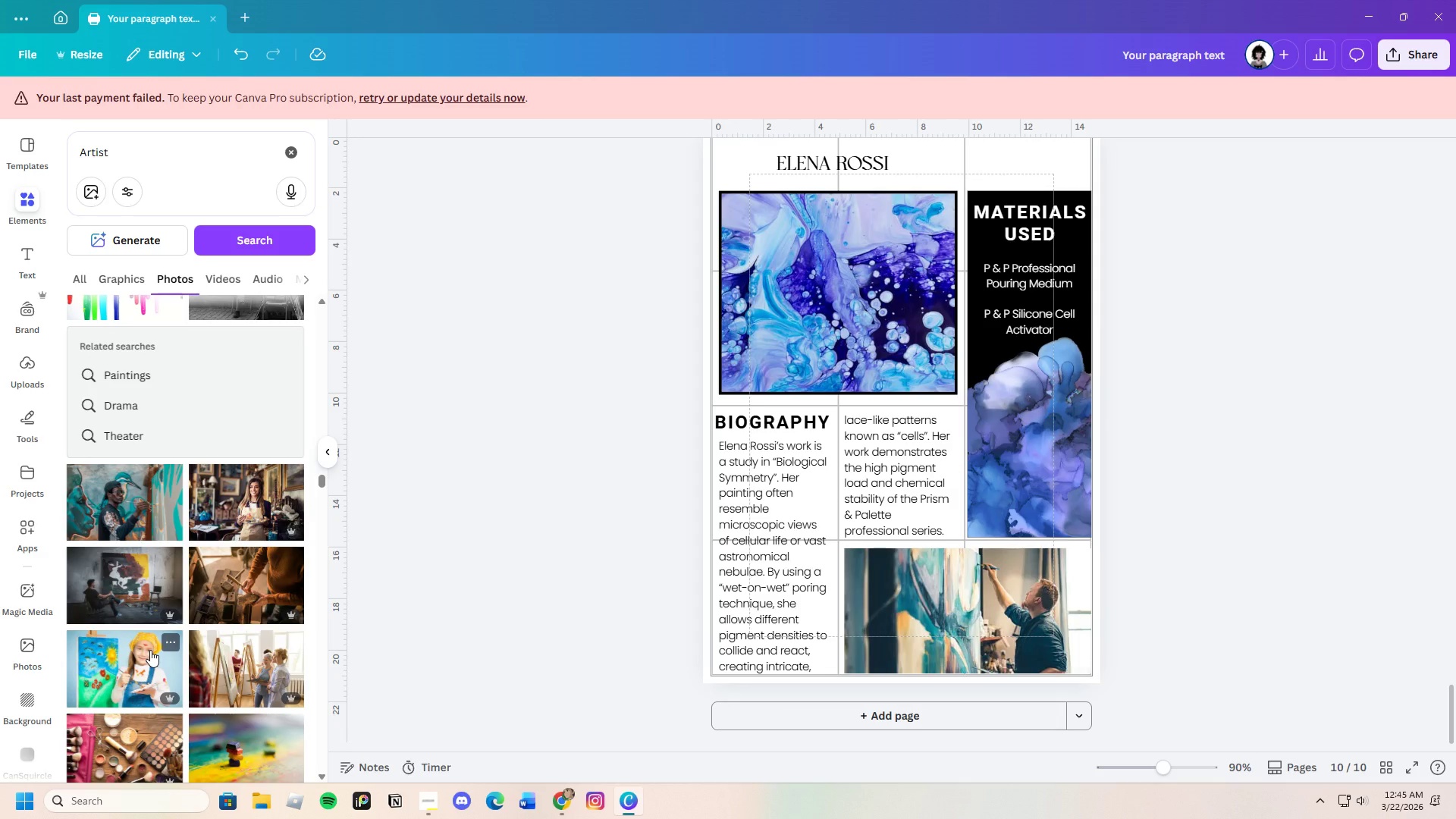 
scroll: coordinate [150, 650], scroll_direction: down, amount: 3.0
 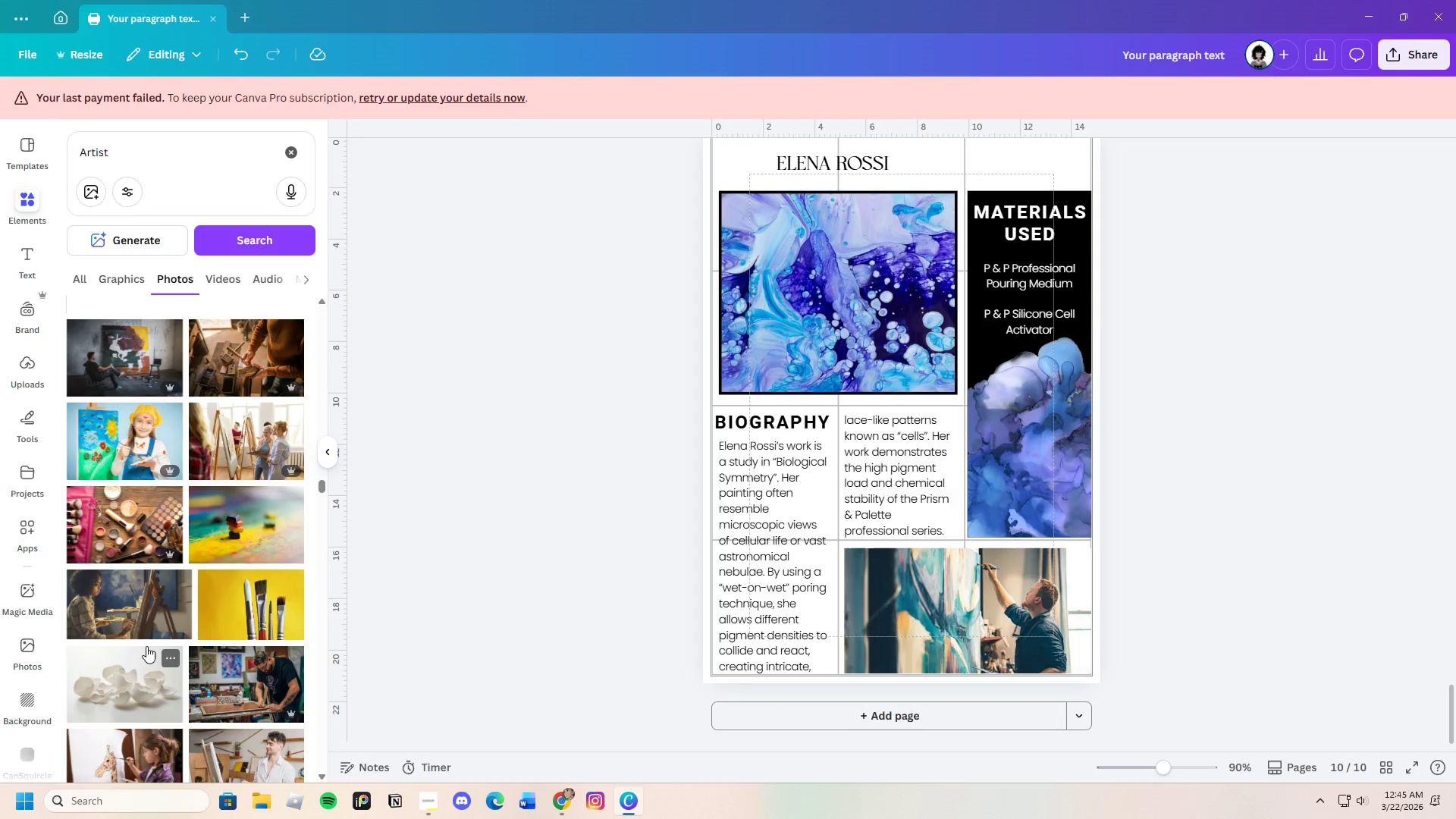 
left_click([131, 620])
 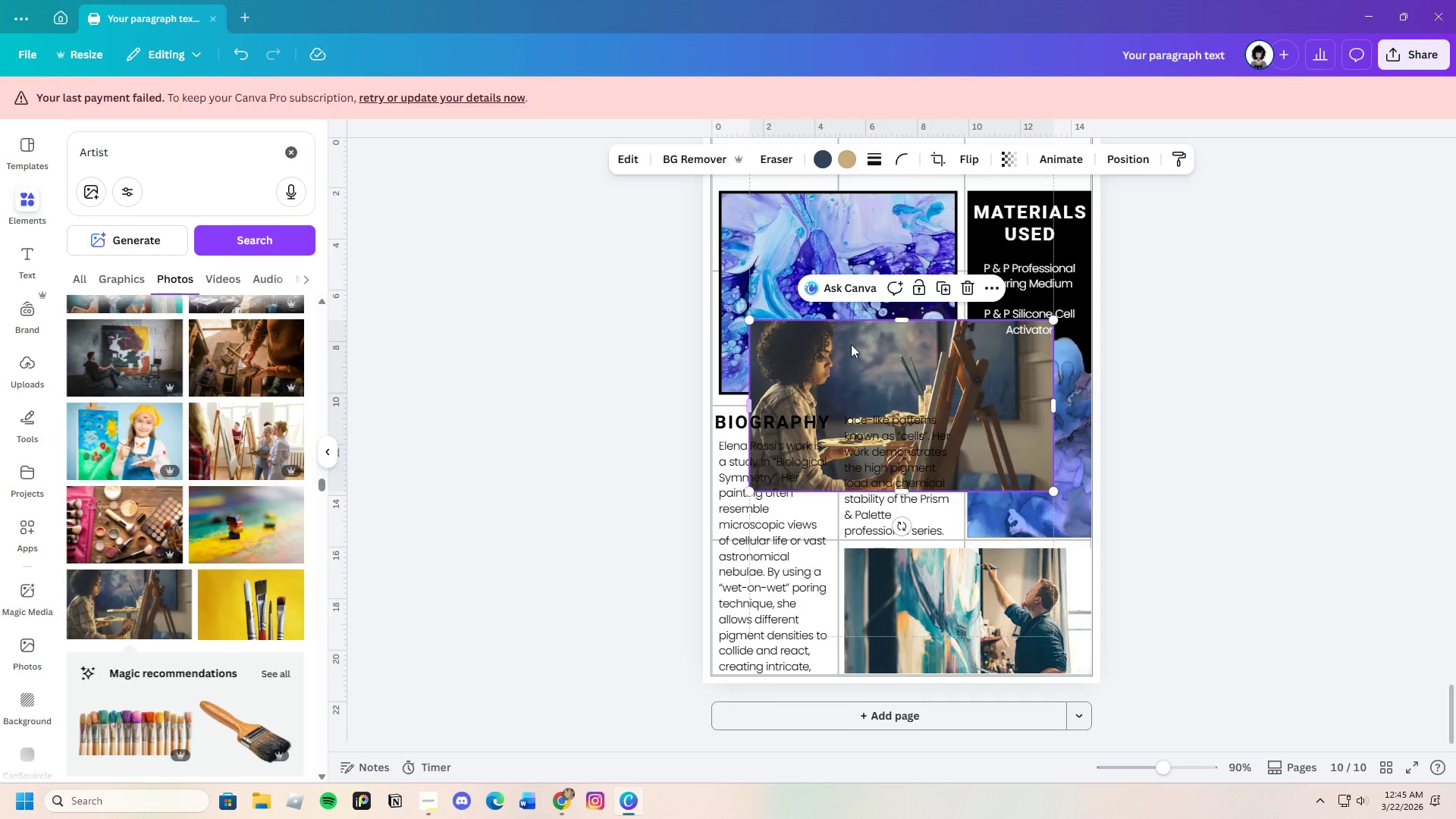 
left_click([973, 290])
 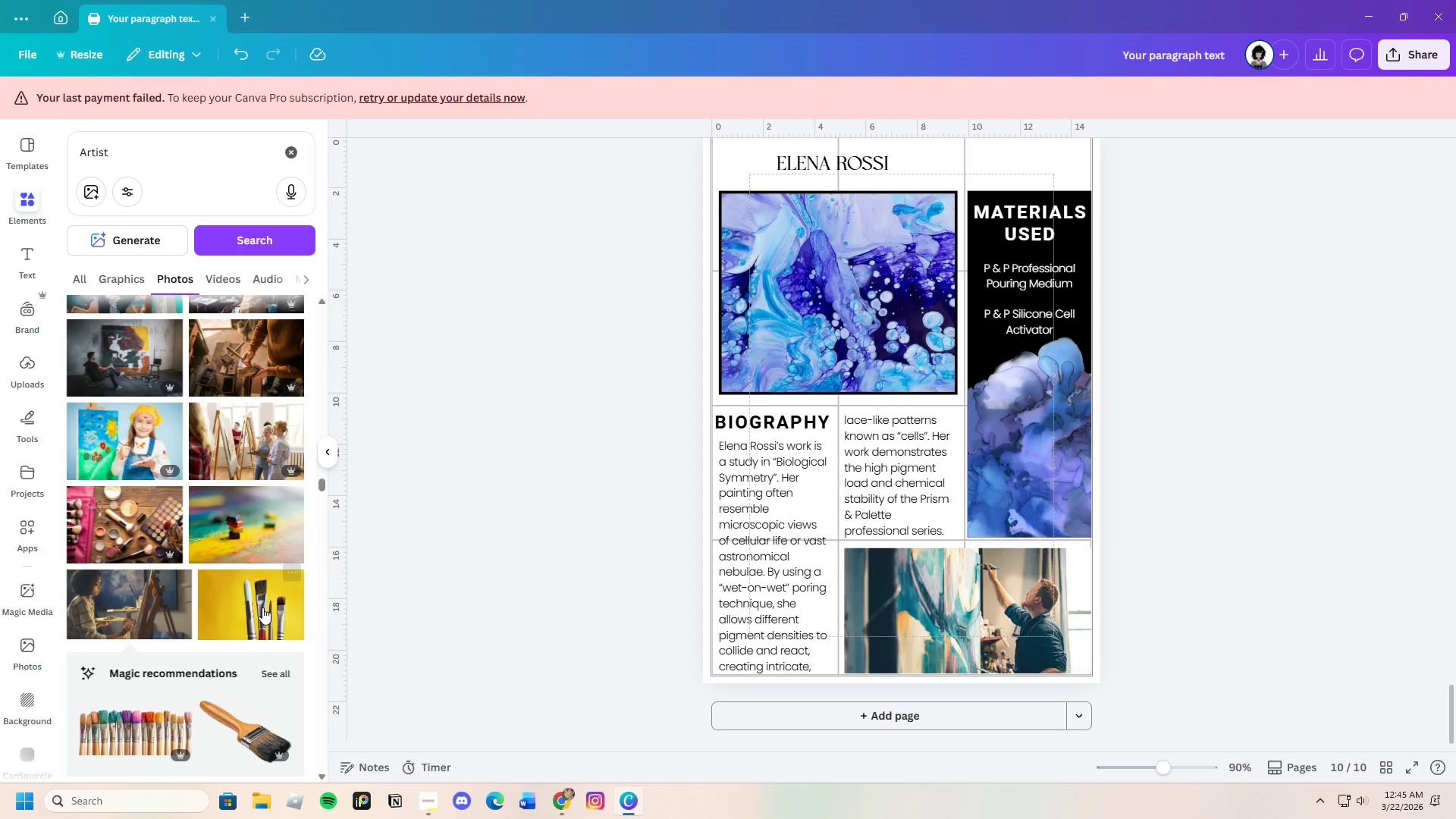 
scroll: coordinate [257, 639], scroll_direction: down, amount: 20.0
 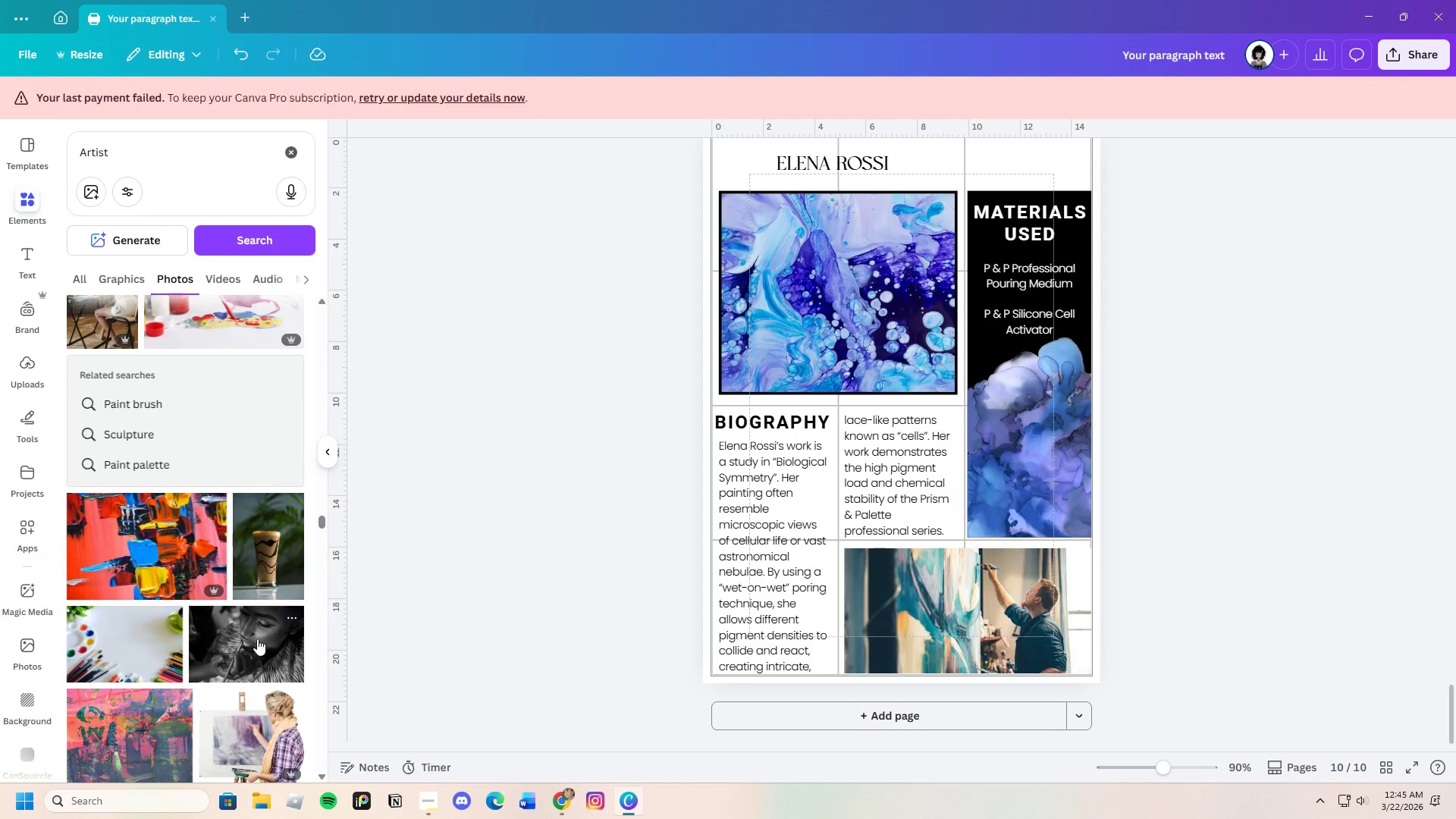 
scroll: coordinate [217, 668], scroll_direction: down, amount: 18.0
 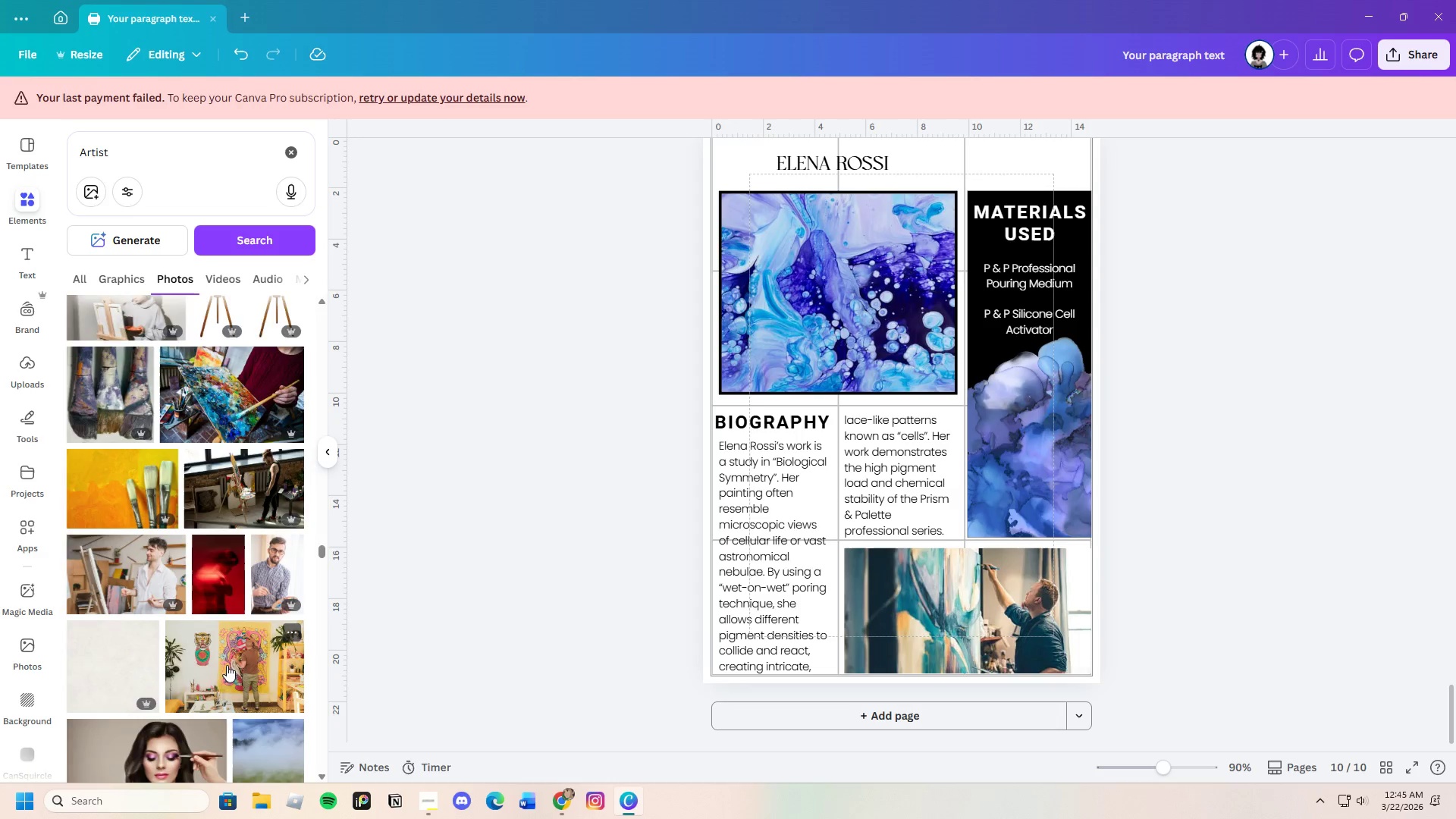 
scroll: coordinate [209, 670], scroll_direction: down, amount: 8.0
 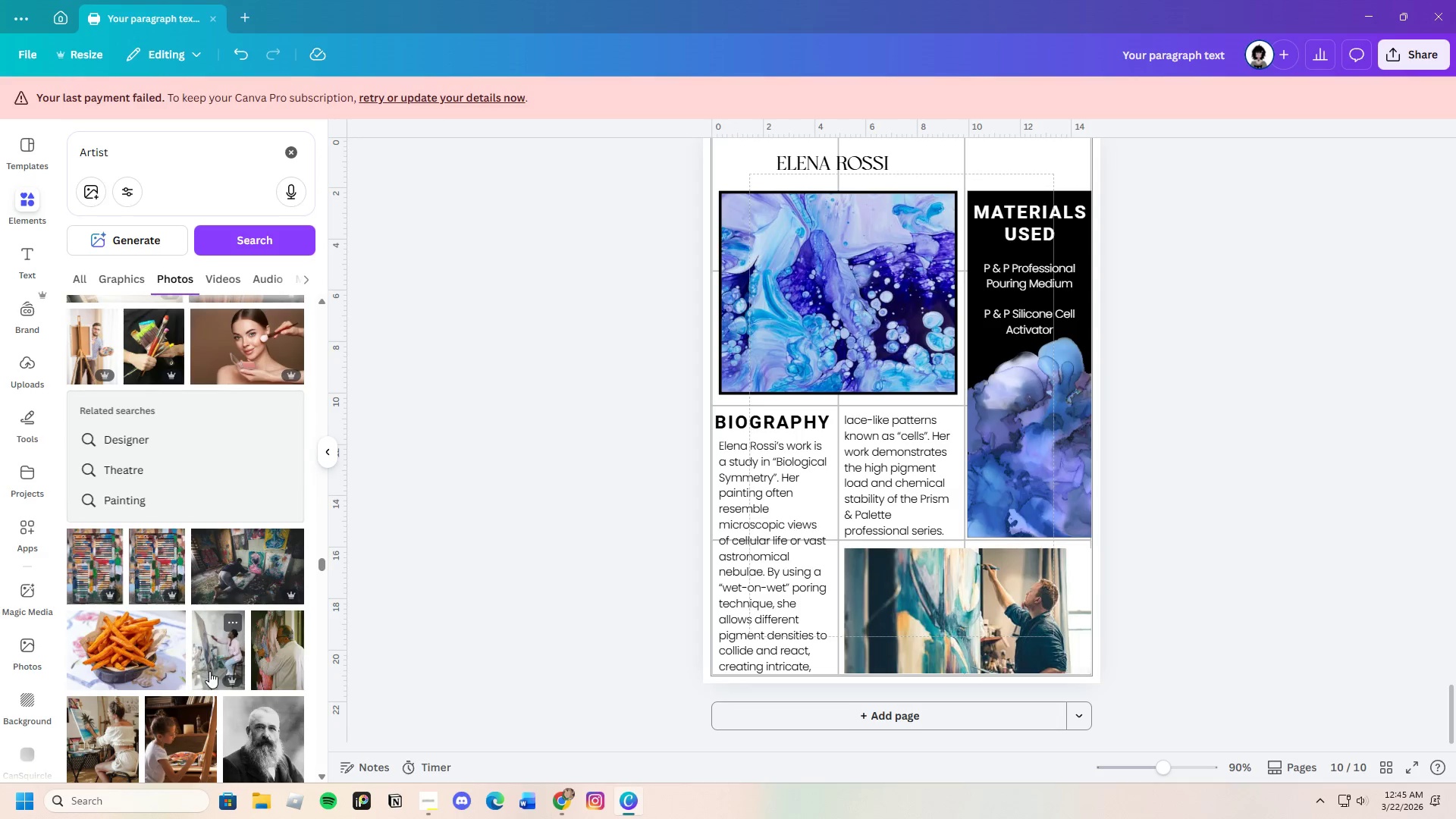 
scroll: coordinate [209, 671], scroll_direction: up, amount: 2.0
 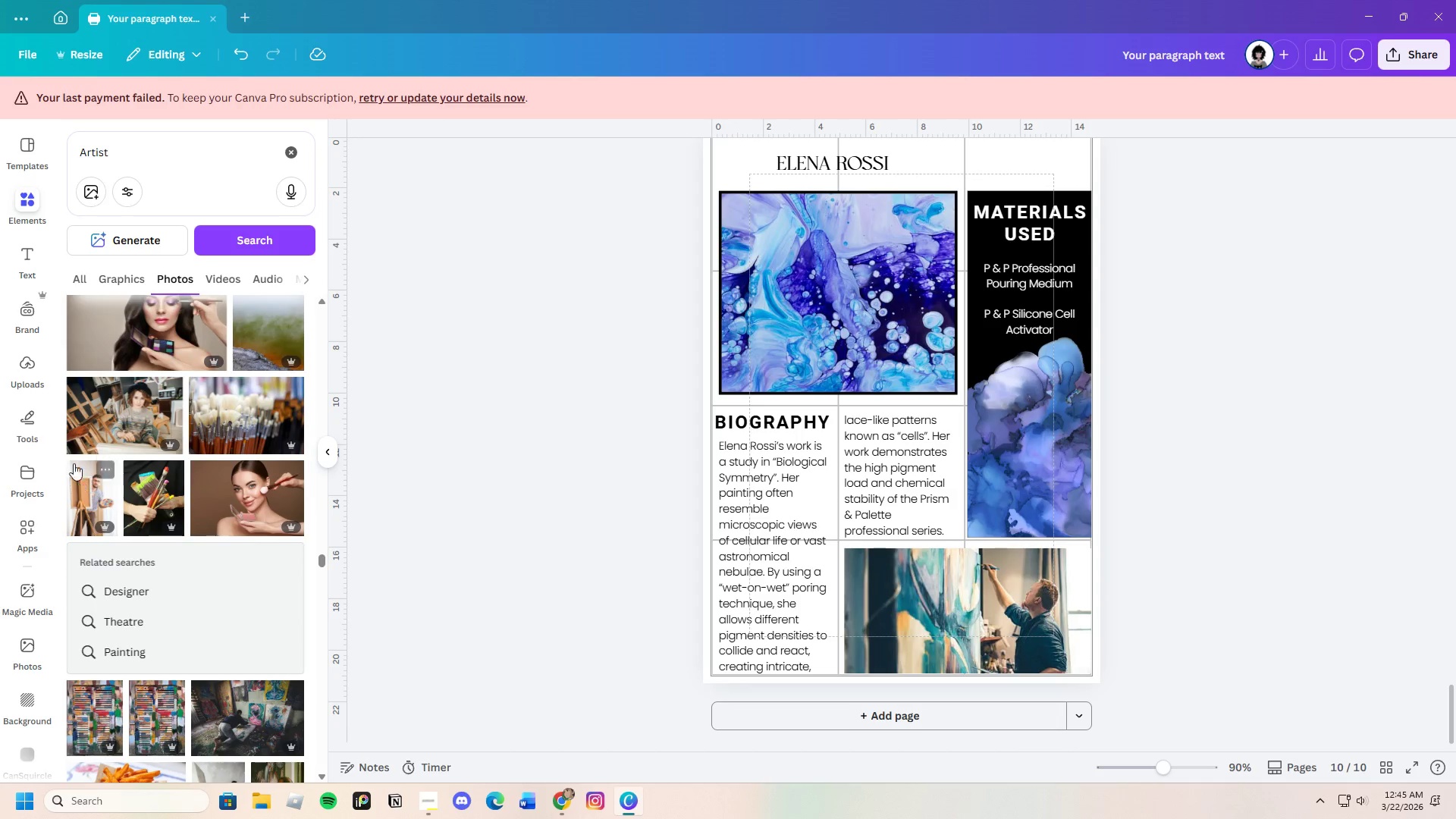 
left_click([105, 430])
 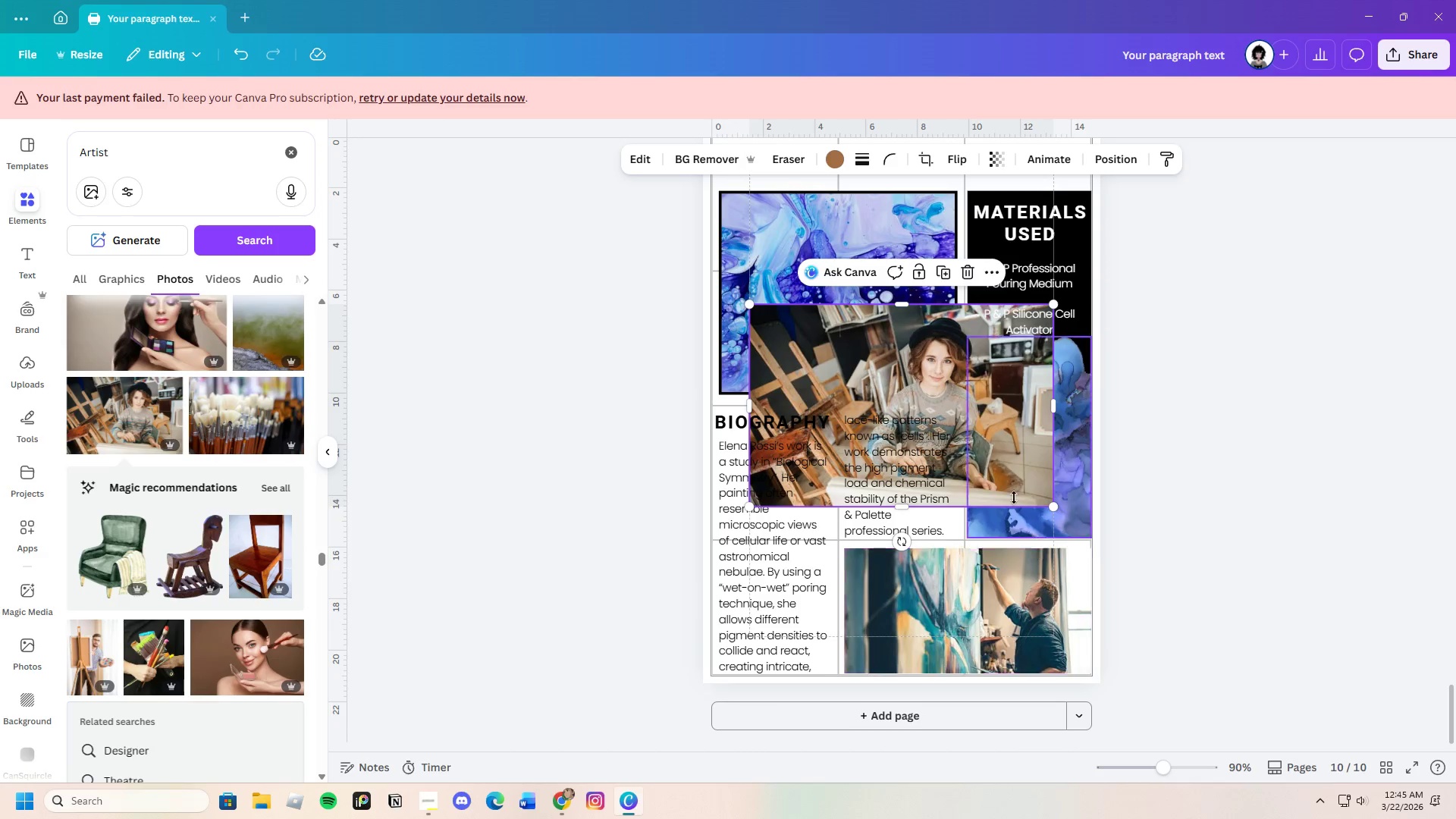 
left_click([965, 363])
 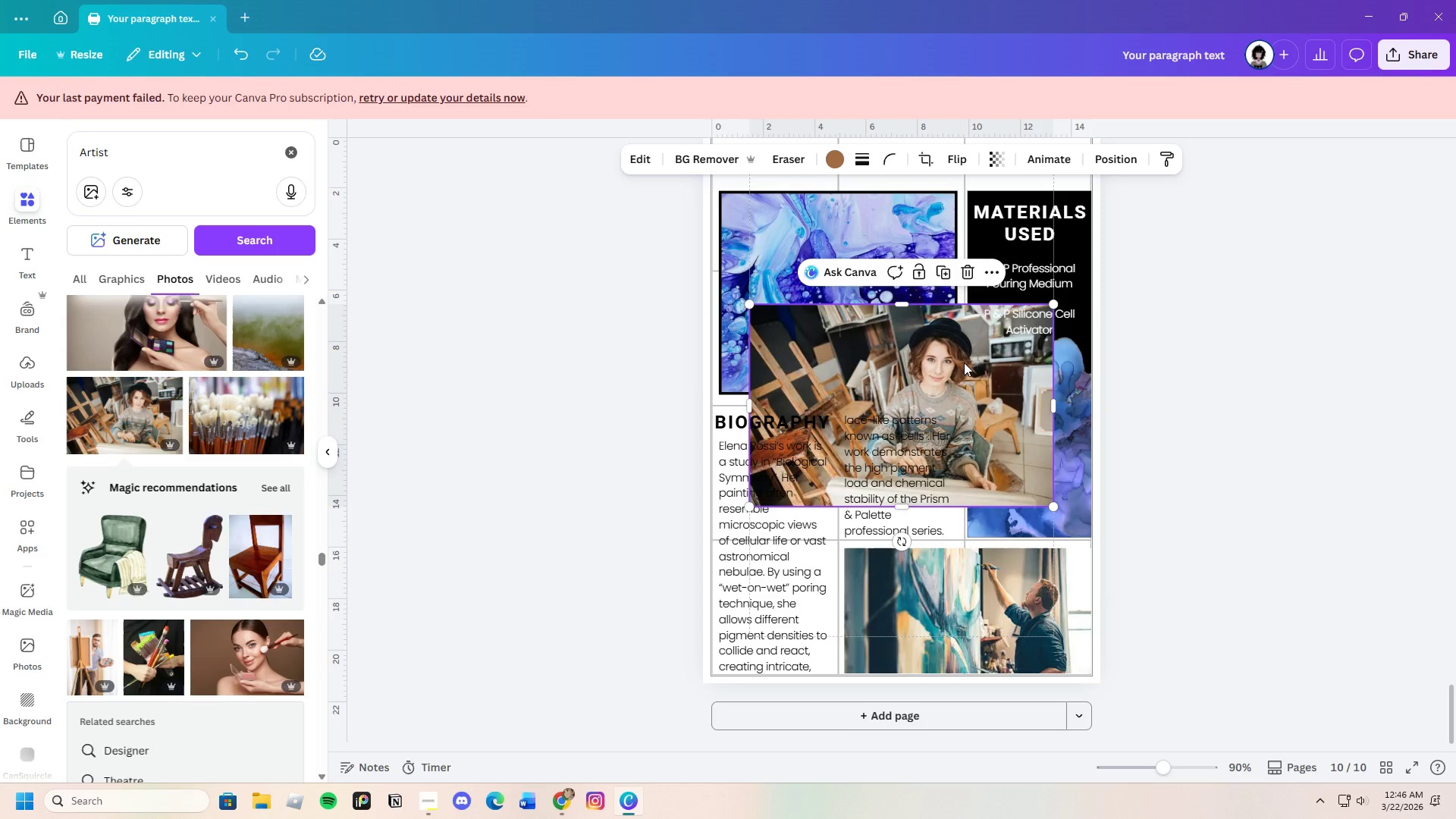 
left_click_drag(start_coordinate=[964, 362], to_coordinate=[1035, 564])
 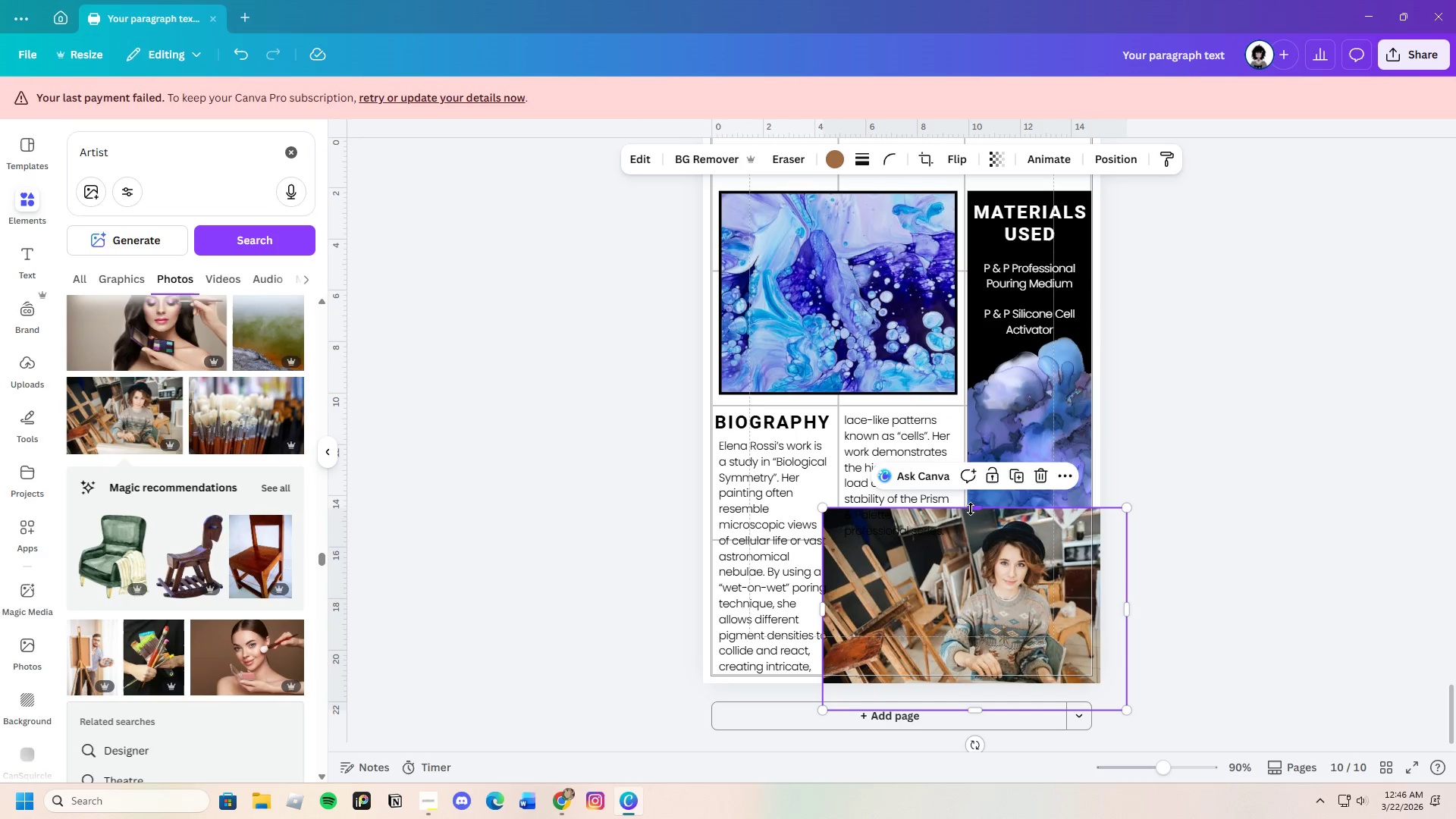 
left_click_drag(start_coordinate=[971, 508], to_coordinate=[987, 529])
 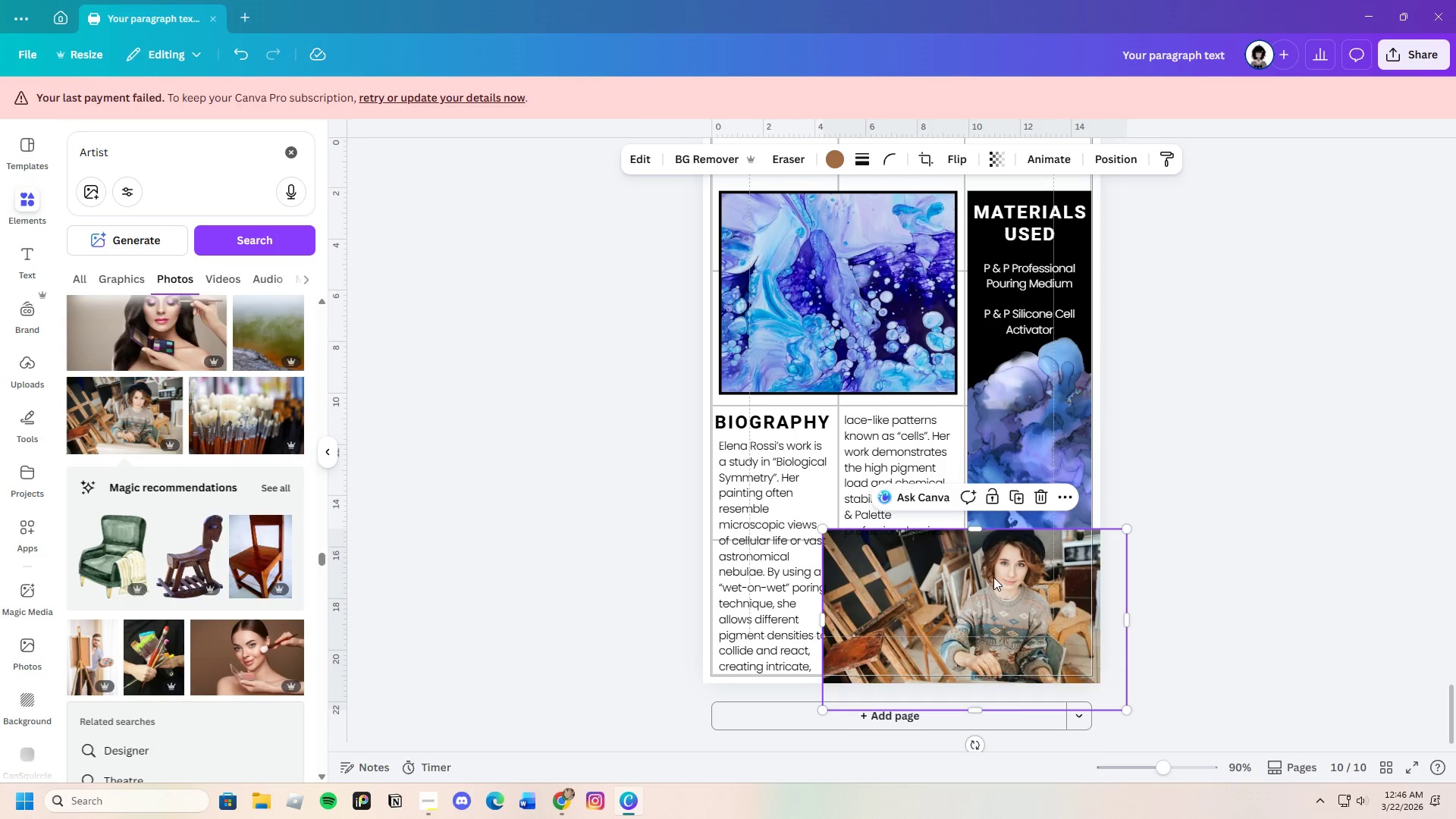 
left_click_drag(start_coordinate=[996, 580], to_coordinate=[1019, 601])
 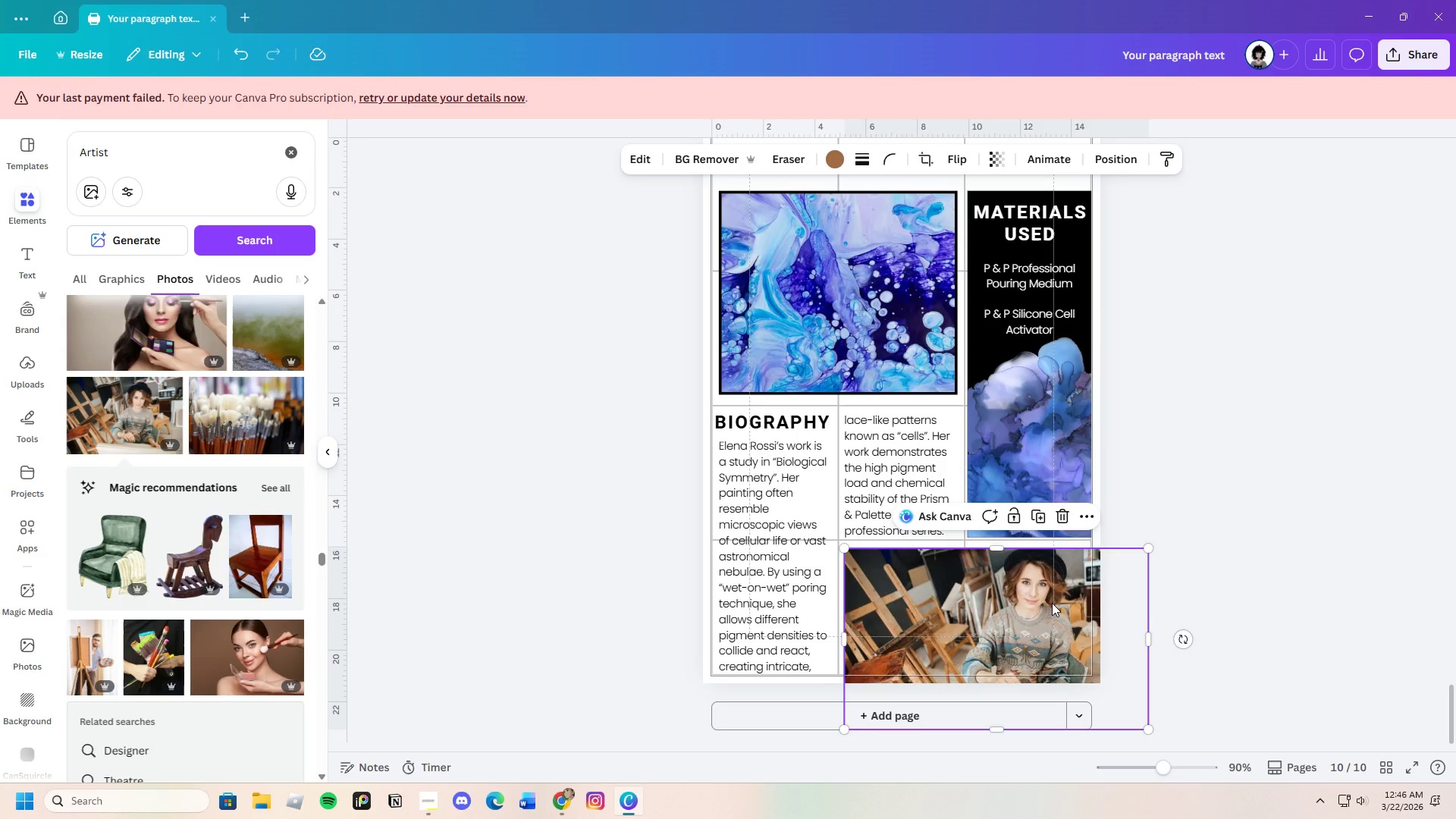 
left_click_drag(start_coordinate=[1050, 603], to_coordinate=[1013, 601])
 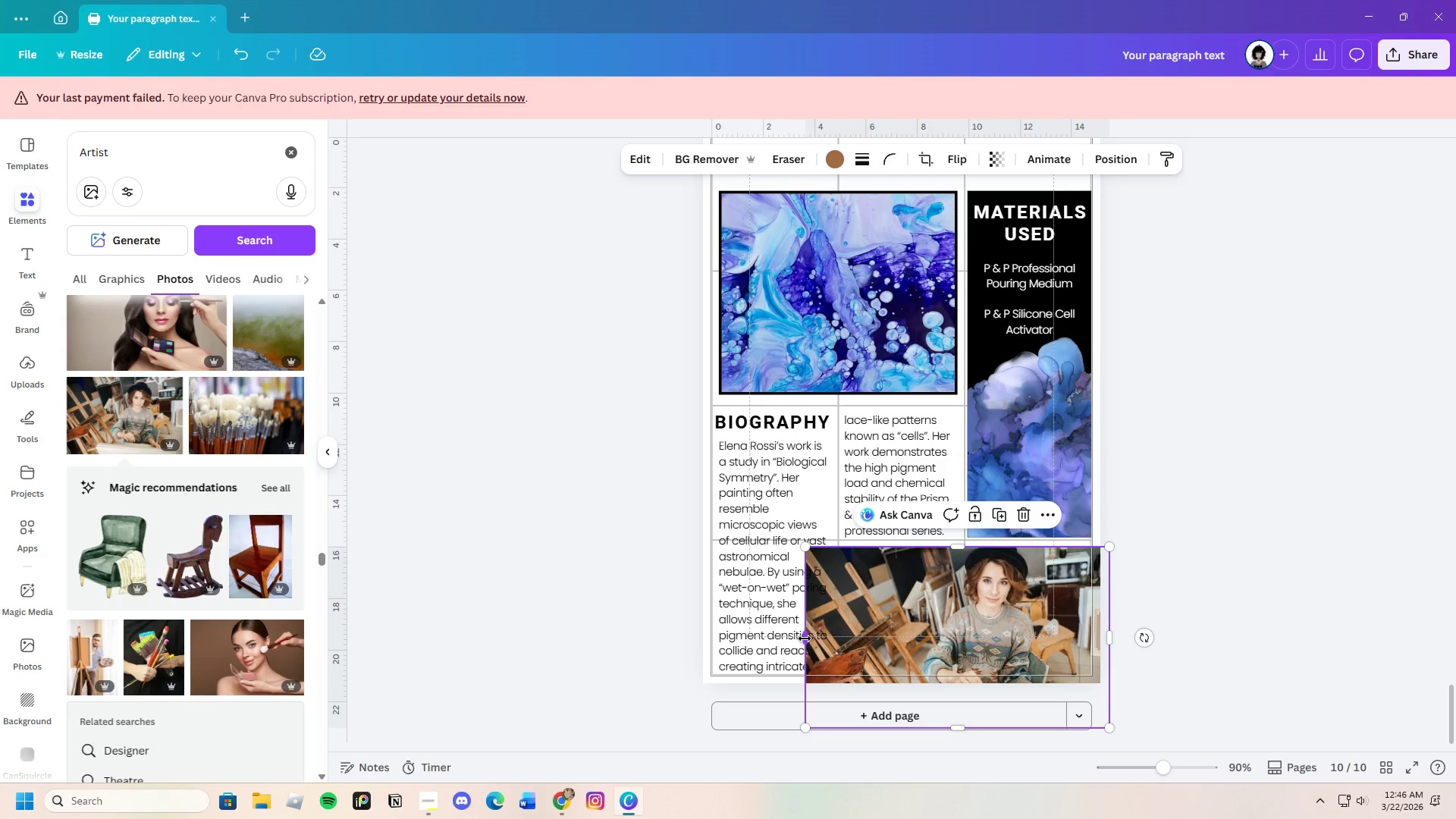 
left_click_drag(start_coordinate=[809, 639], to_coordinate=[850, 638])
 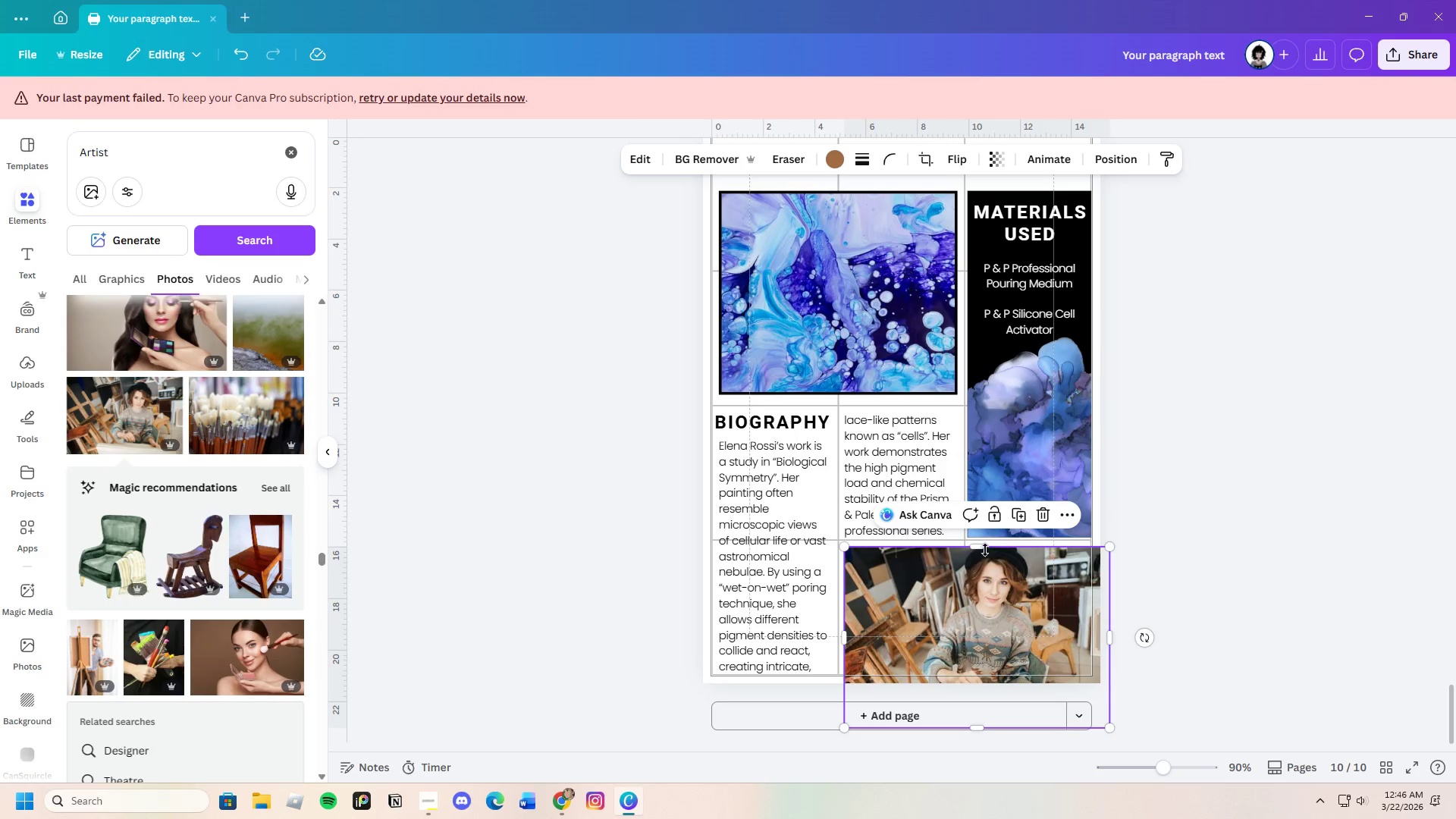 
left_click_drag(start_coordinate=[984, 548], to_coordinate=[981, 551])
 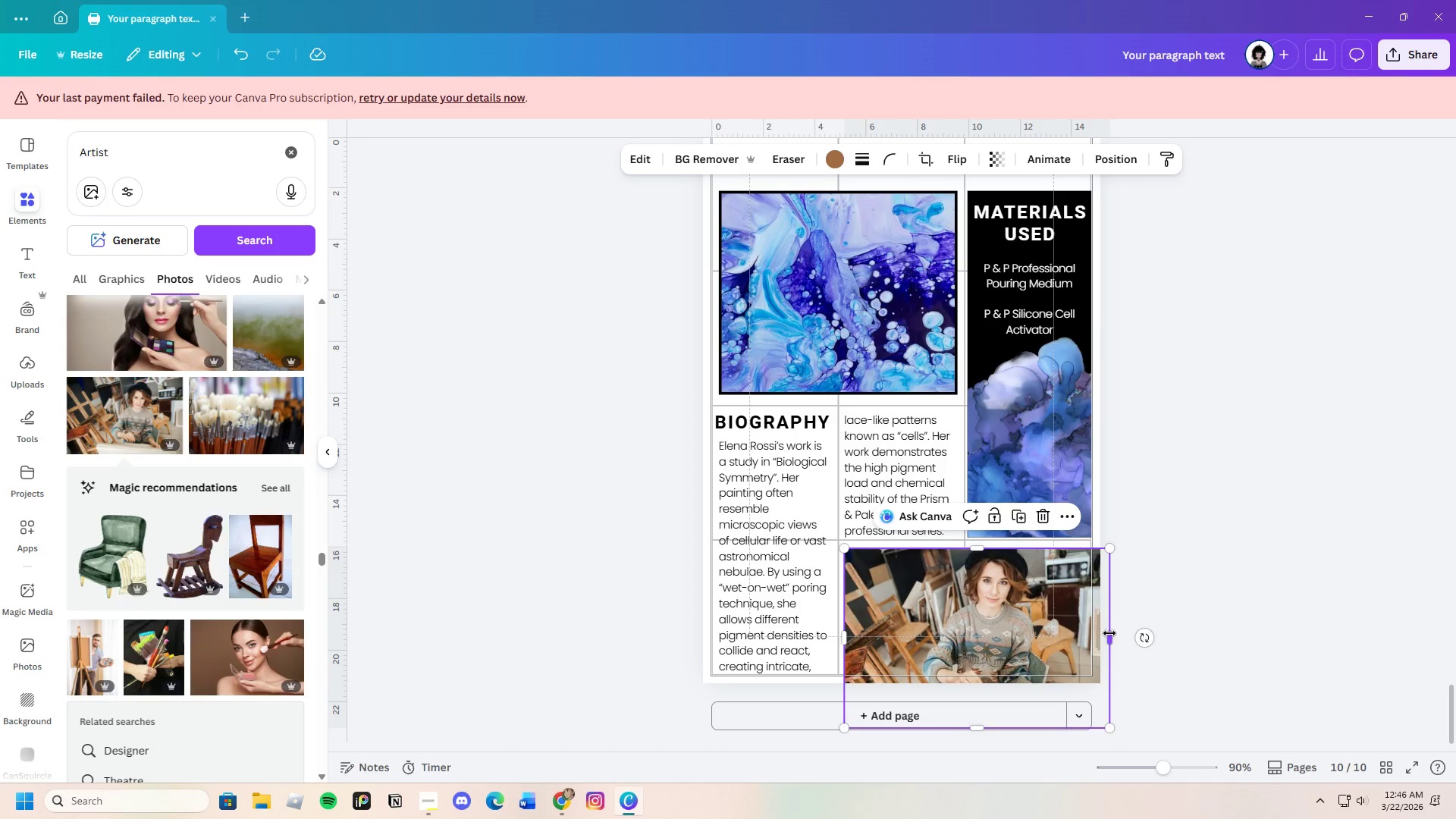 
left_click_drag(start_coordinate=[1109, 633], to_coordinate=[1090, 638])
 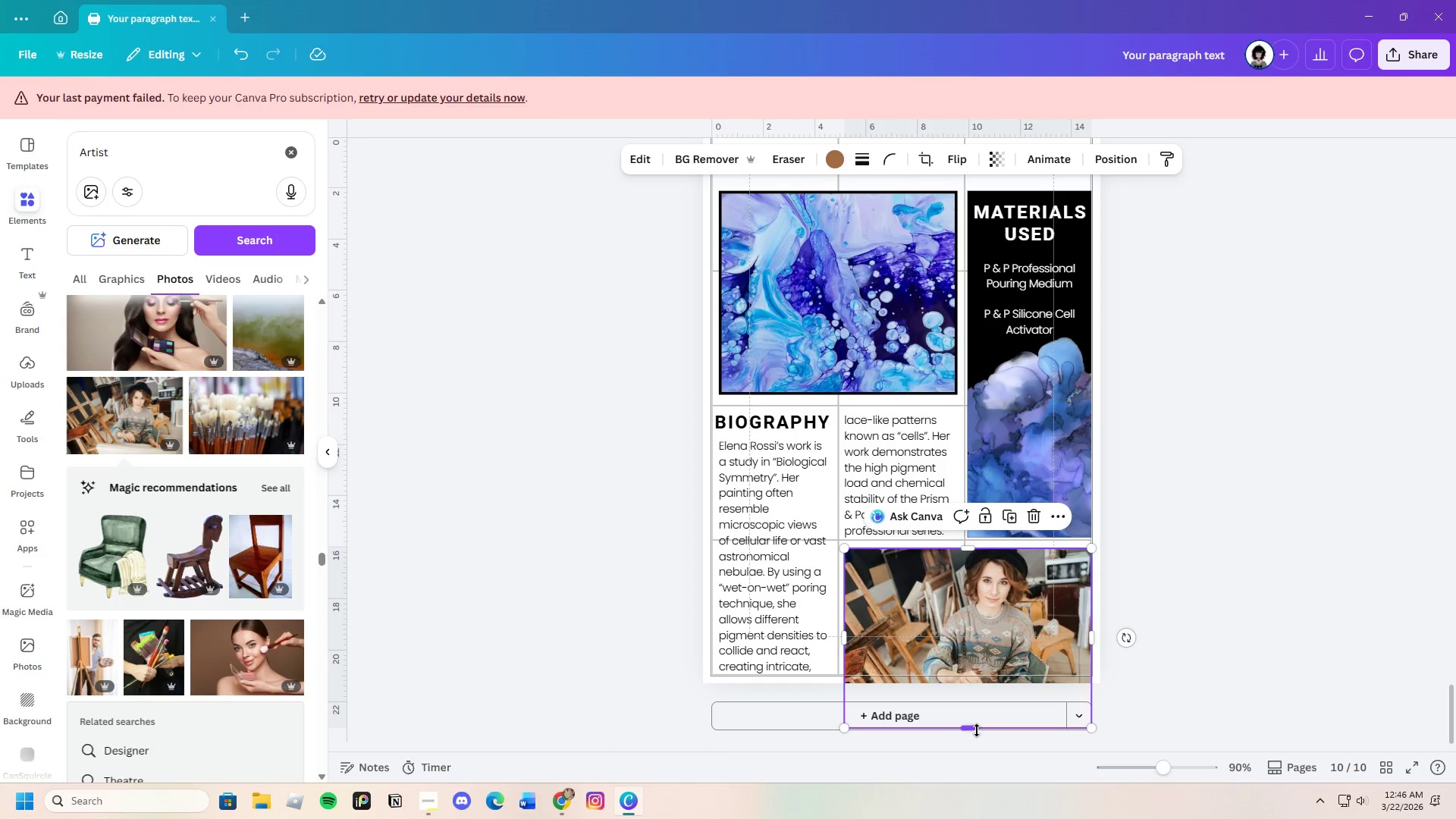 
left_click_drag(start_coordinate=[976, 730], to_coordinate=[984, 673])
 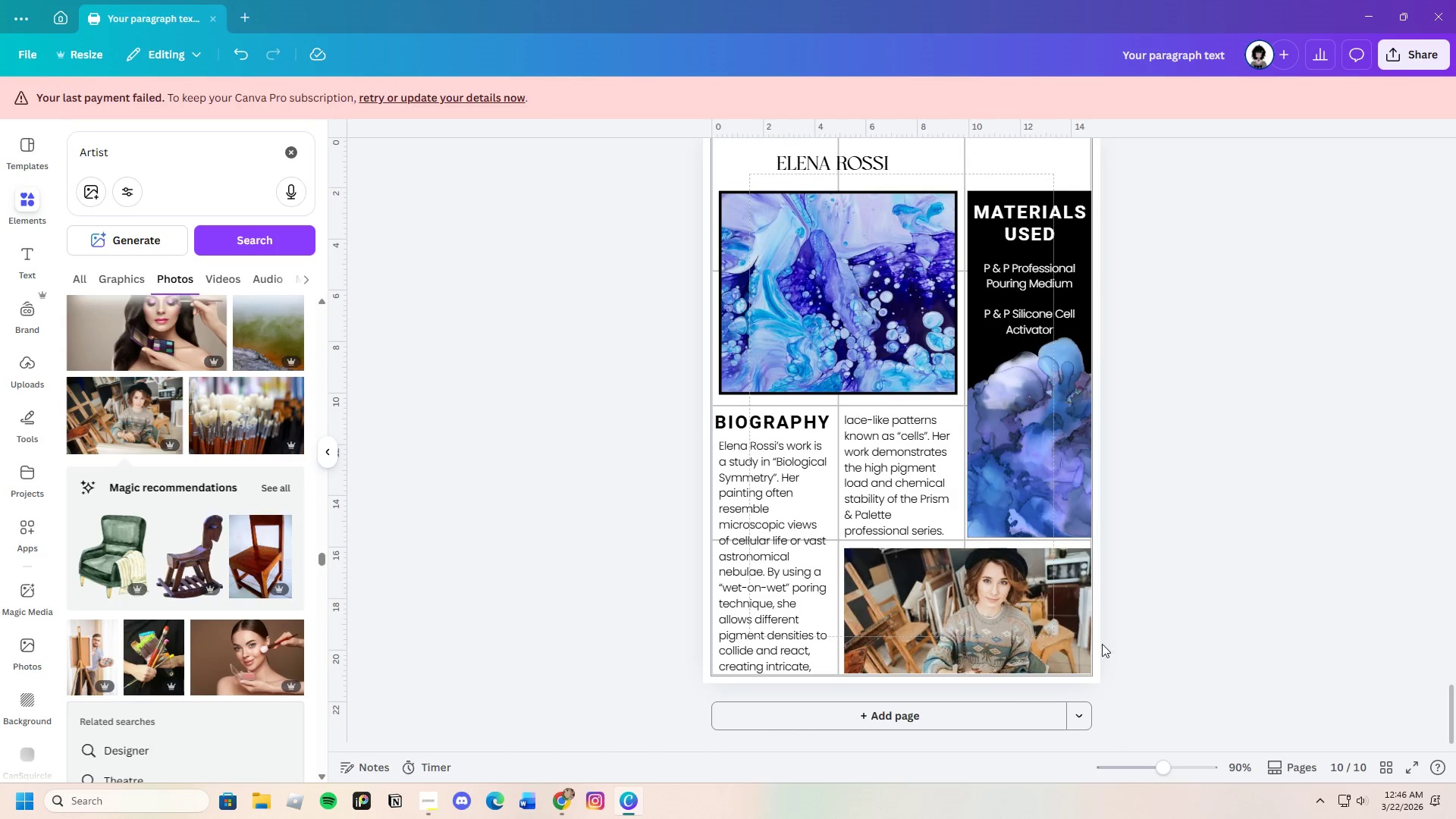 
left_click([1050, 629])
 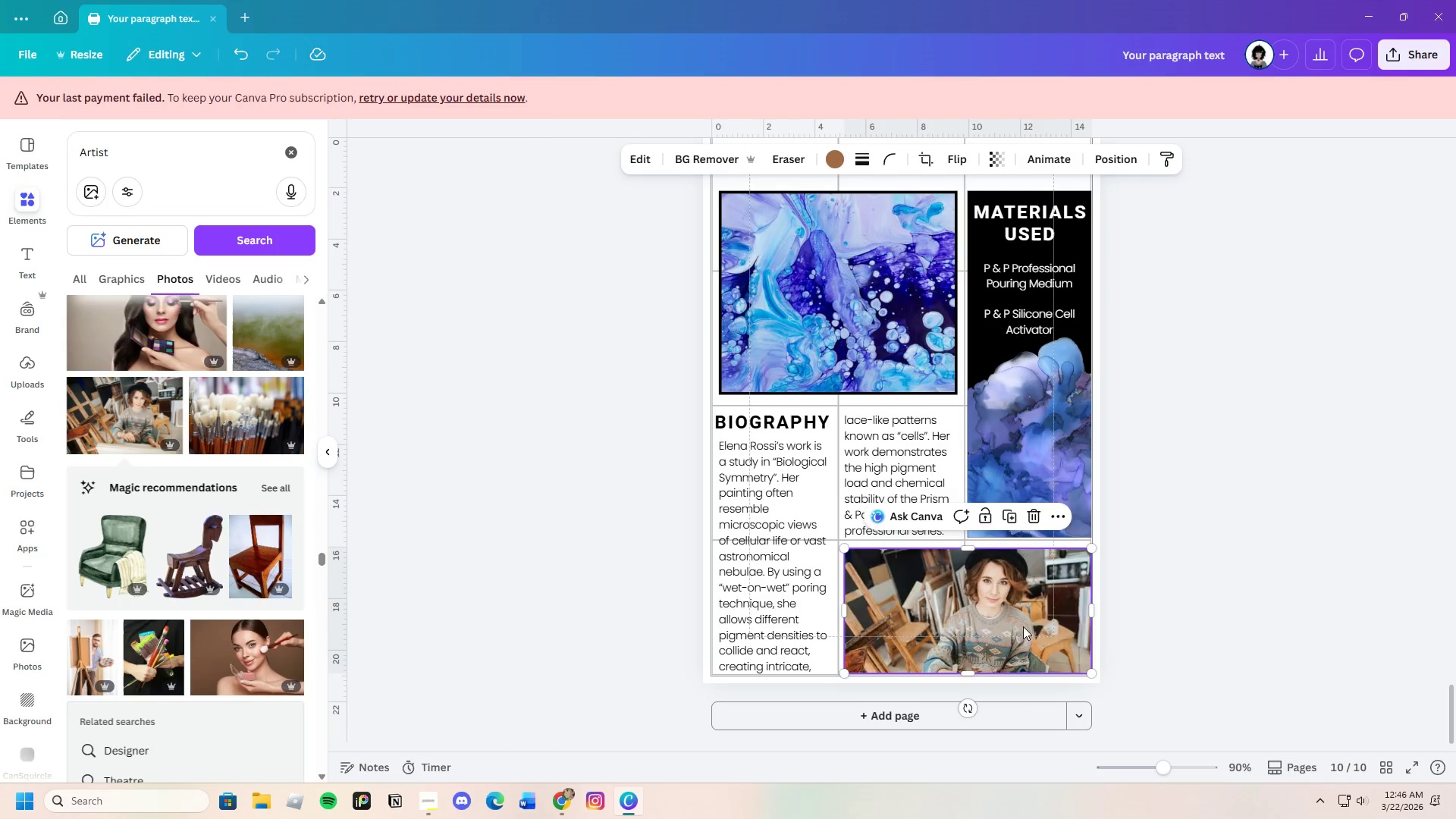 
left_click_drag(start_coordinate=[1023, 626], to_coordinate=[1141, 624])
 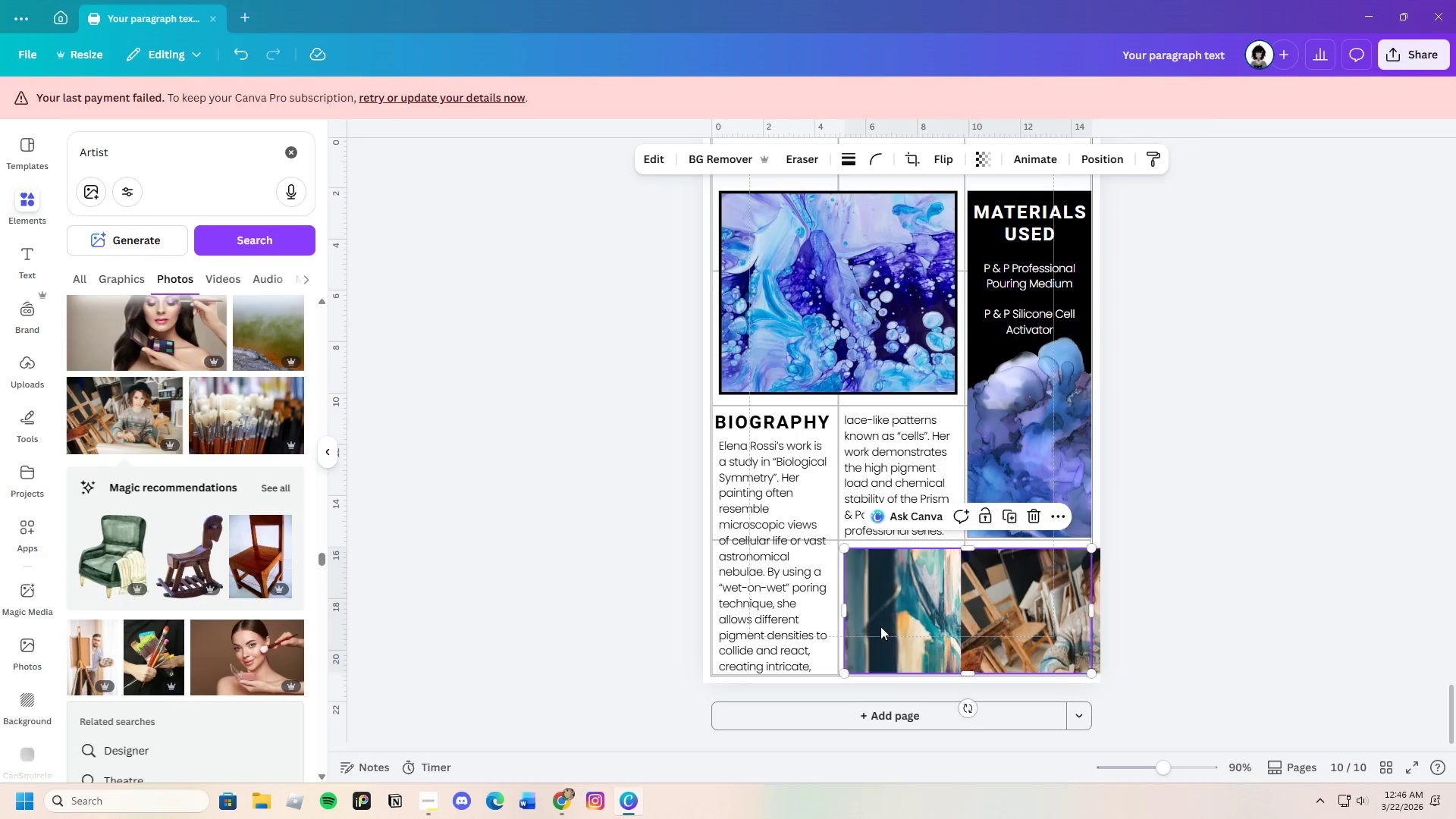 
left_click([880, 626])
 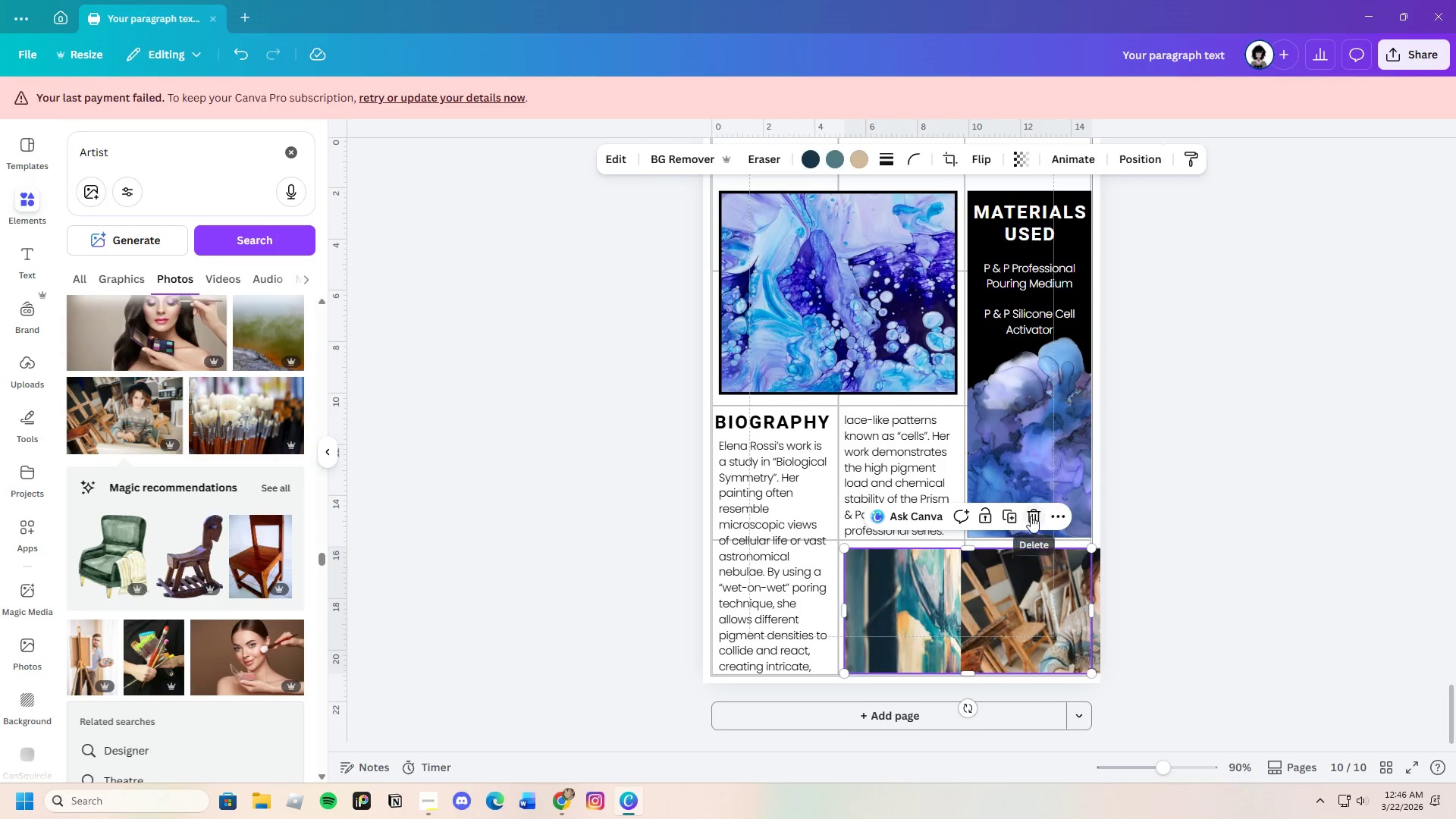 
left_click([1031, 515])
 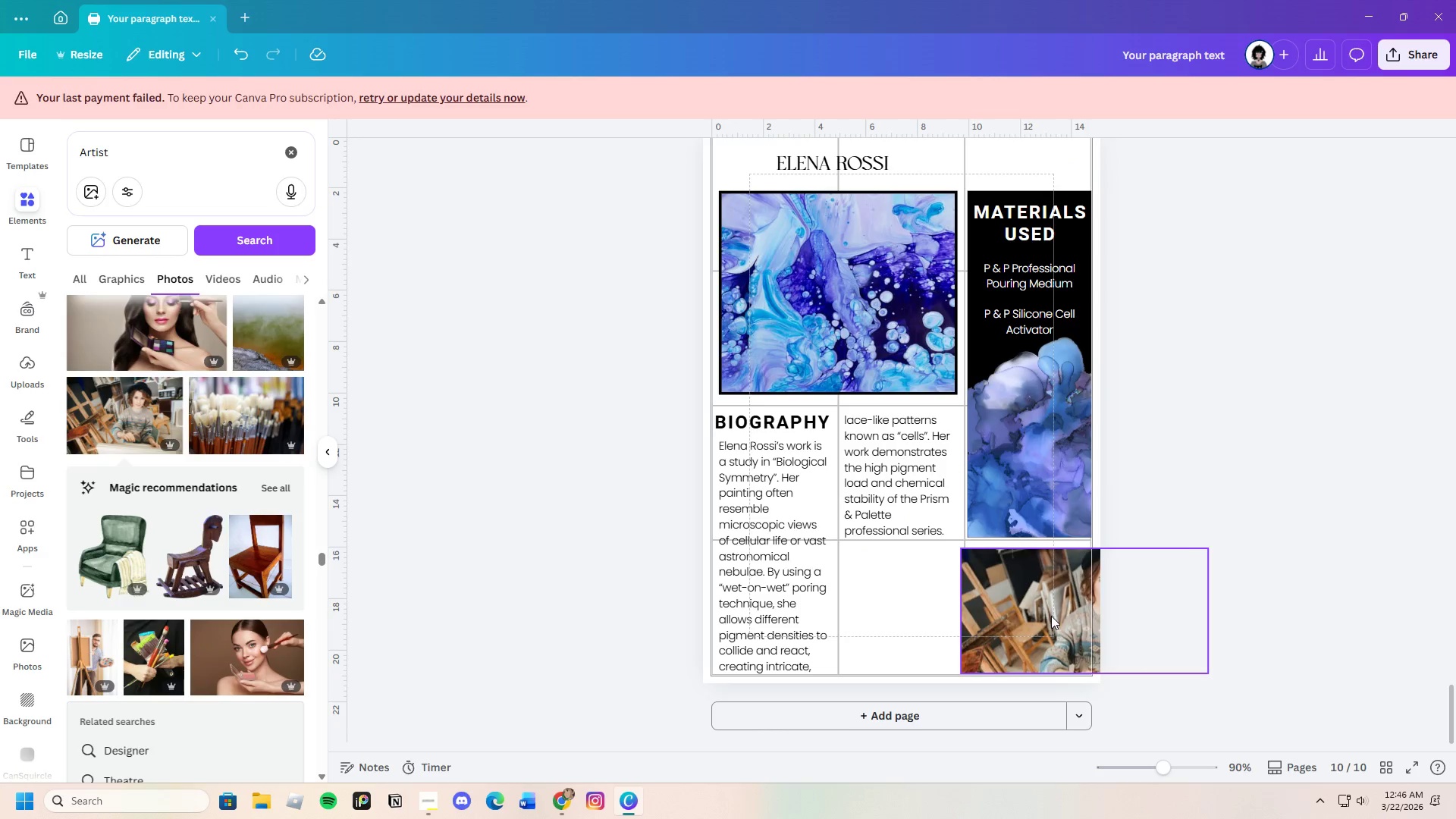 
left_click_drag(start_coordinate=[1051, 617], to_coordinate=[934, 617])
 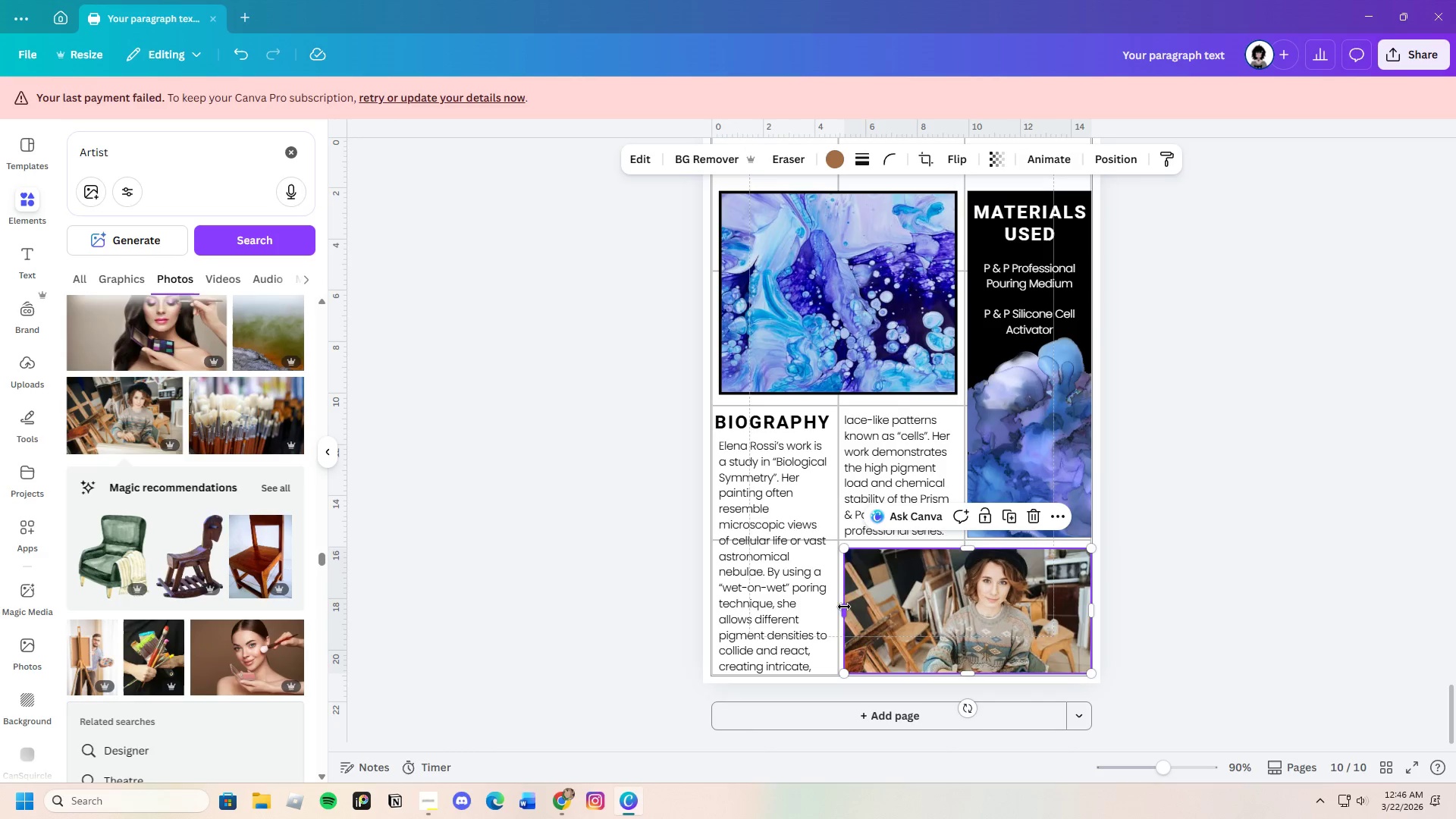 
left_click_drag(start_coordinate=[844, 609], to_coordinate=[848, 610])
 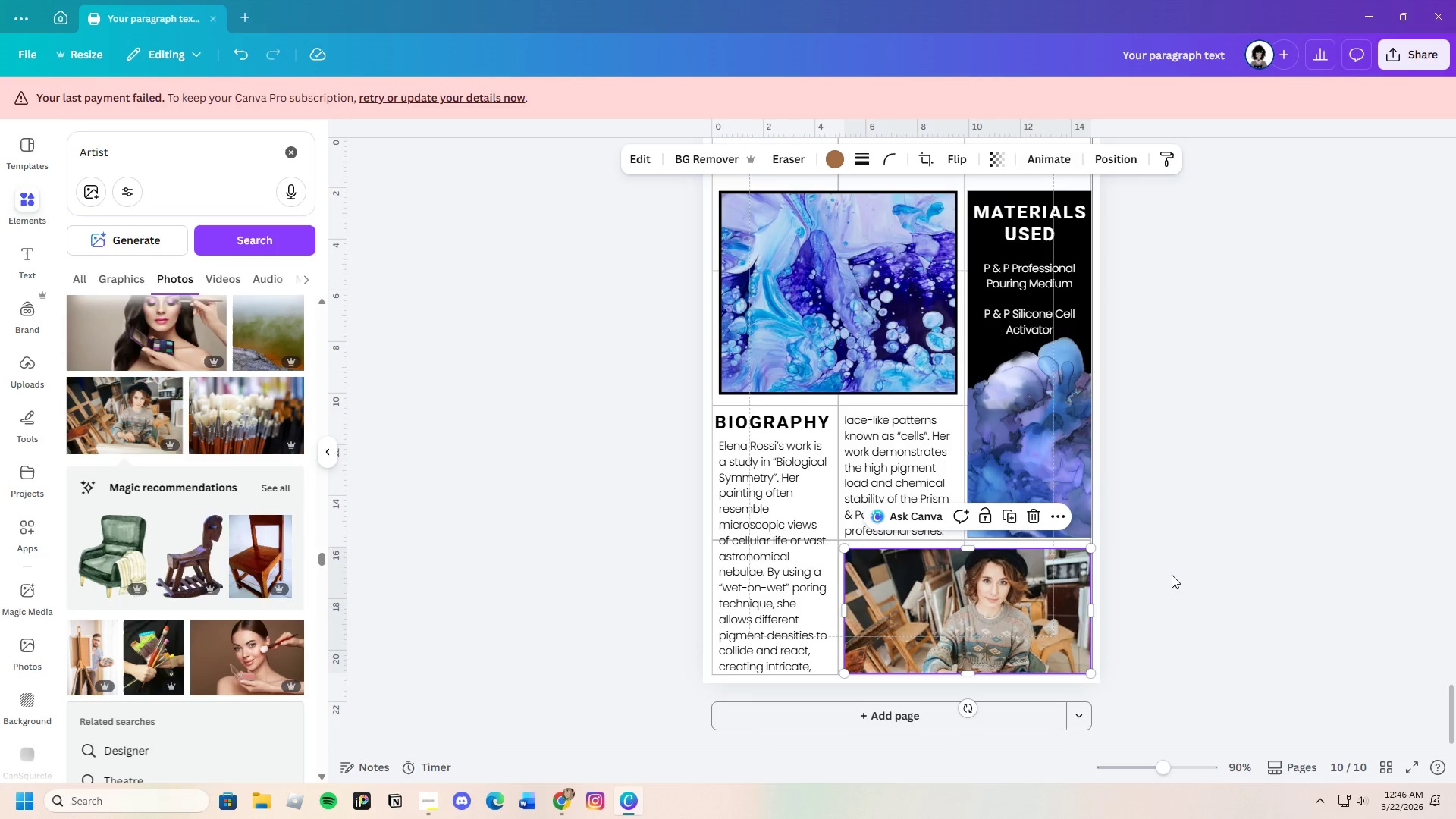 
left_click([1186, 575])
 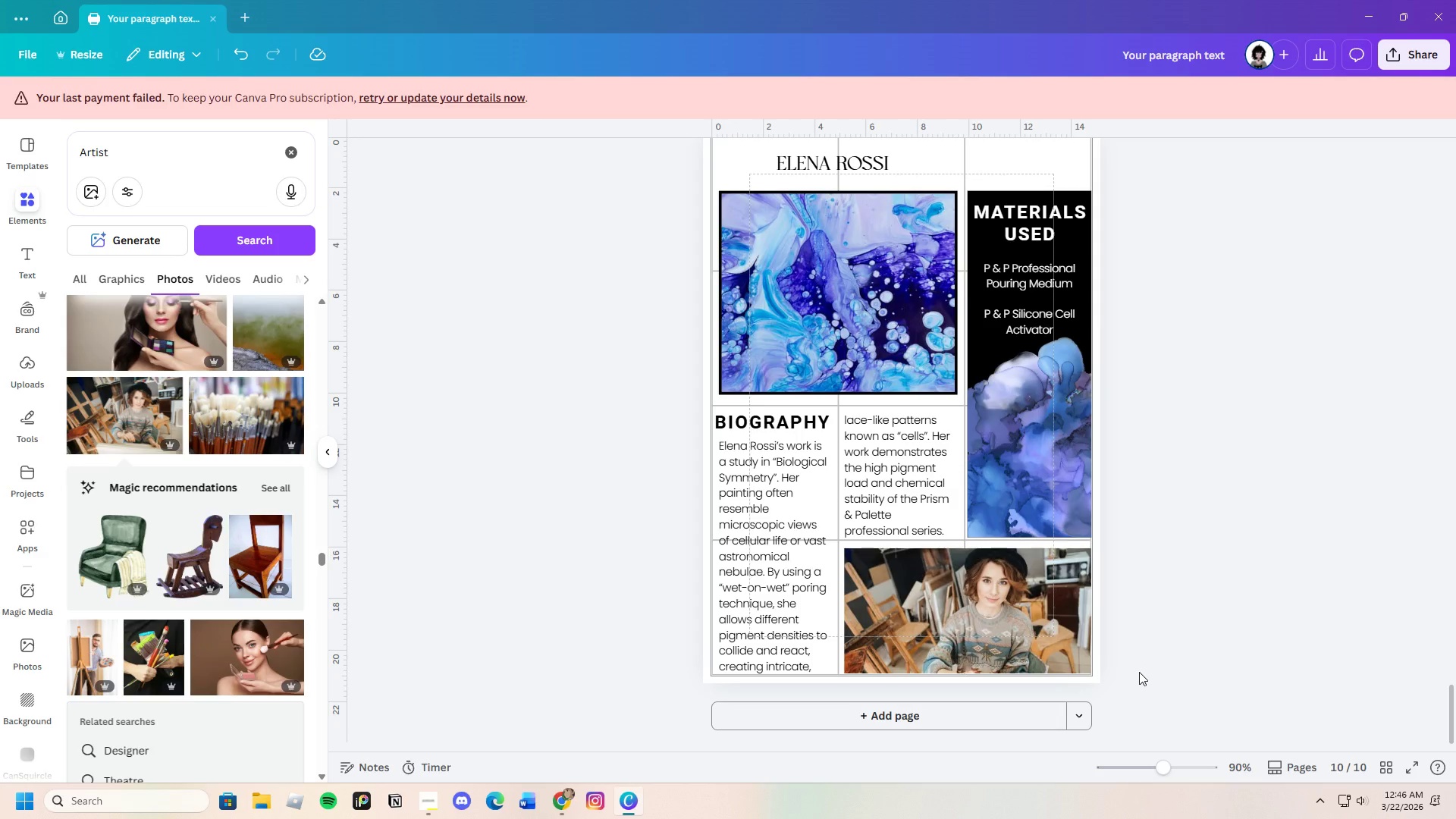 
scroll: coordinate [1128, 657], scroll_direction: up, amount: 11.0
 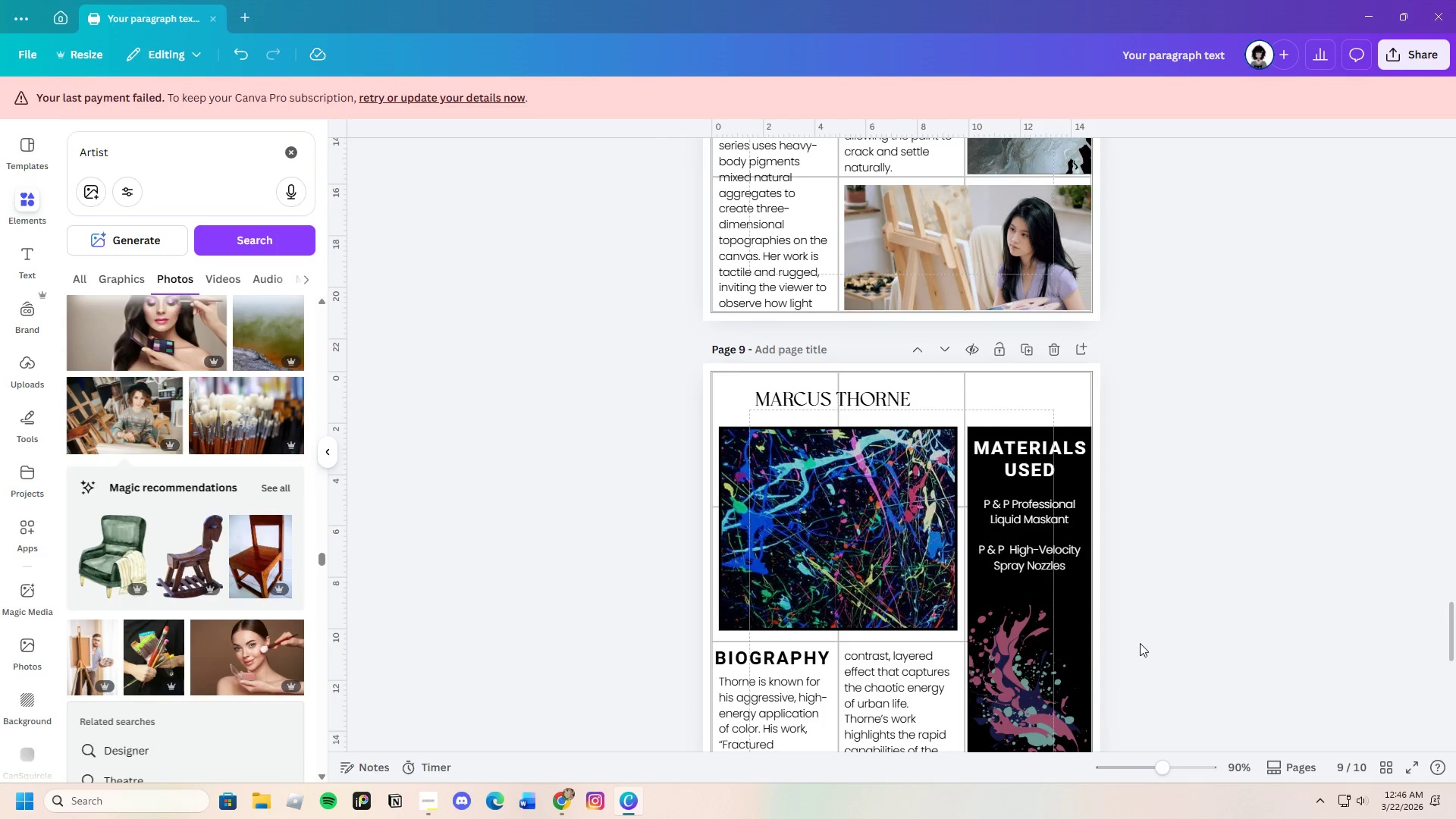 
scroll: coordinate [1139, 643], scroll_direction: down, amount: 8.0
 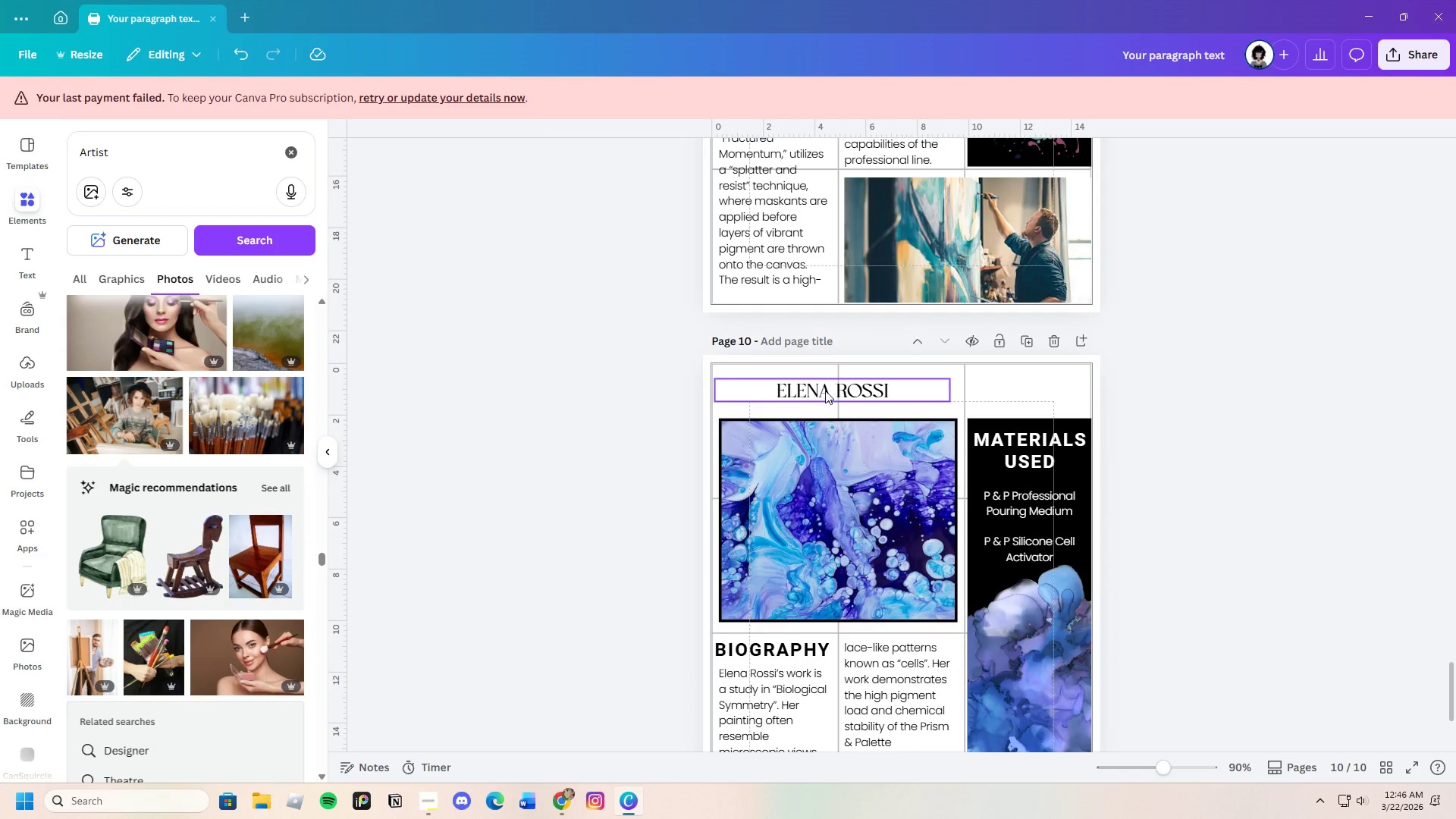 
left_click_drag(start_coordinate=[861, 389], to_coordinate=[857, 388])
 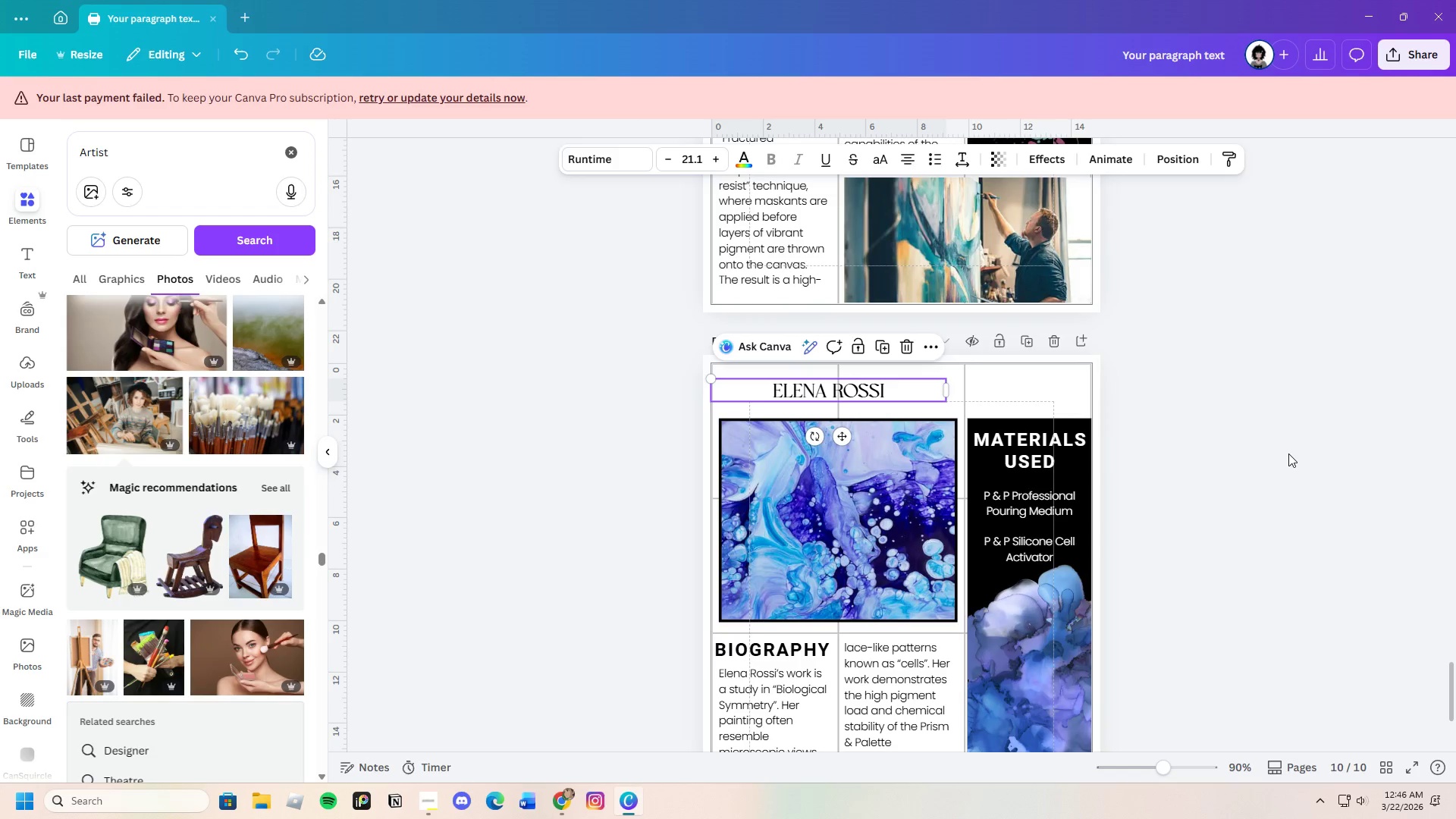 
left_click([1288, 453])
 